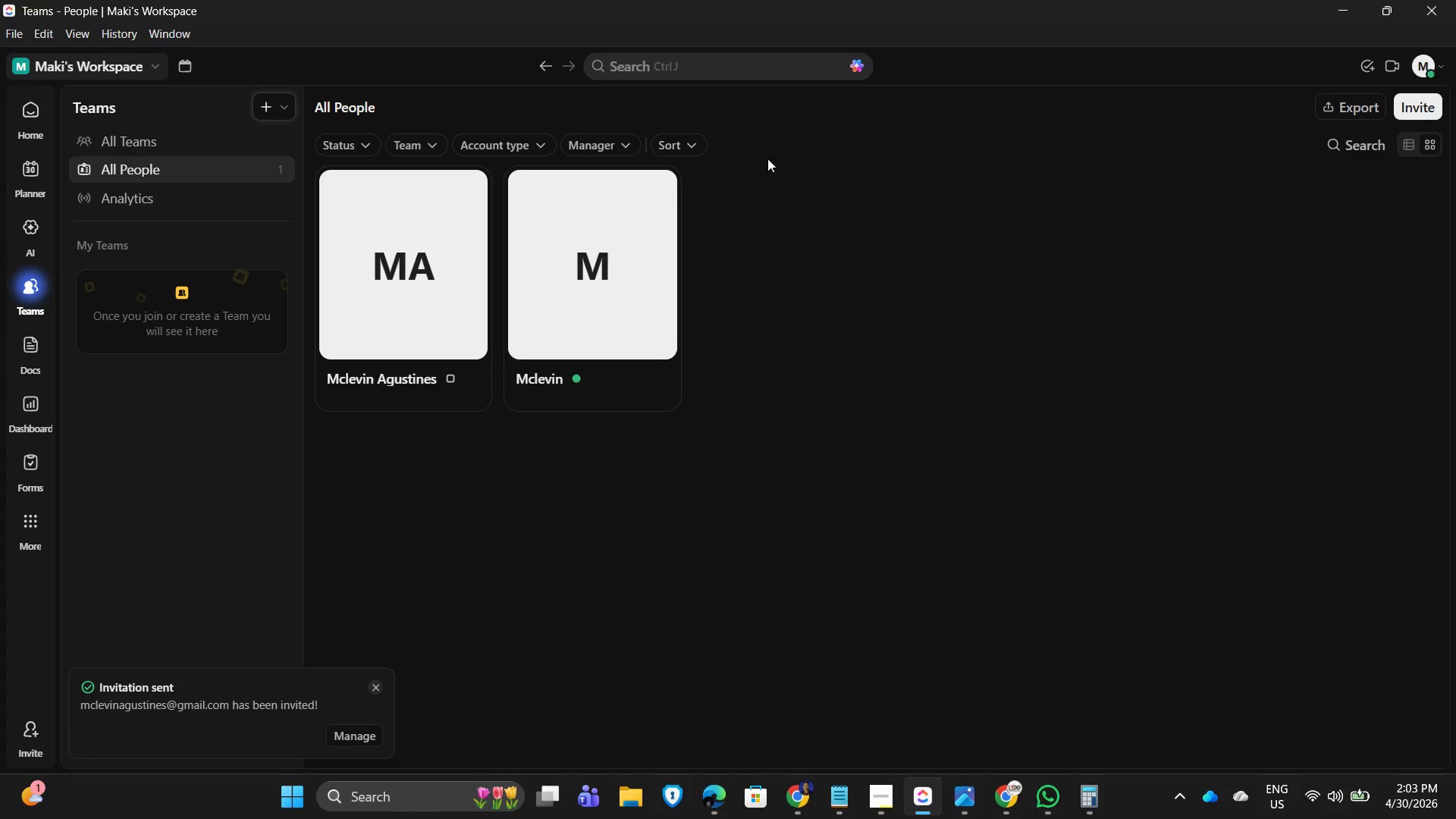 
scroll: coordinate [177, 312], scroll_direction: up, amount: 4.0
 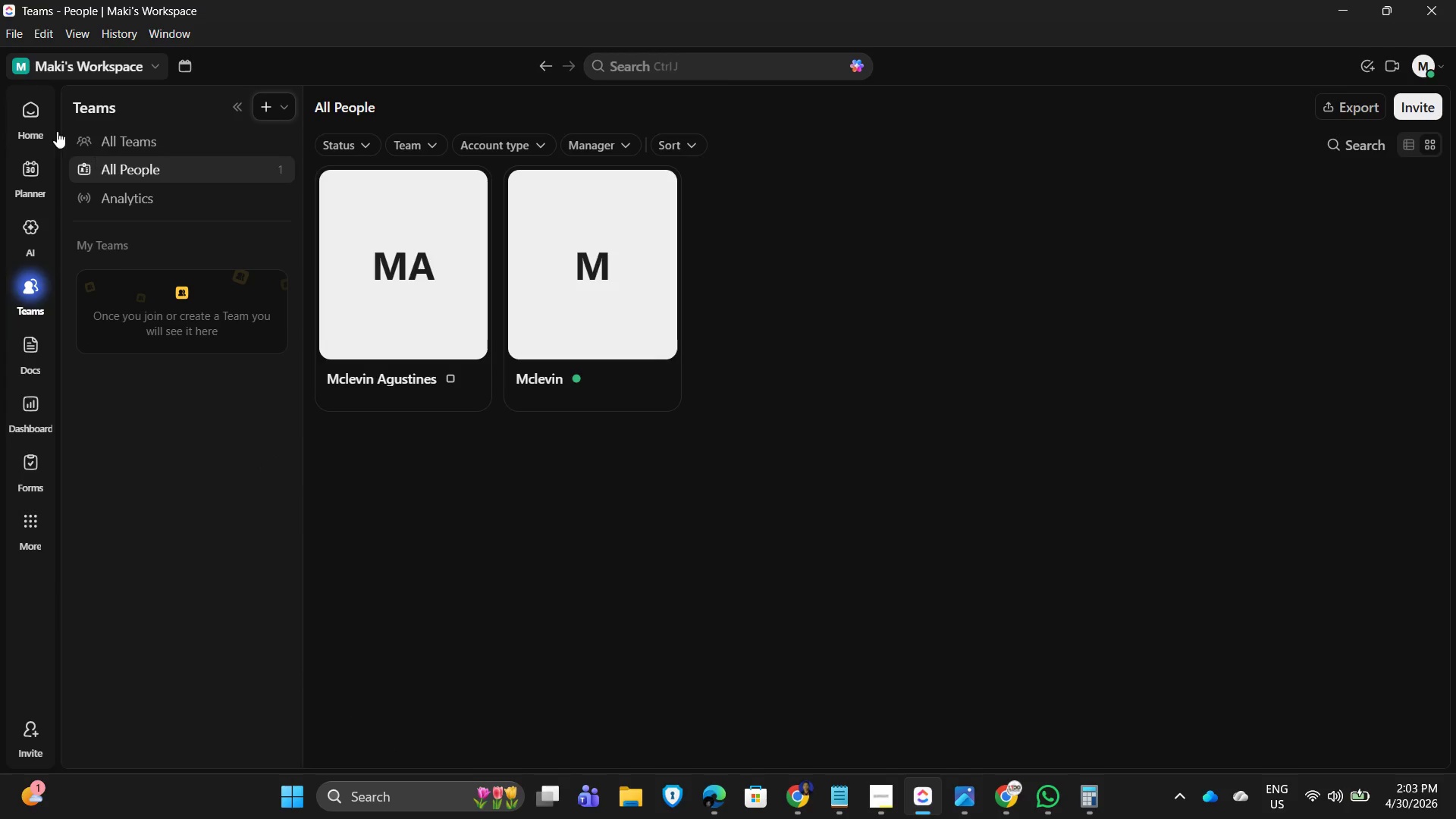 
wait(5.75)
 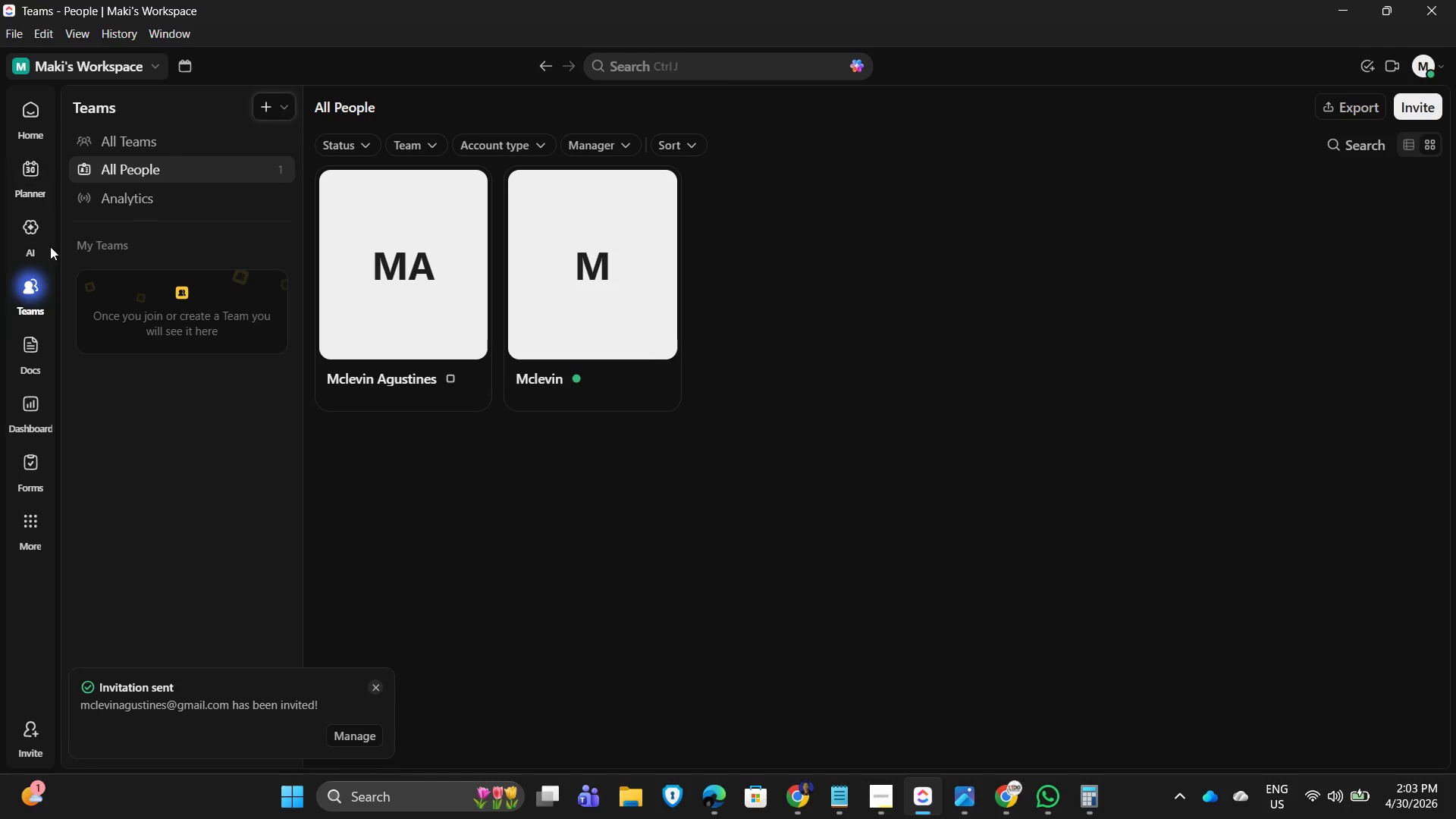 
left_click_drag(start_coordinate=[1028, 399], to_coordinate=[1023, 399])
 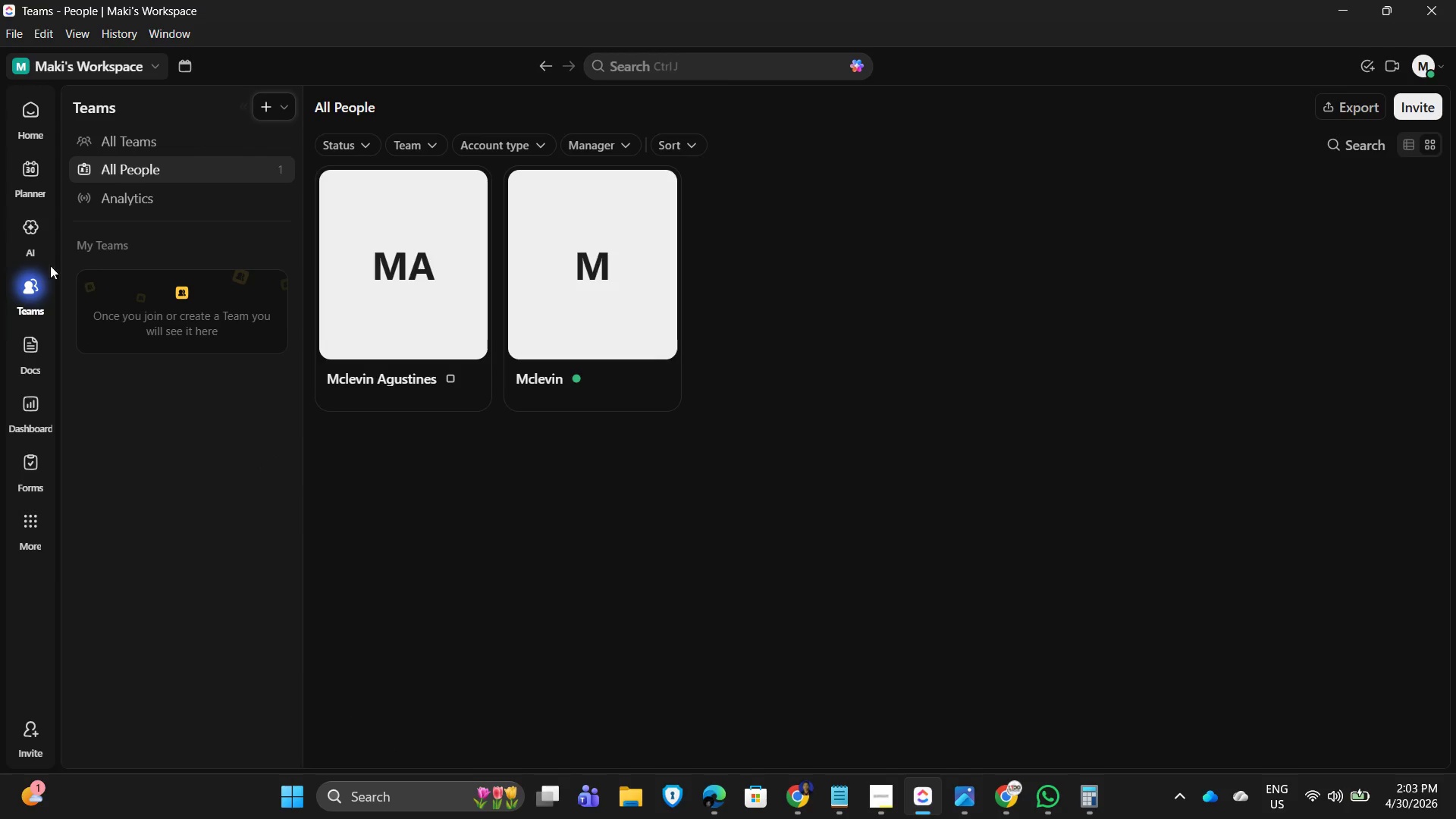 
mouse_move([55, 124])
 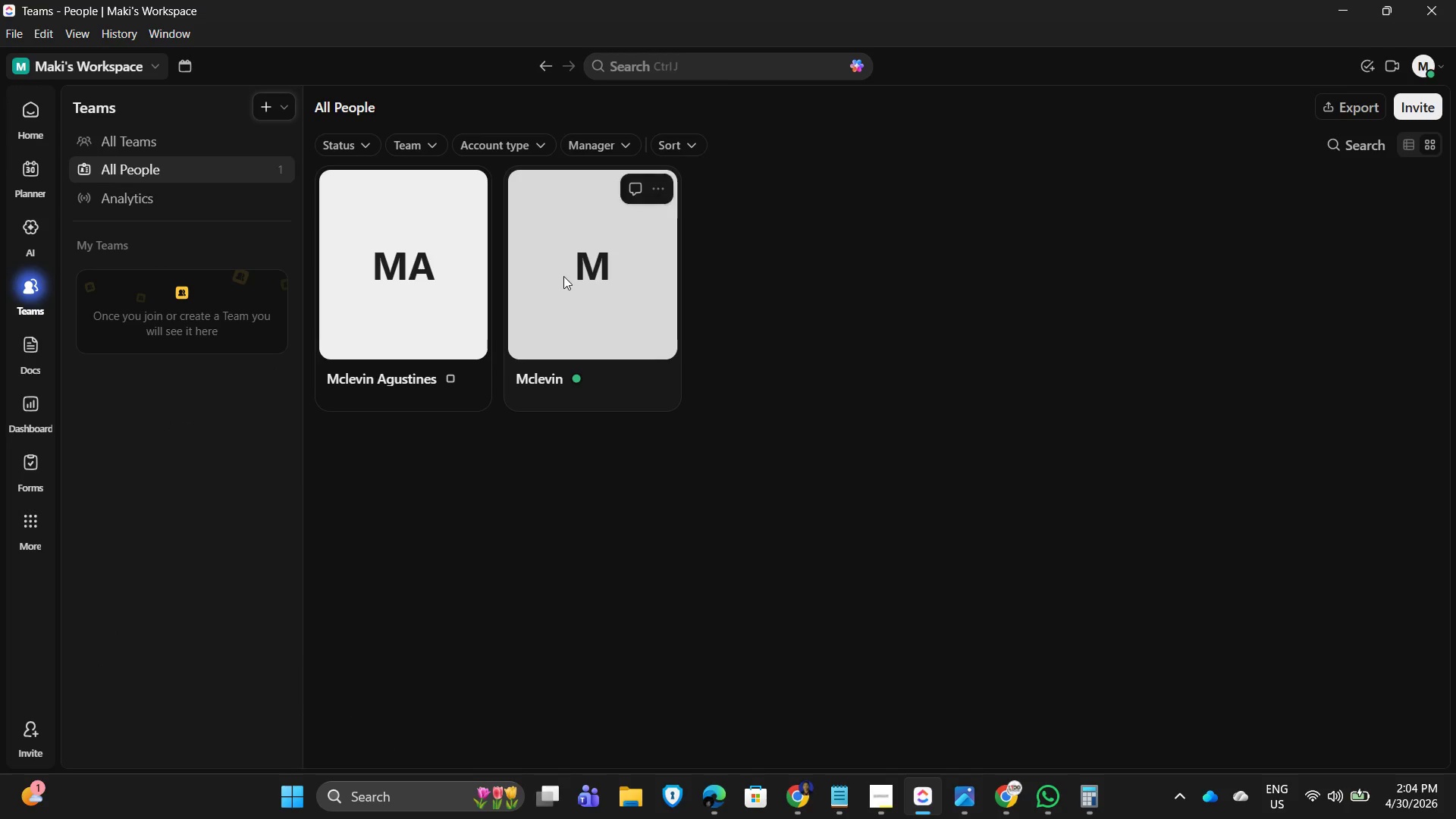 
left_click_drag(start_coordinate=[563, 257], to_coordinate=[567, 257])
 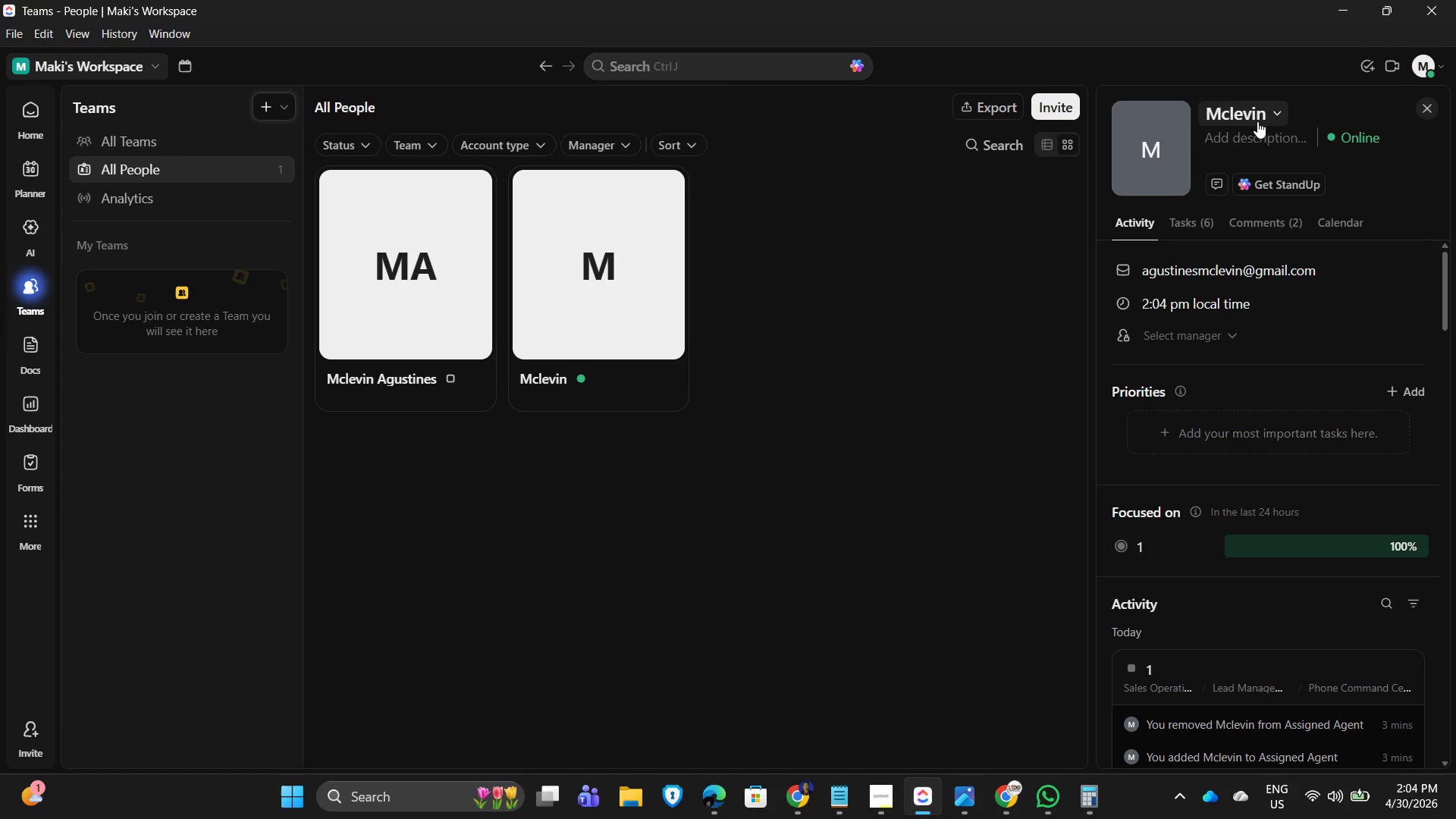 
left_click([1235, 137])
 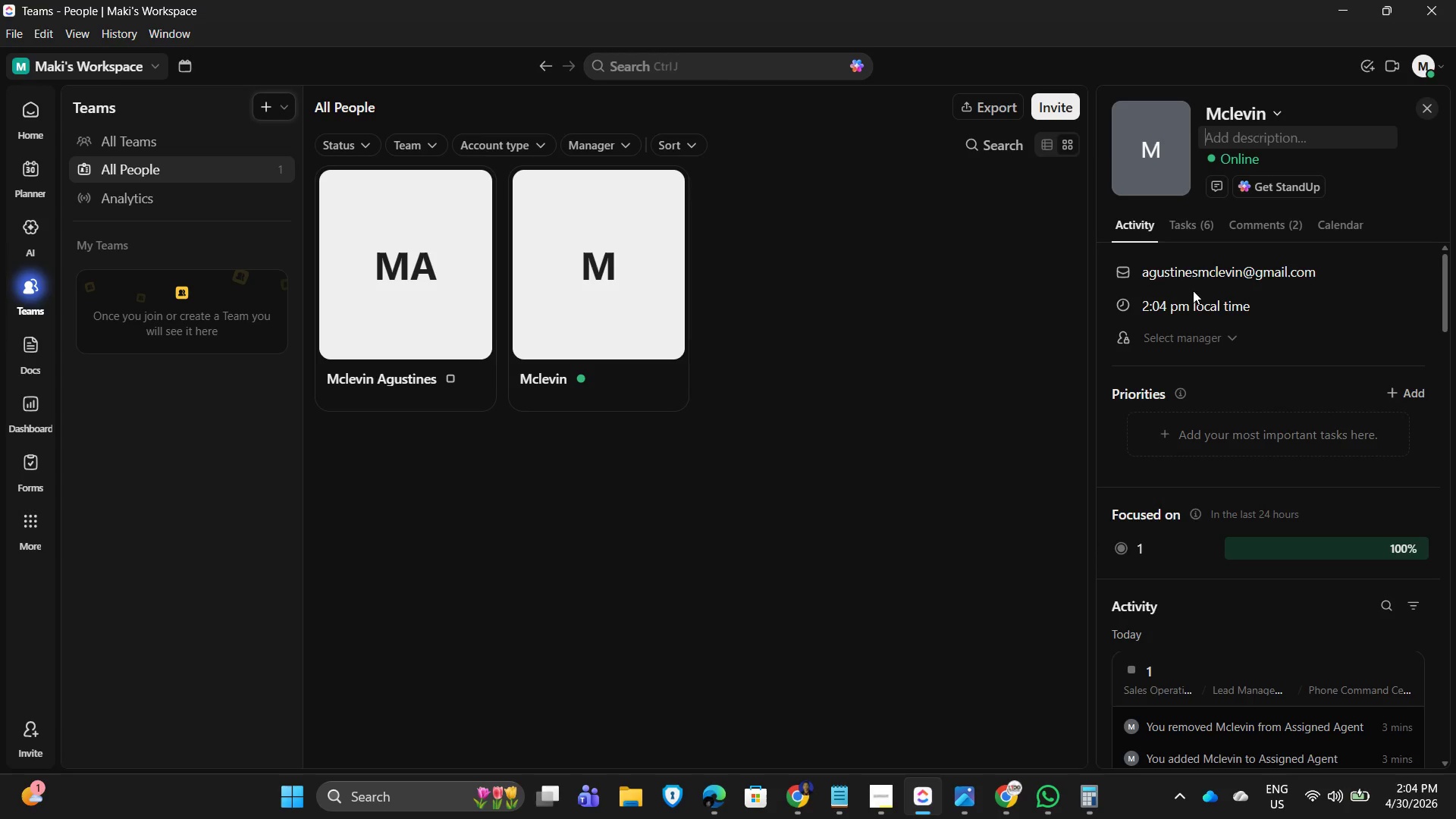 
scroll: coordinate [1199, 444], scroll_direction: down, amount: 6.0
 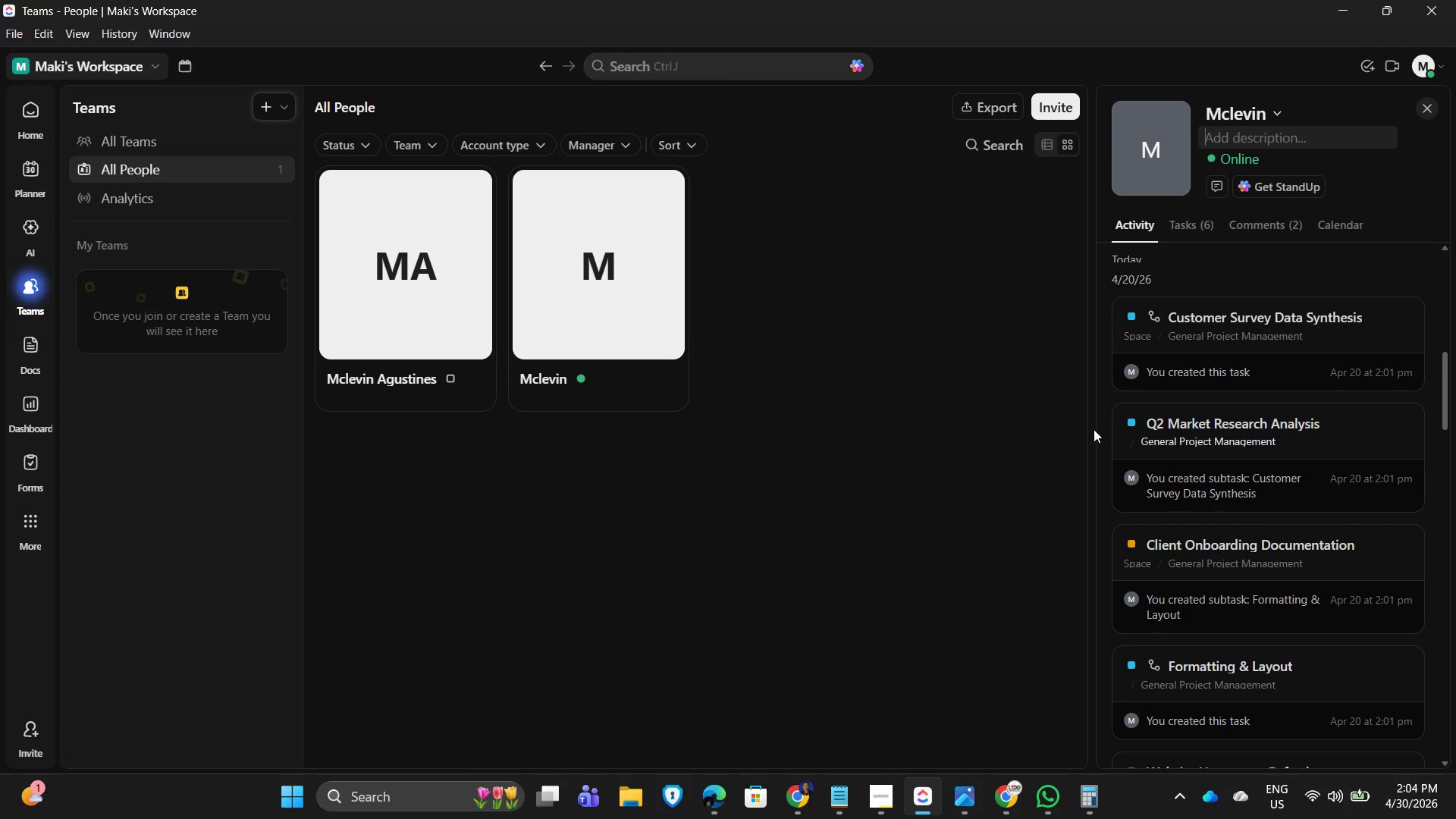 
left_click([902, 473])
 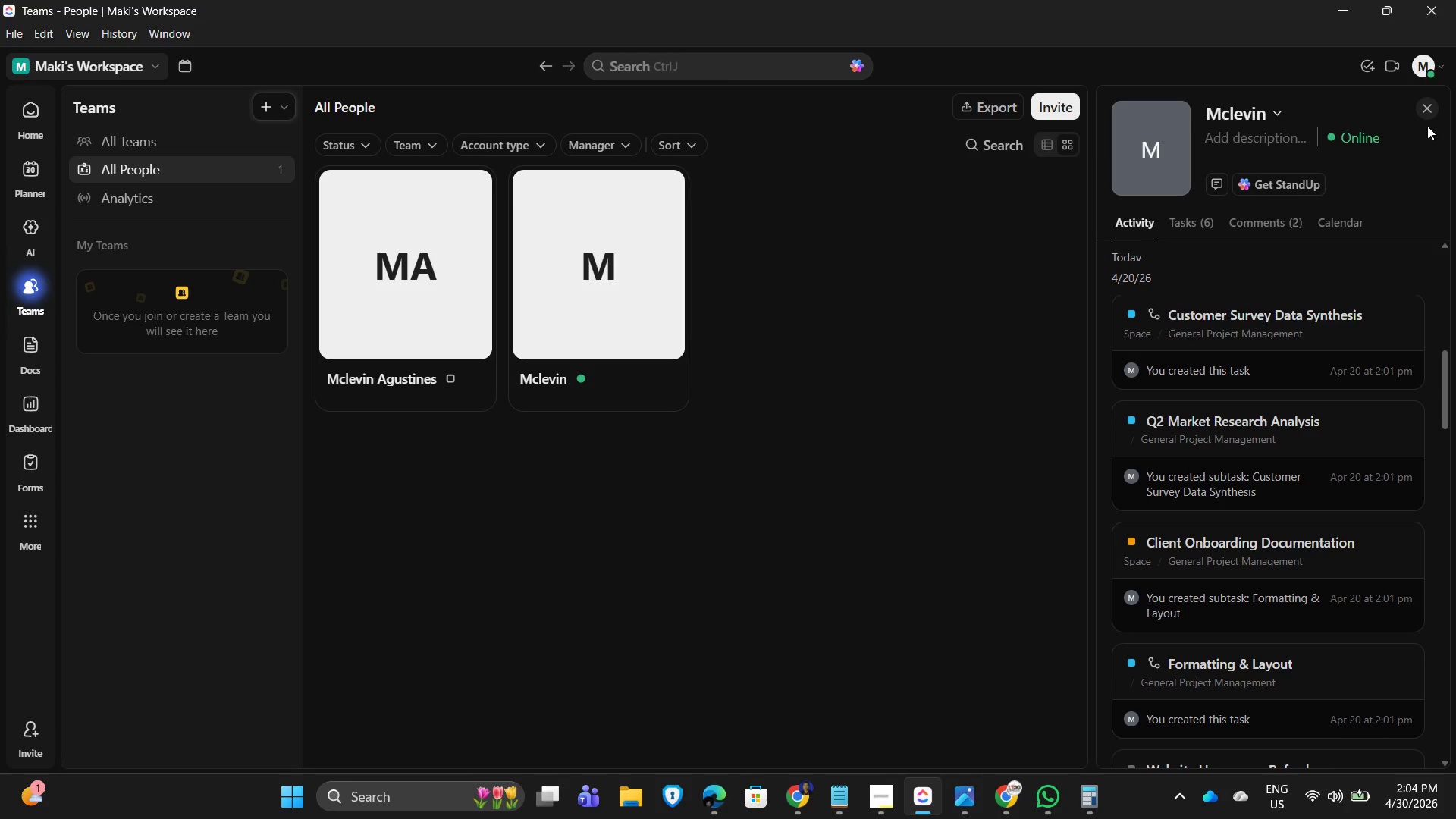 
left_click([1423, 105])
 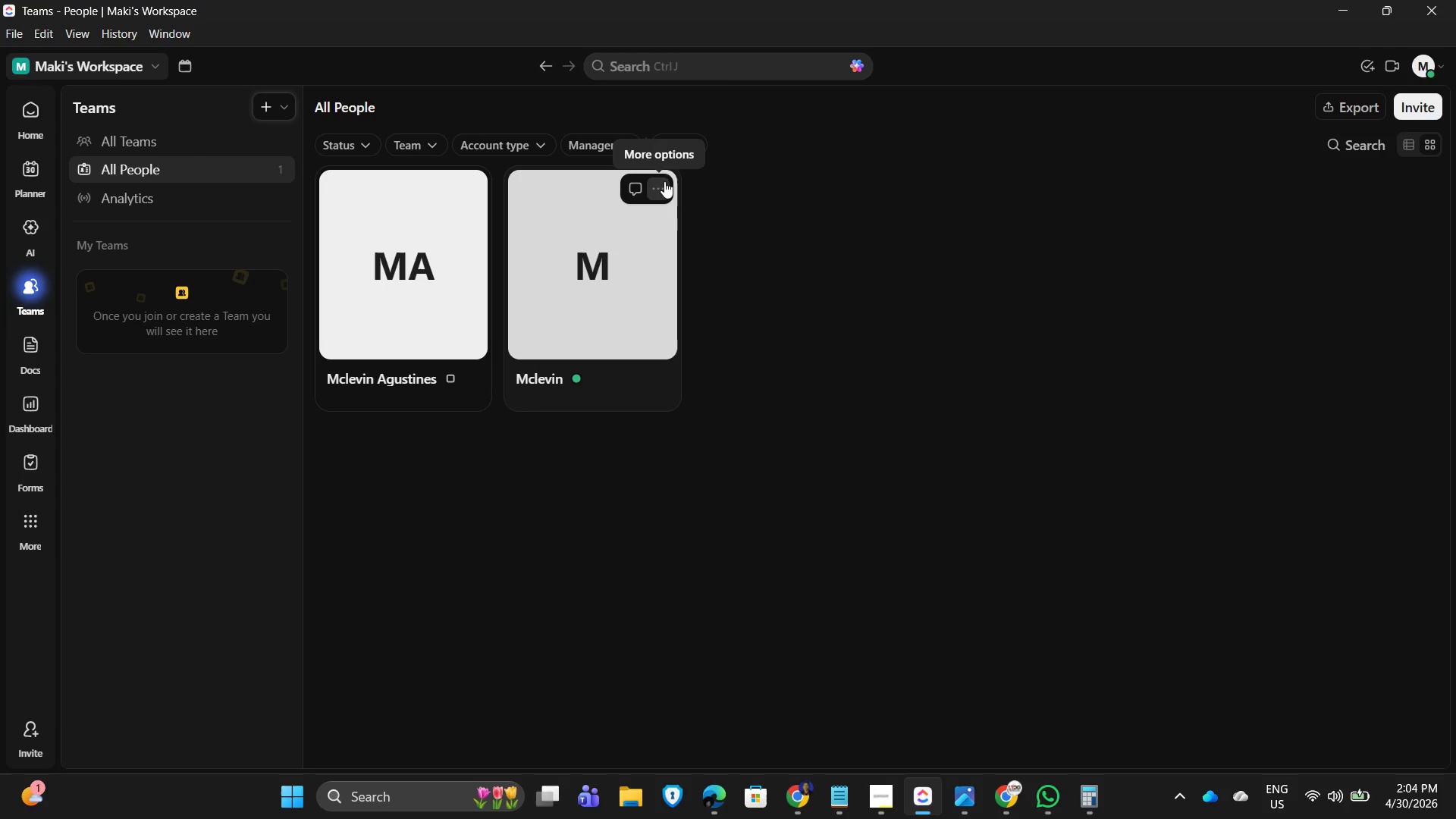 
wait(6.55)
 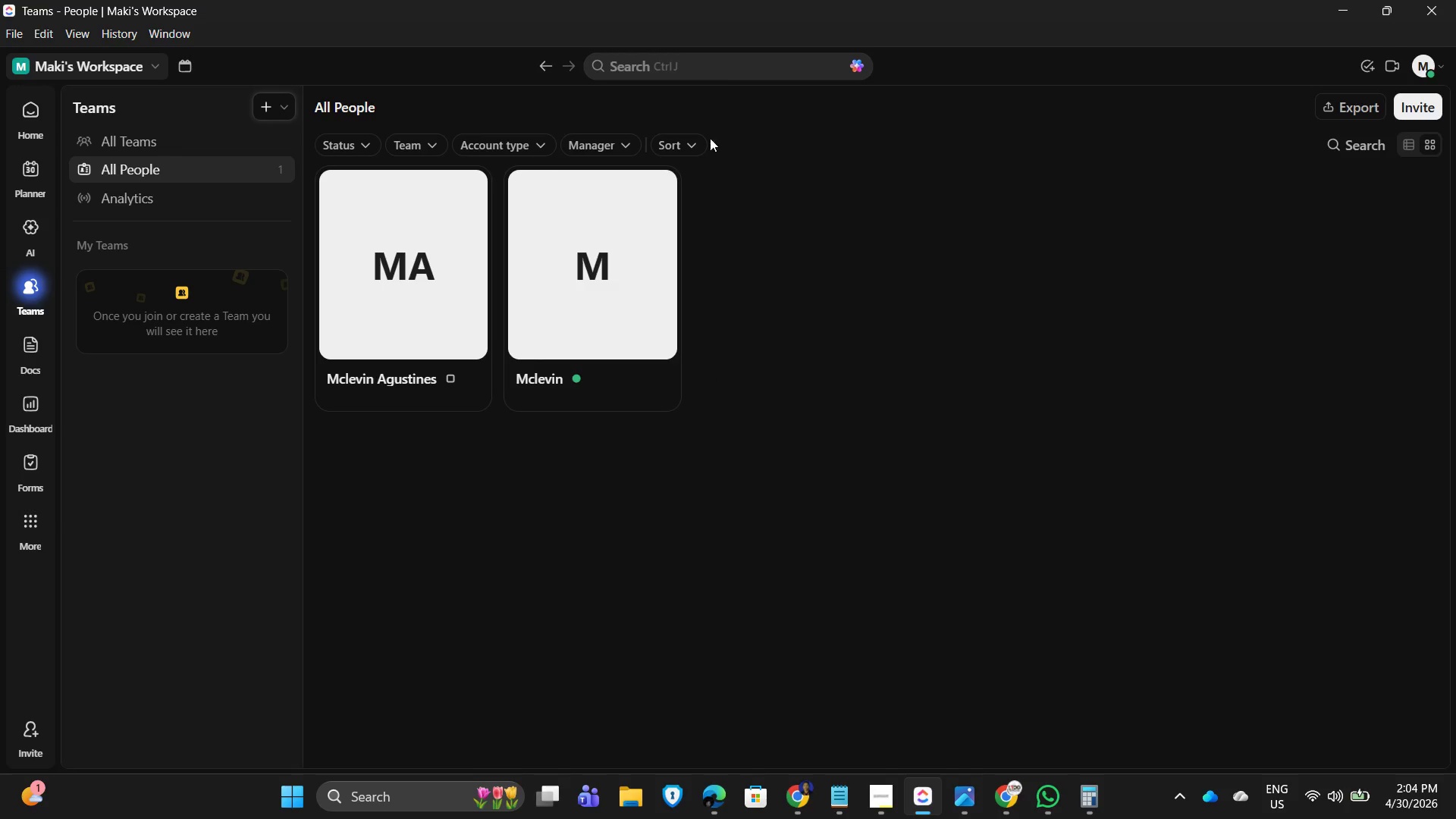 
scroll: coordinate [193, 177], scroll_direction: up, amount: 2.0
 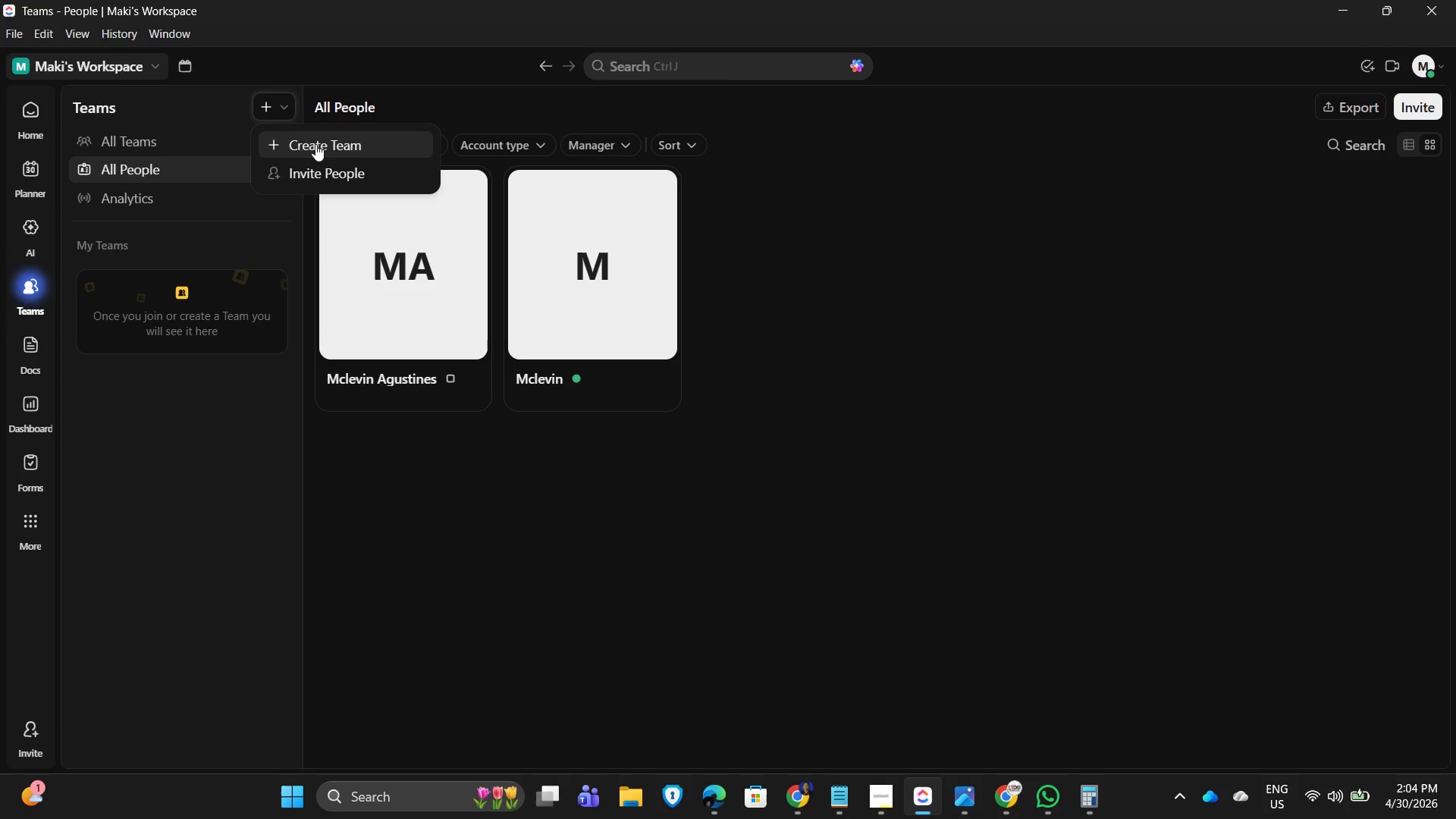 
left_click([315, 168])
 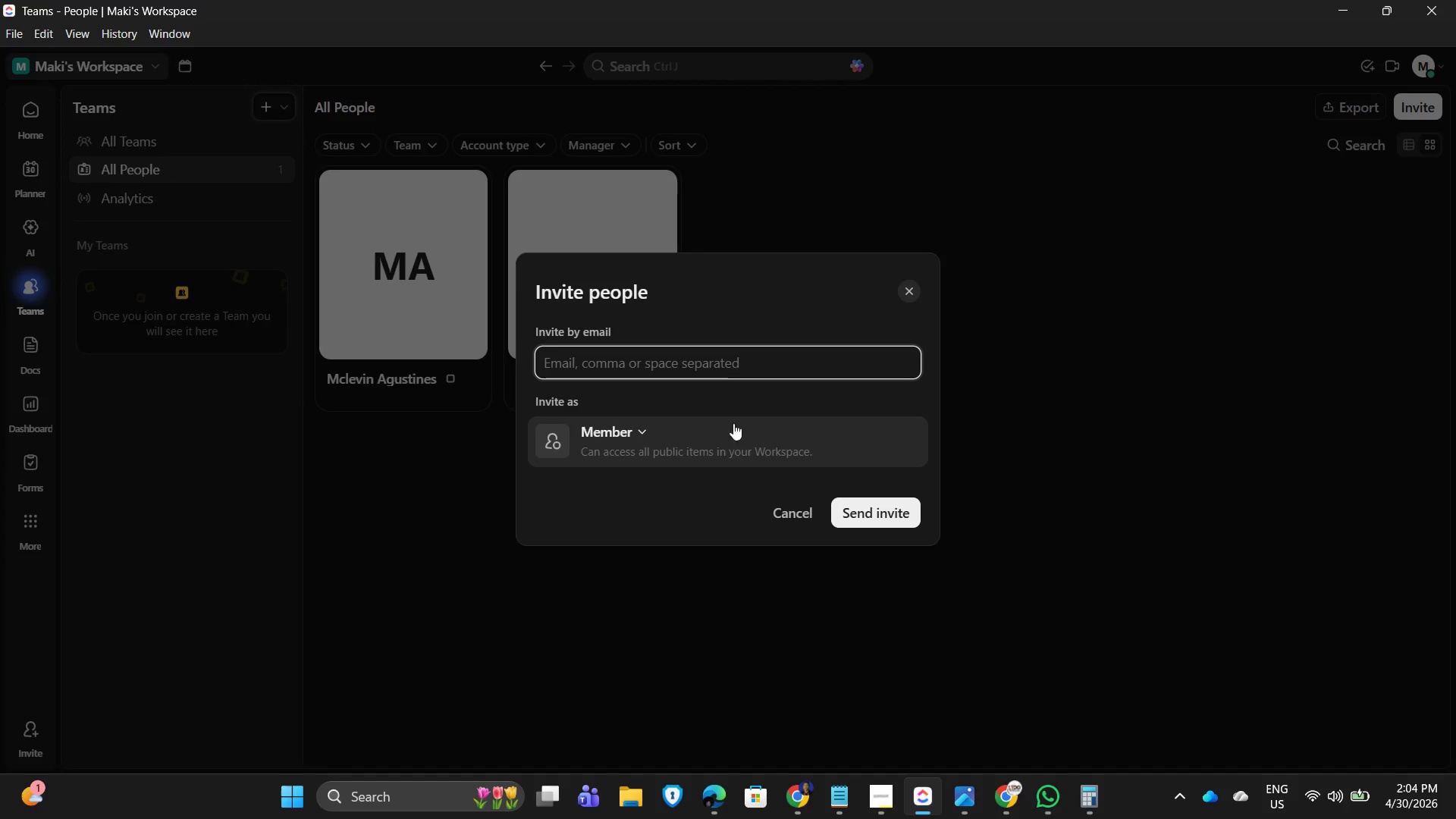 
left_click([623, 441])
 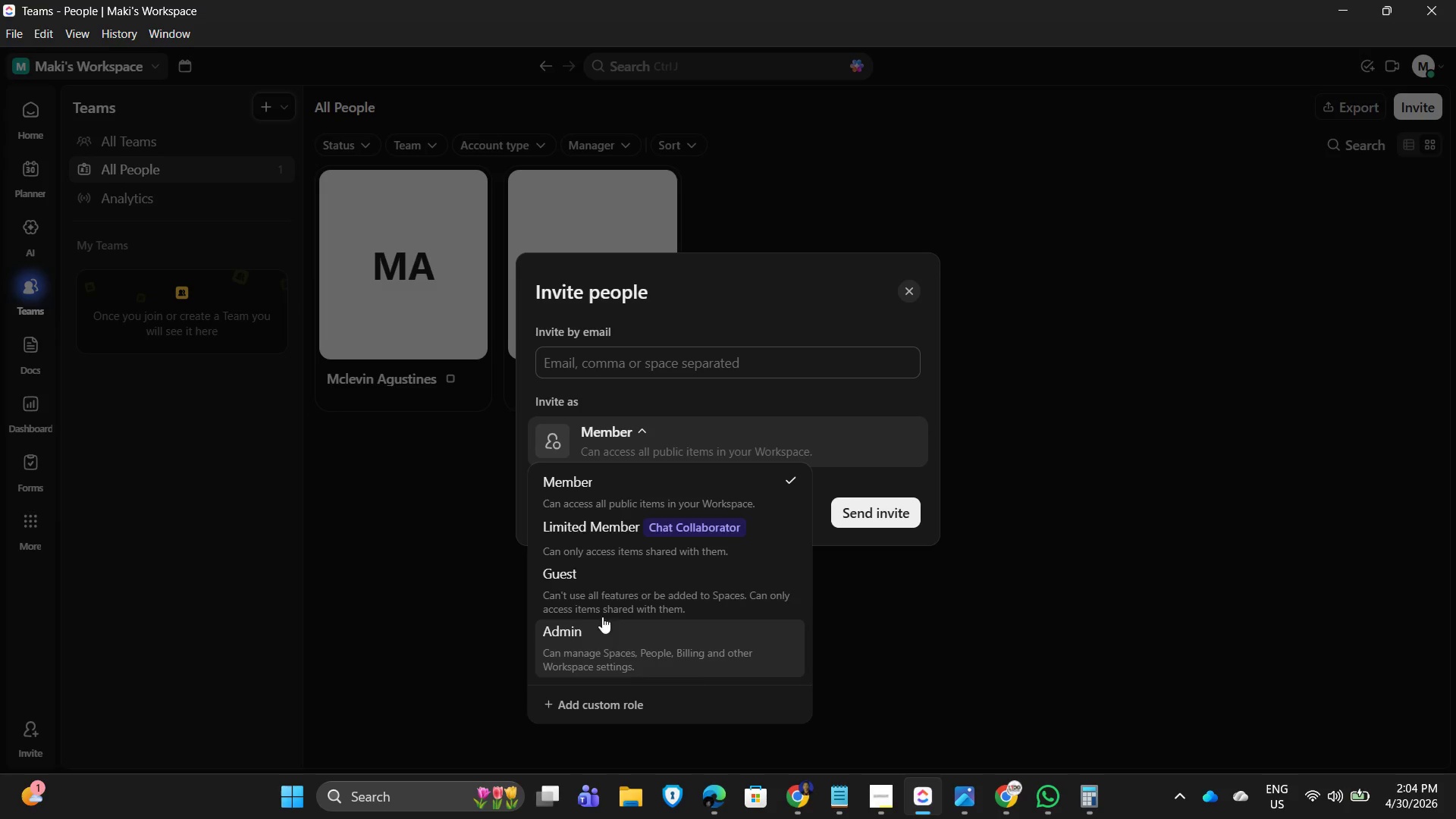 
left_click_drag(start_coordinate=[601, 594], to_coordinate=[603, 590])
 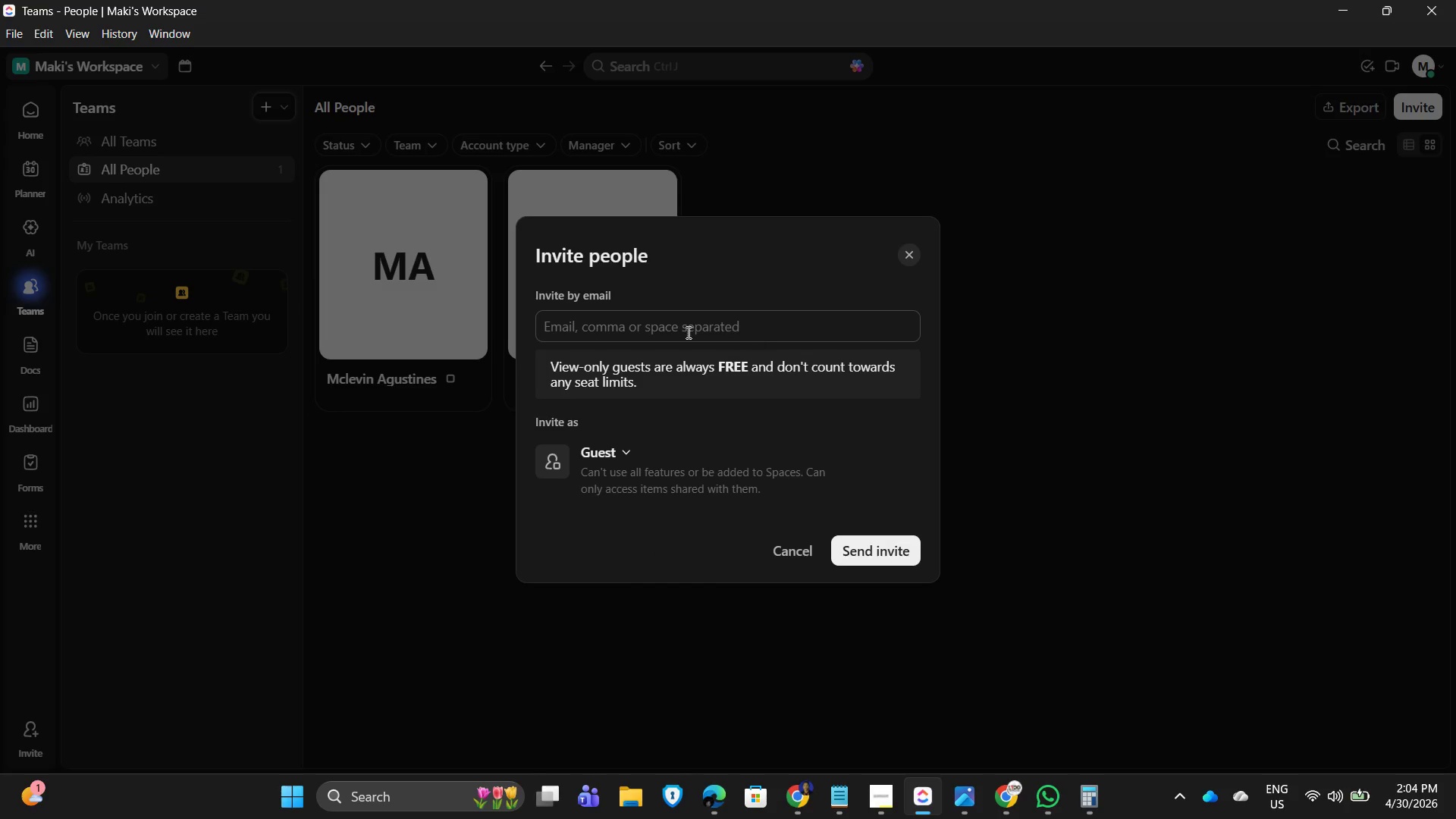 
left_click([648, 322])
 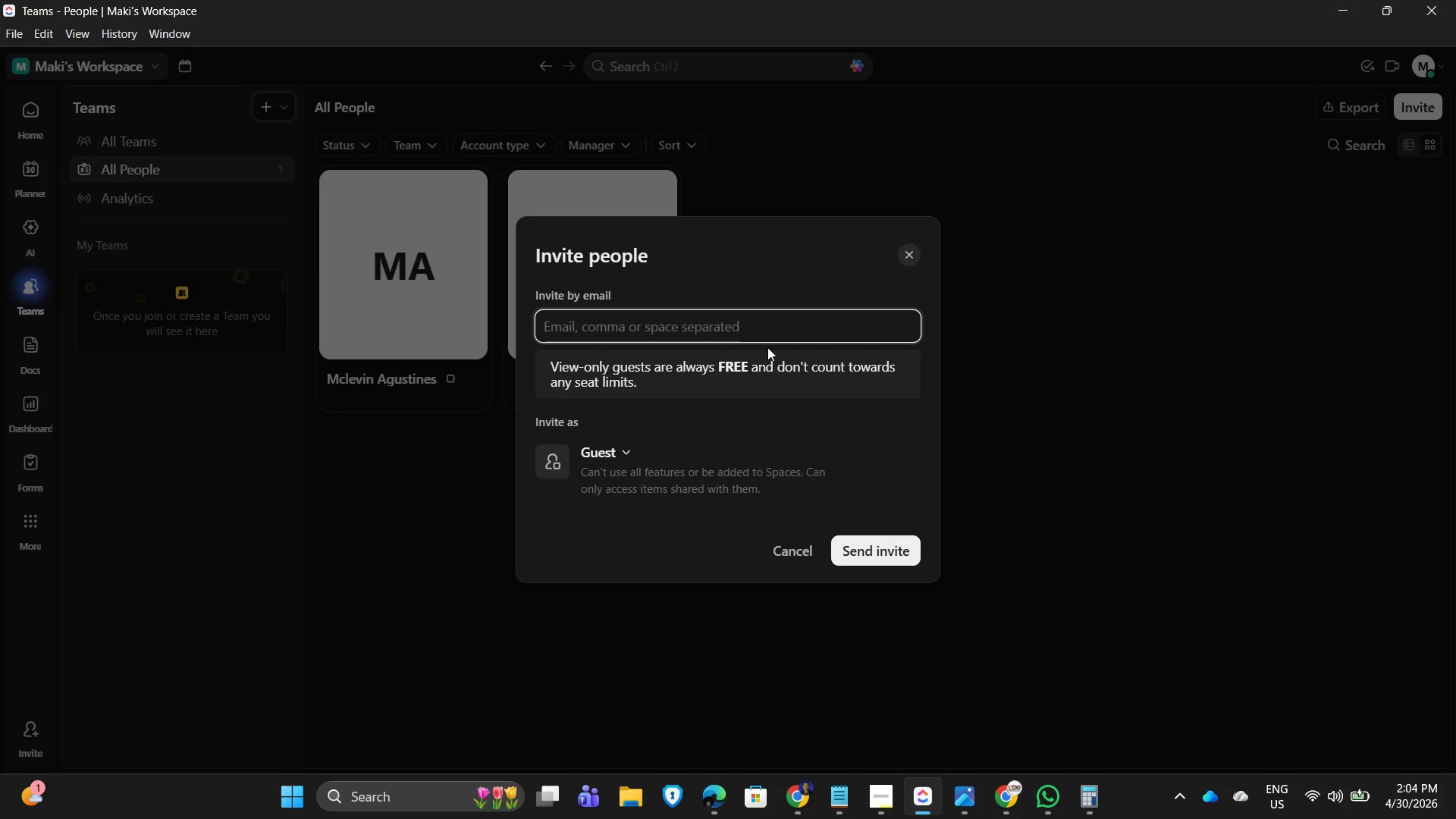 
type(lydogonzaga@gmail.com)
 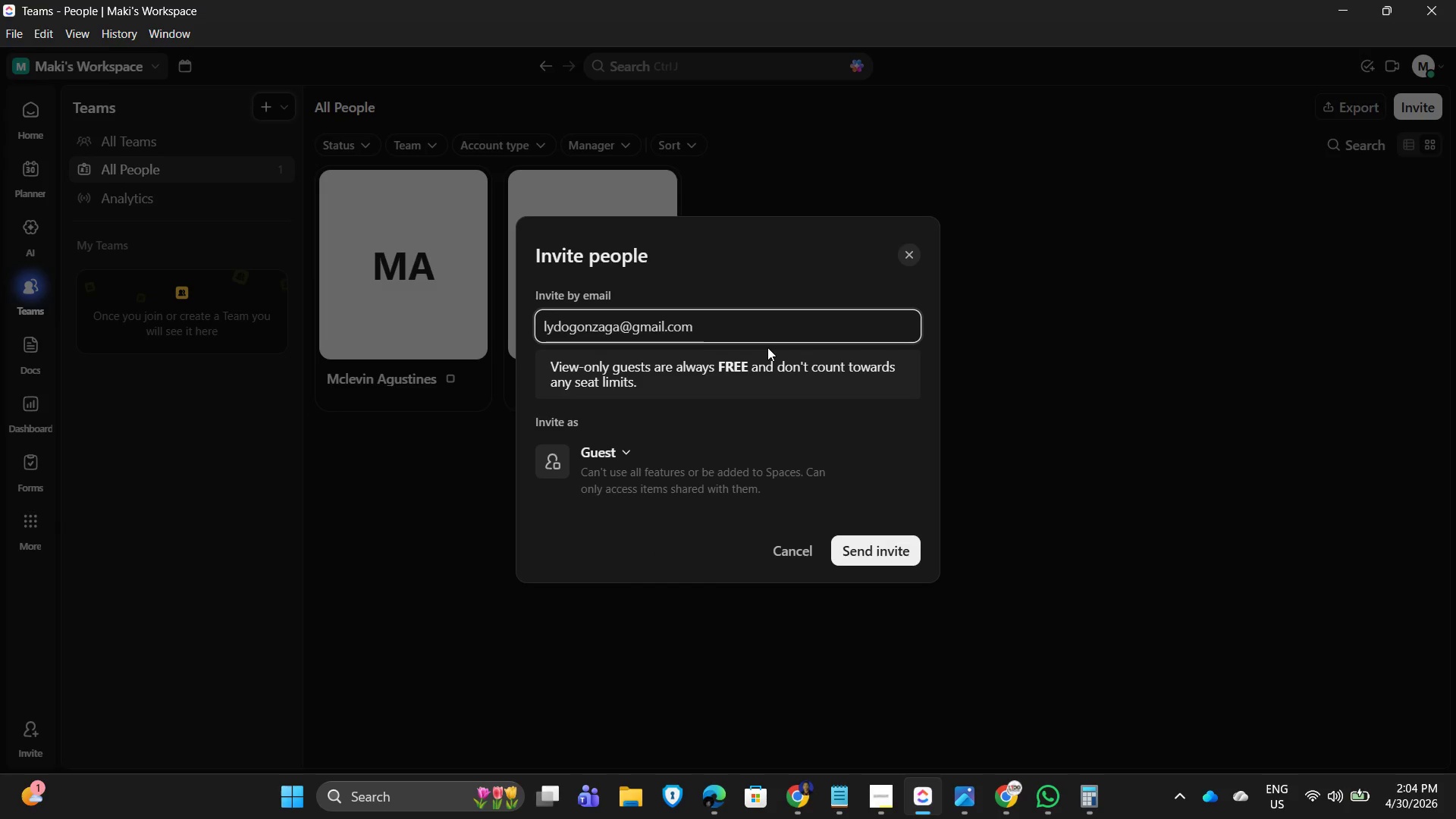 
wait(12.89)
 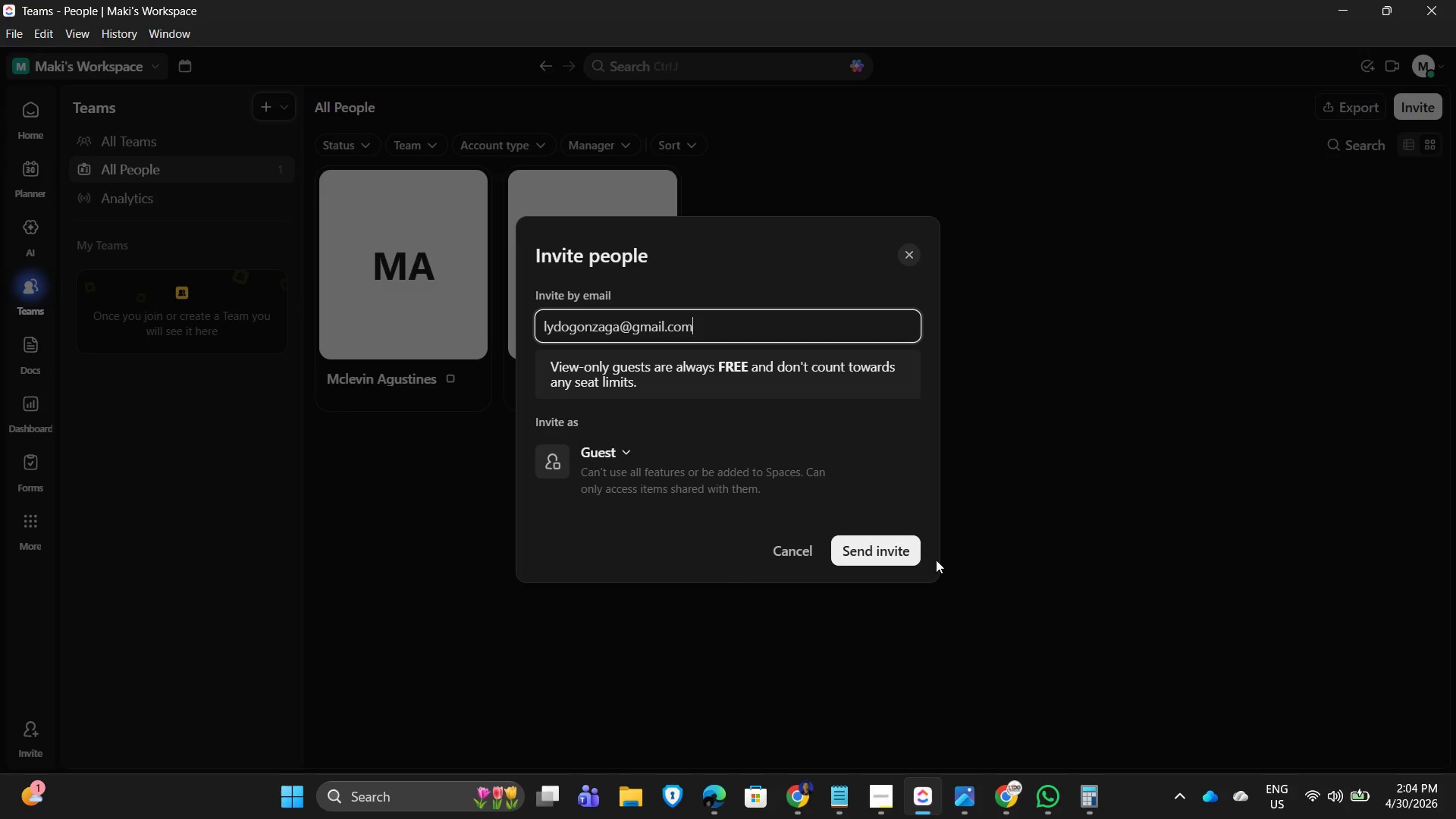 
left_click([845, 645])
 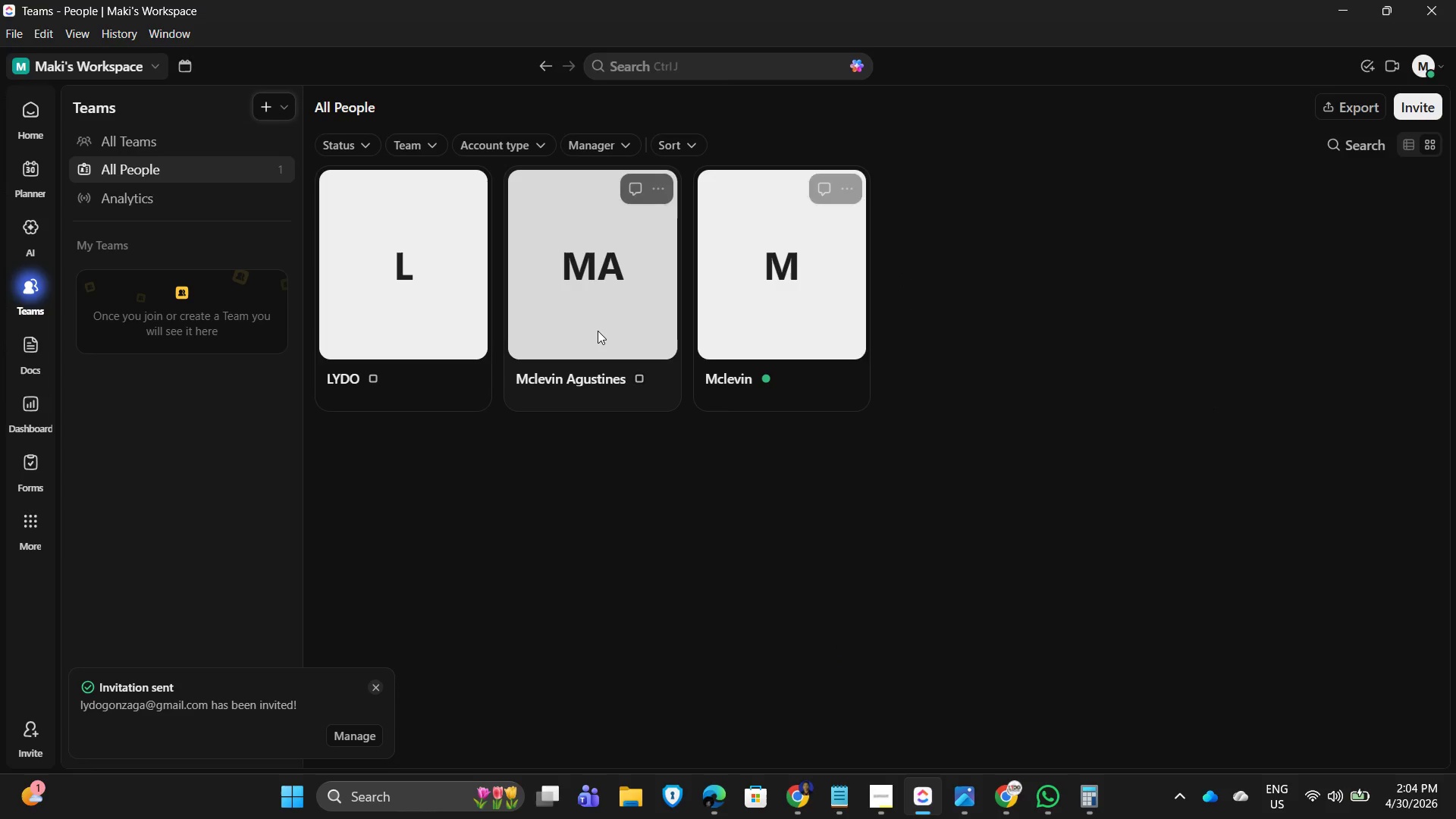 
wait(9.34)
 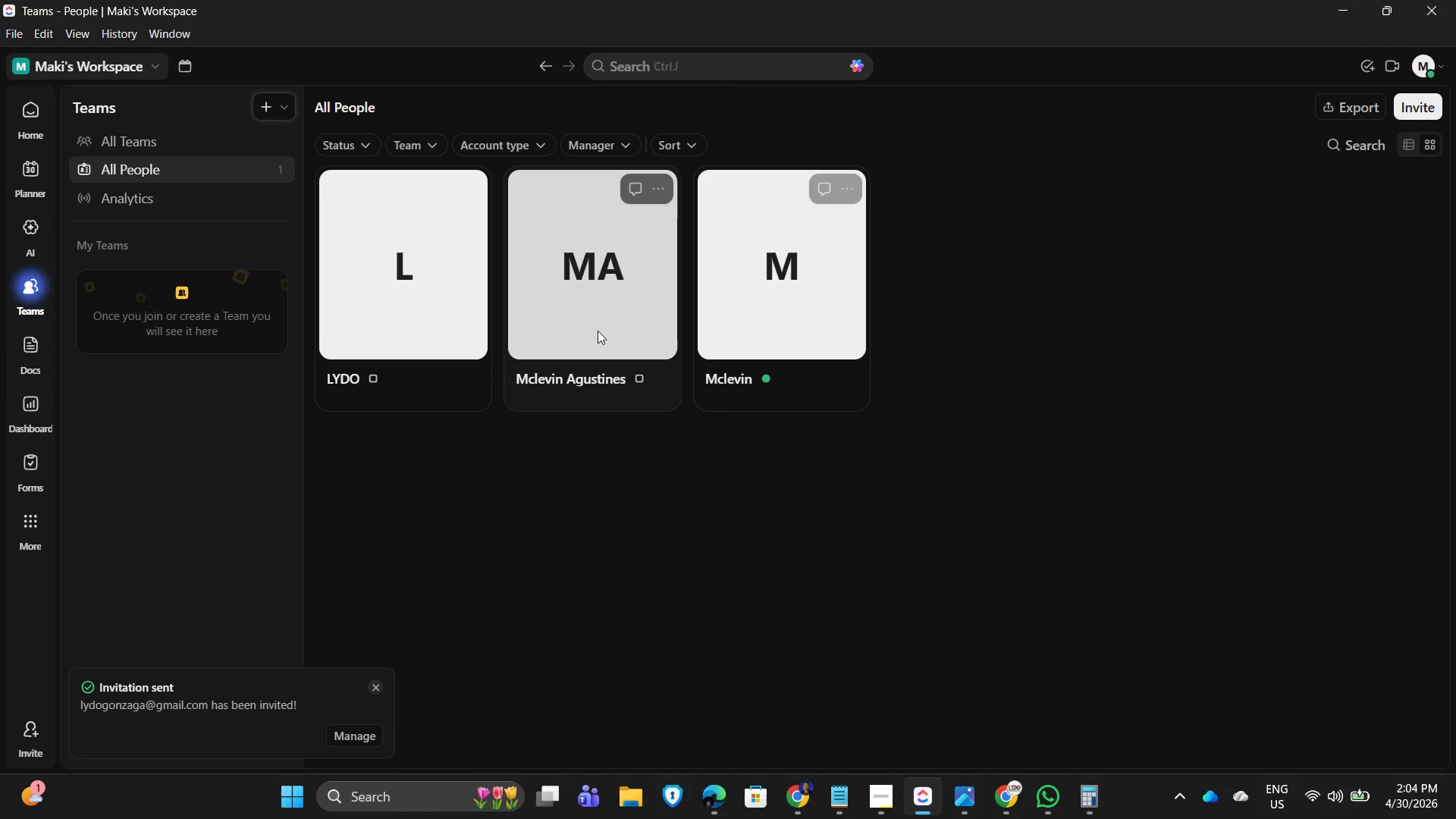 
scroll: coordinate [149, 391], scroll_direction: down, amount: 2.0
 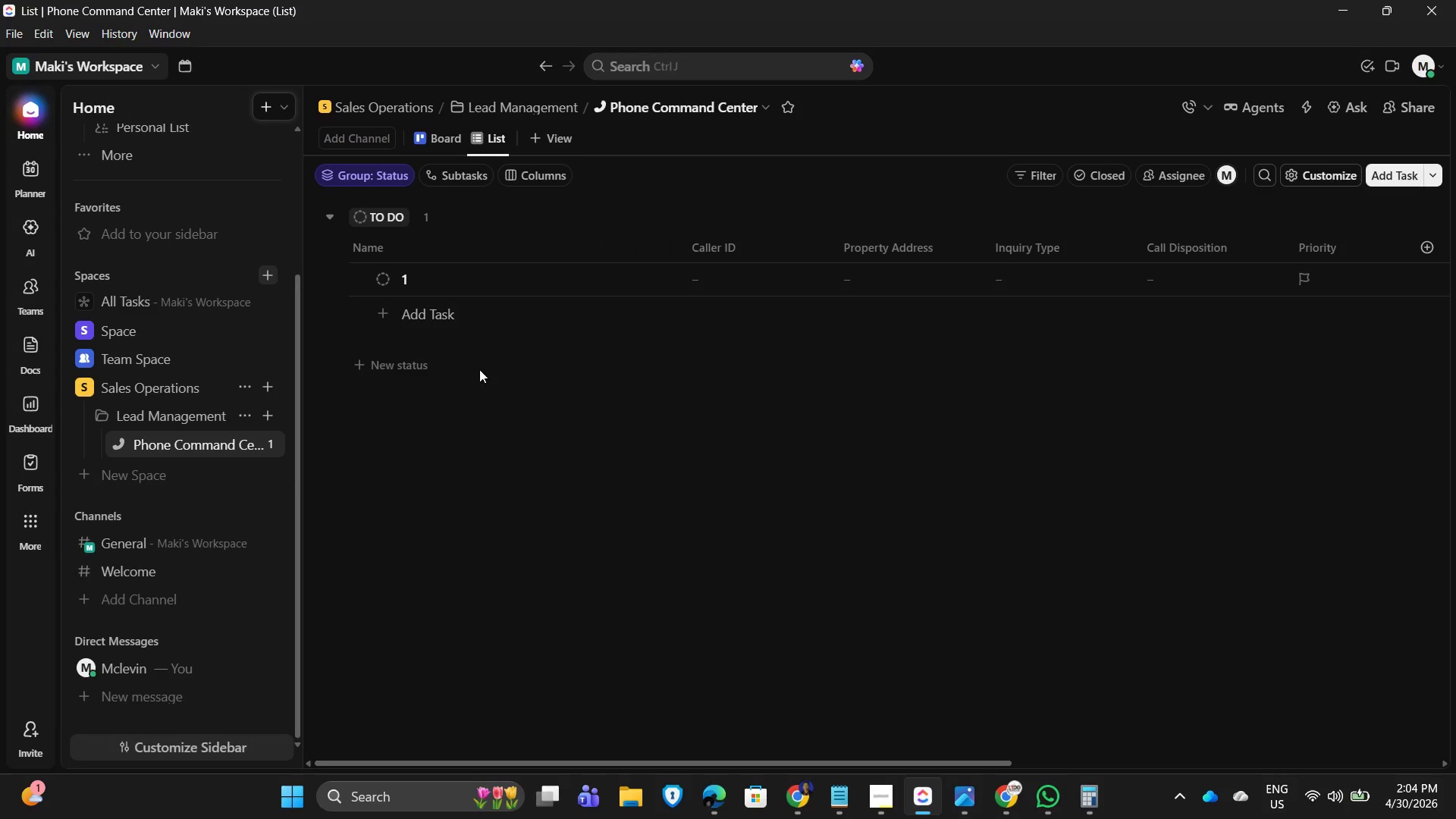 
left_click([698, 491])
 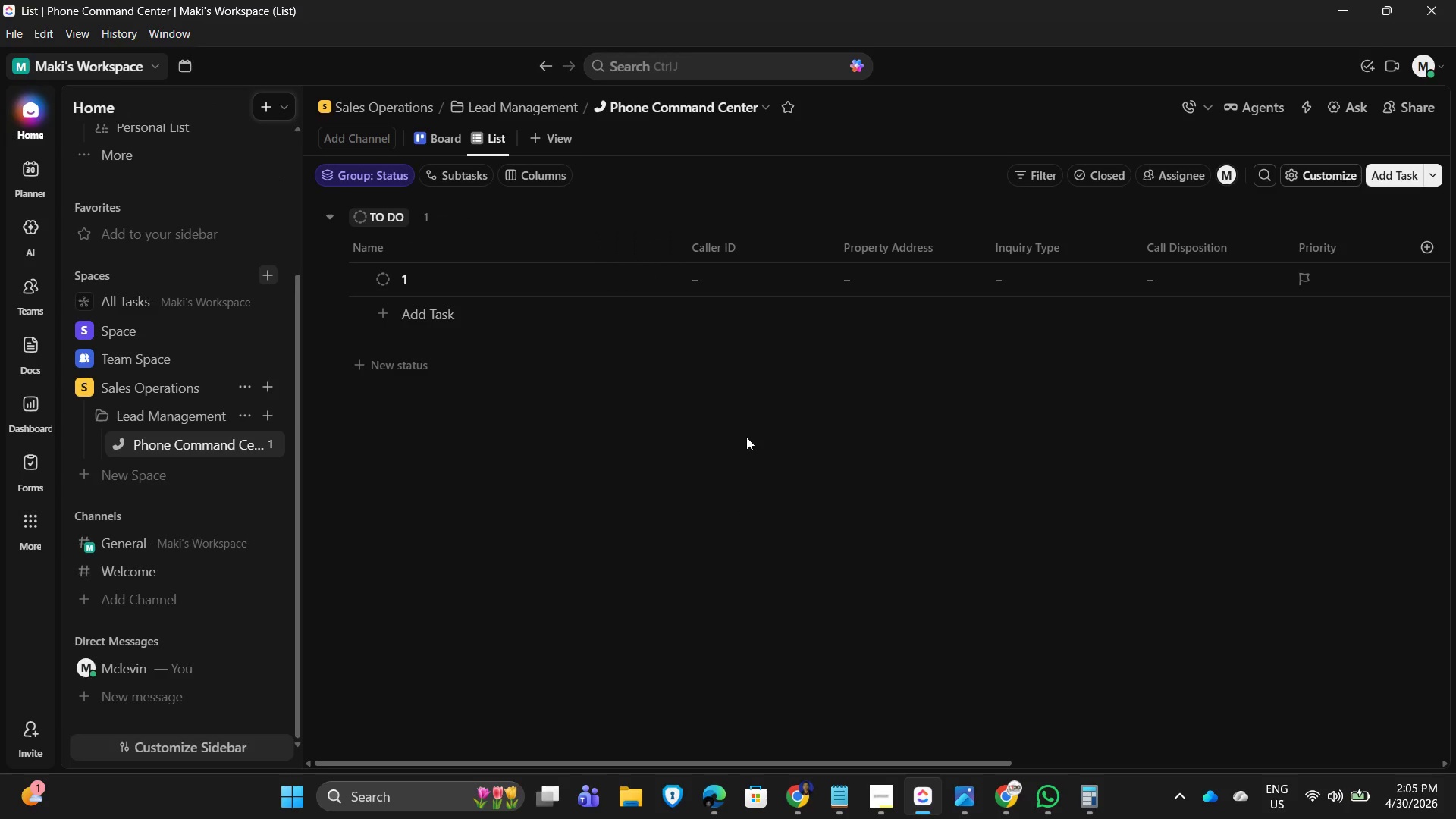 
wait(6.81)
 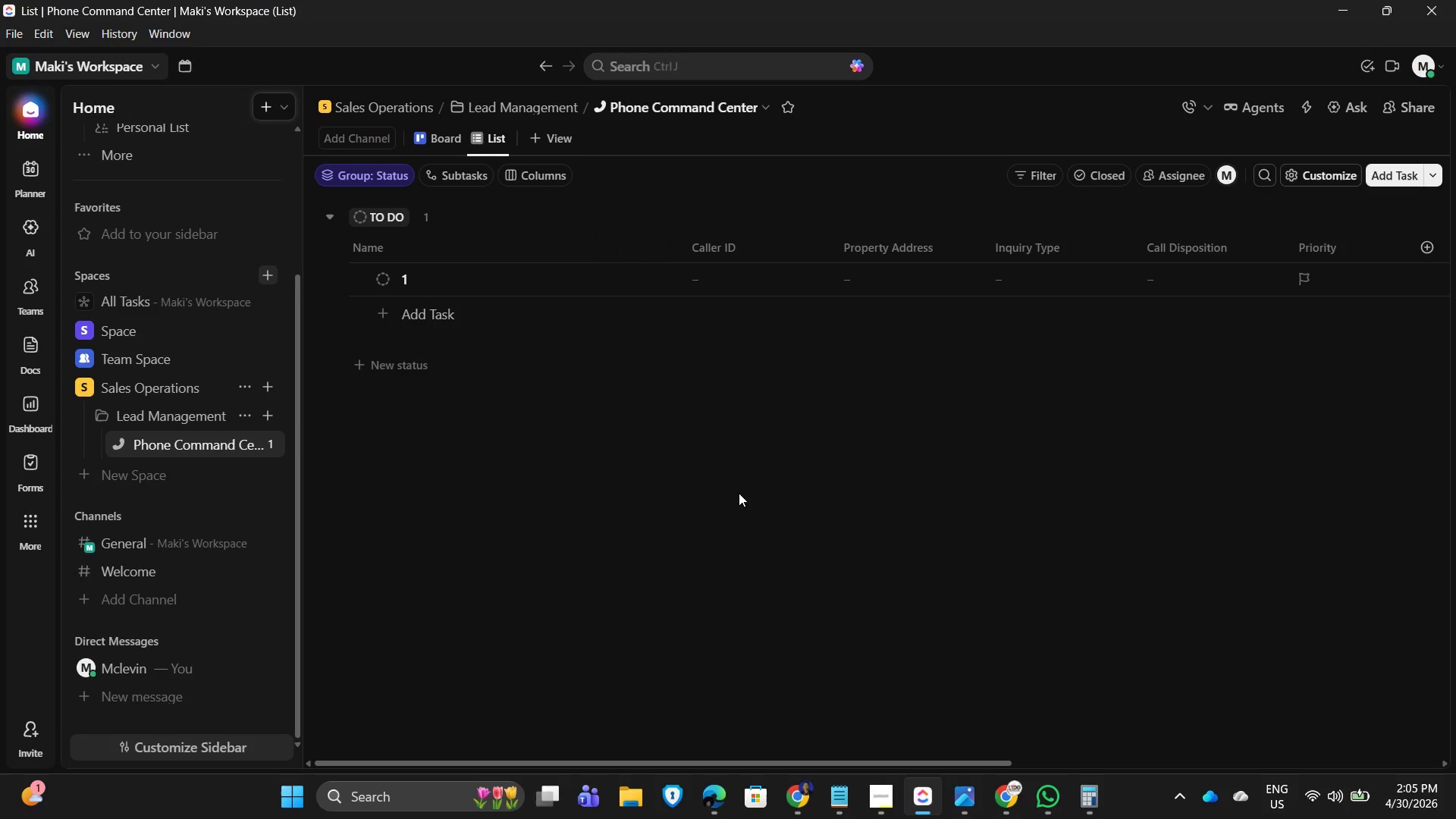 
key(Space)
 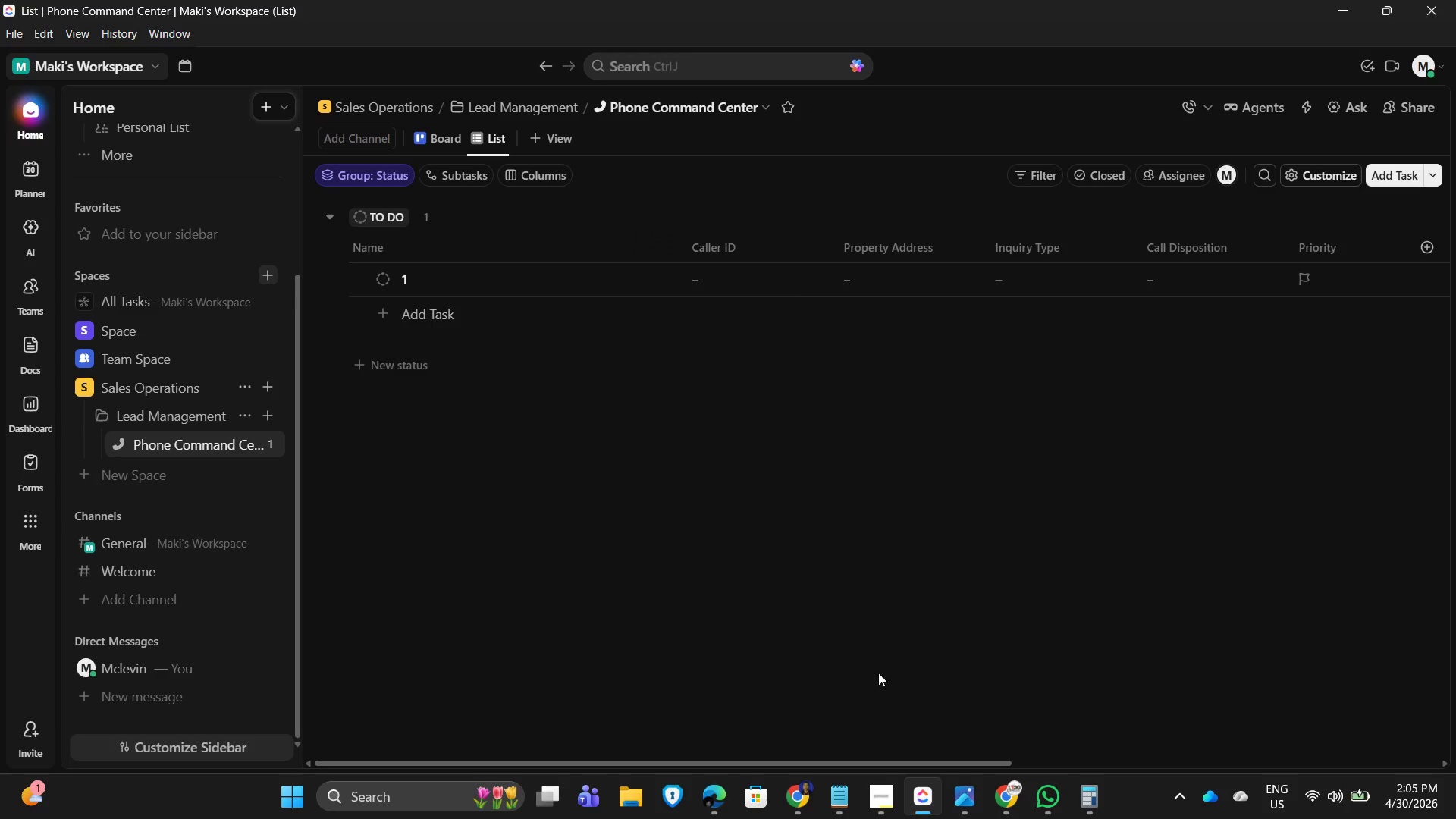 
left_click_drag(start_coordinate=[764, 761], to_coordinate=[1455, 762])
 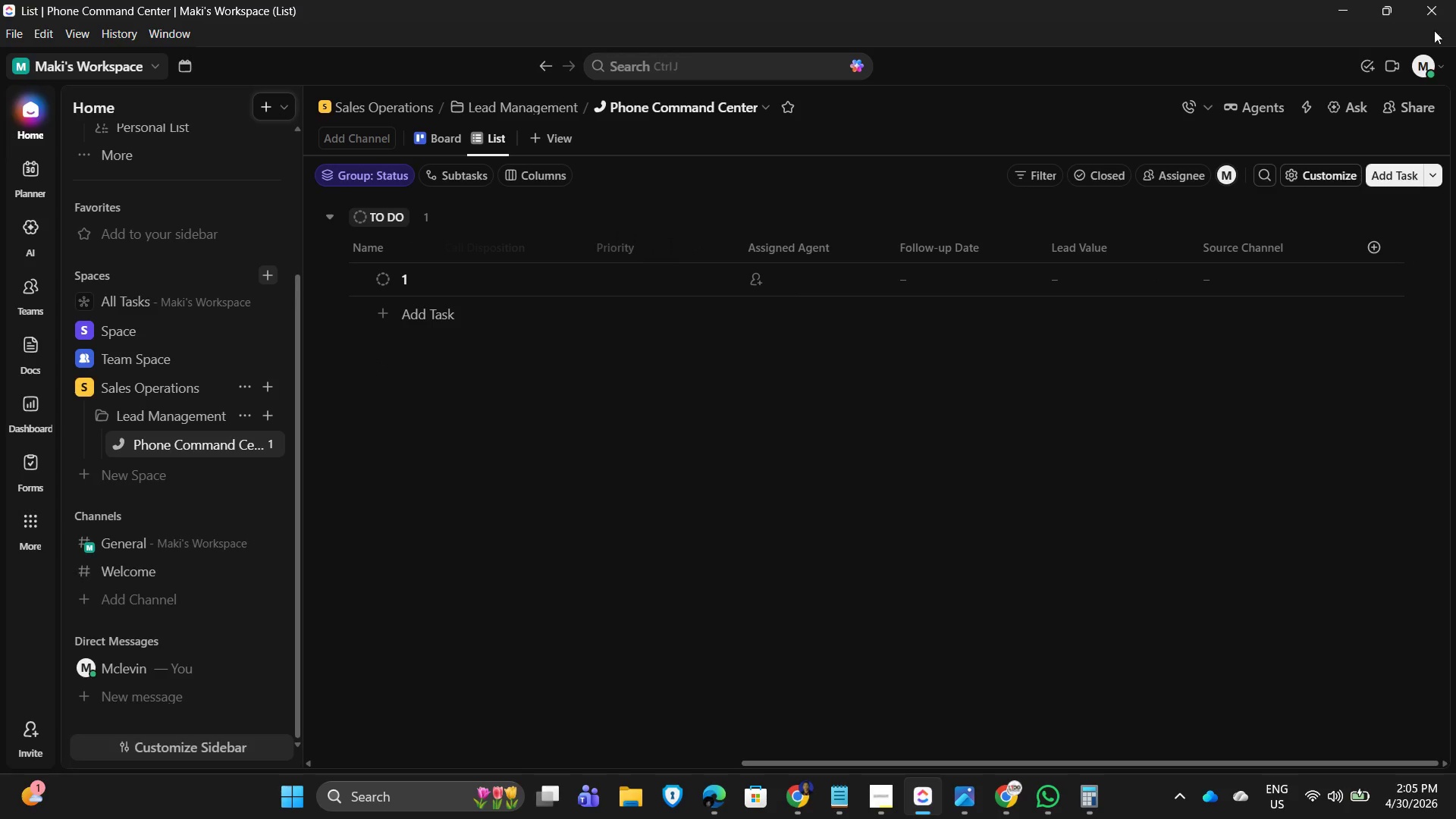 
mouse_move([1369, 36])
 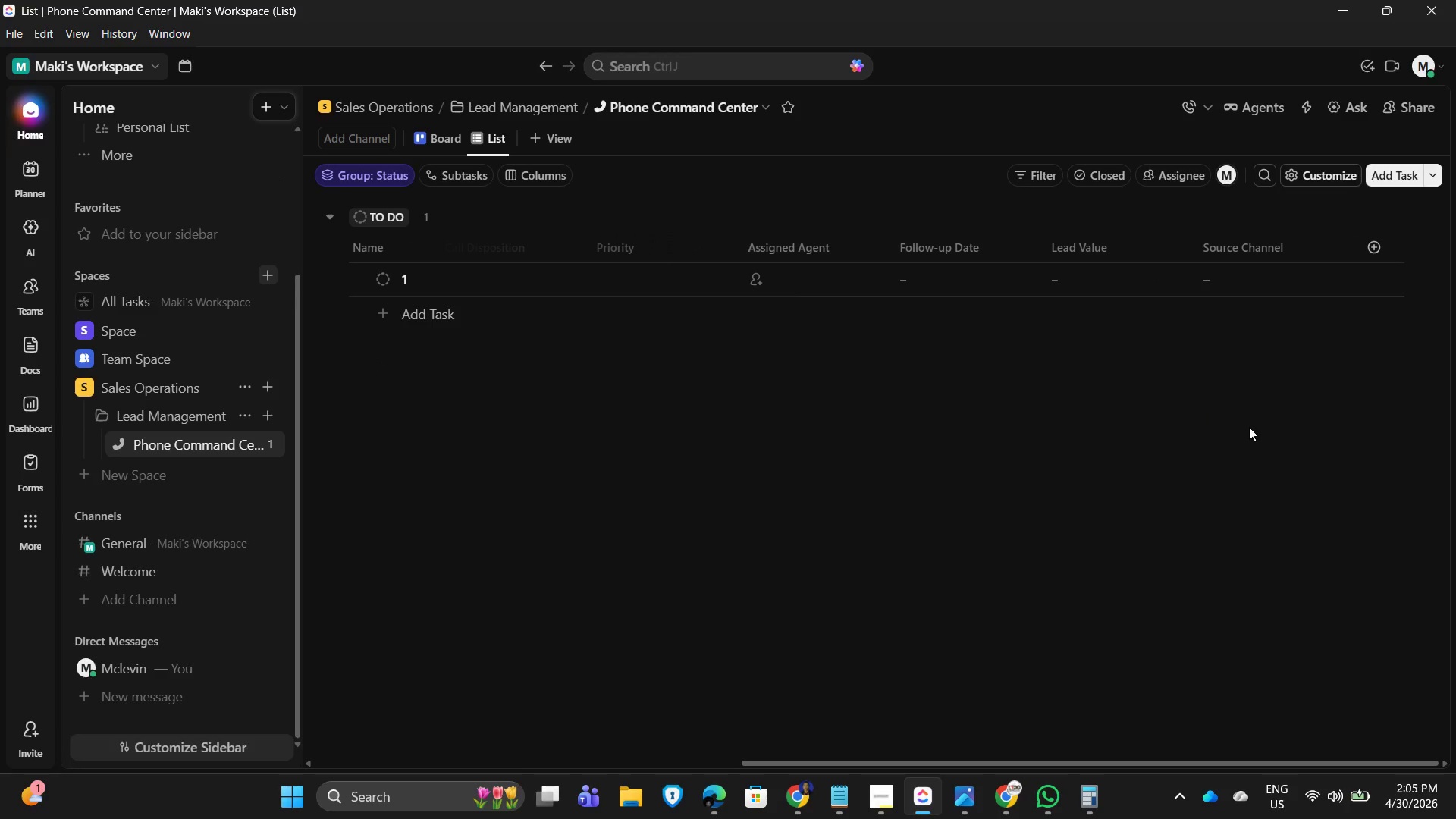 
left_click([1234, 441])
 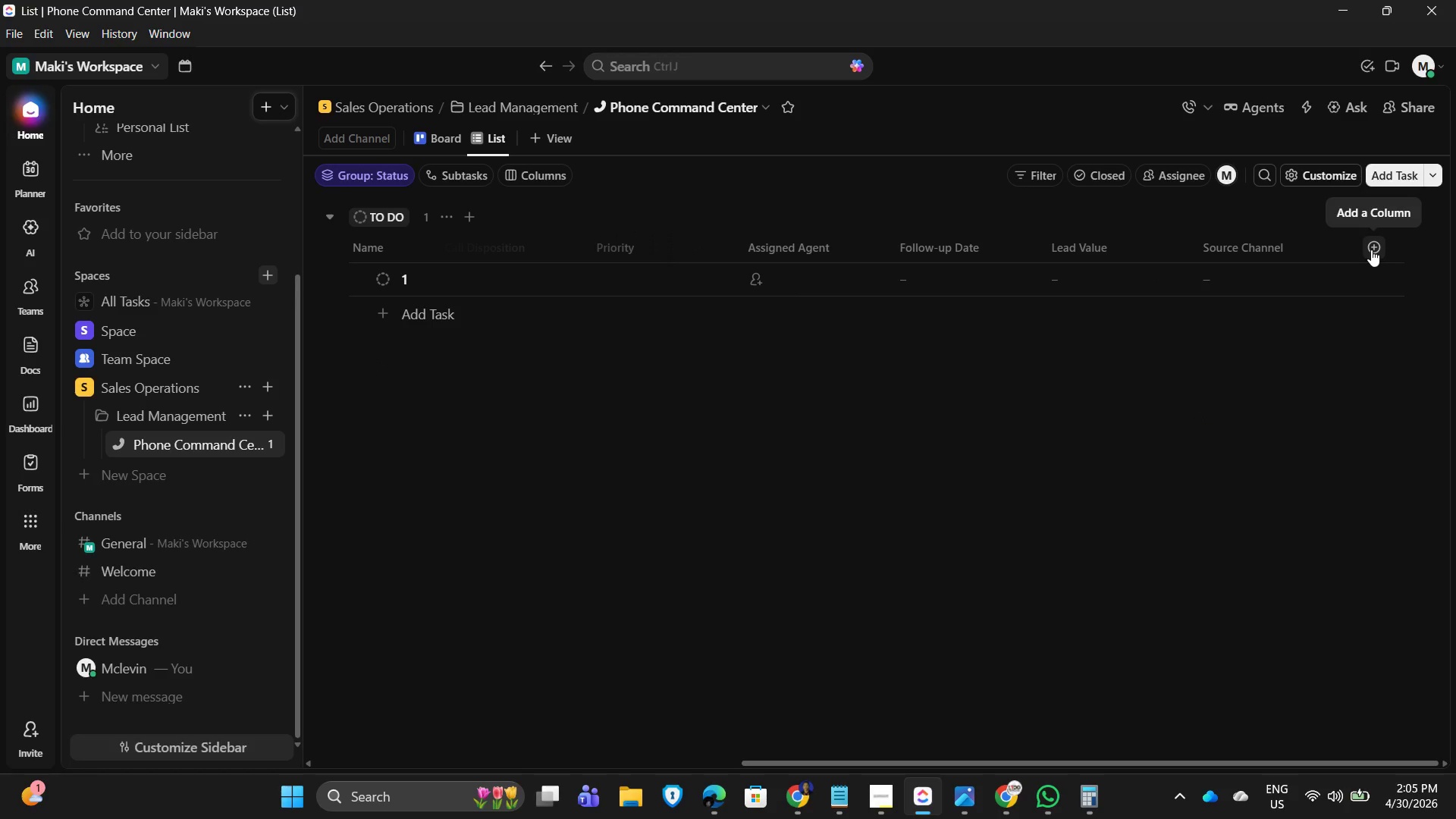 
wait(5.86)
 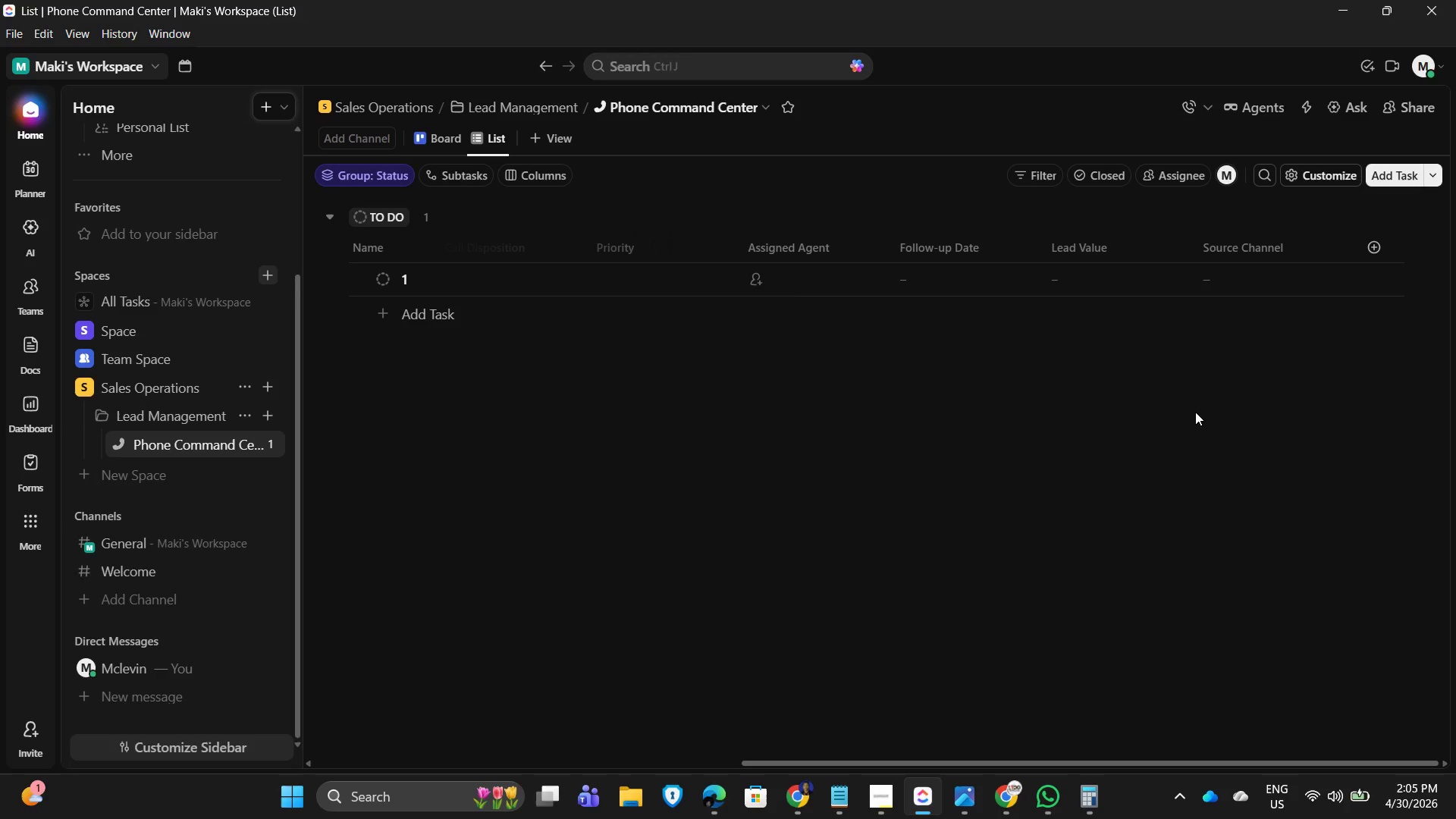 
left_click([1367, 243])
 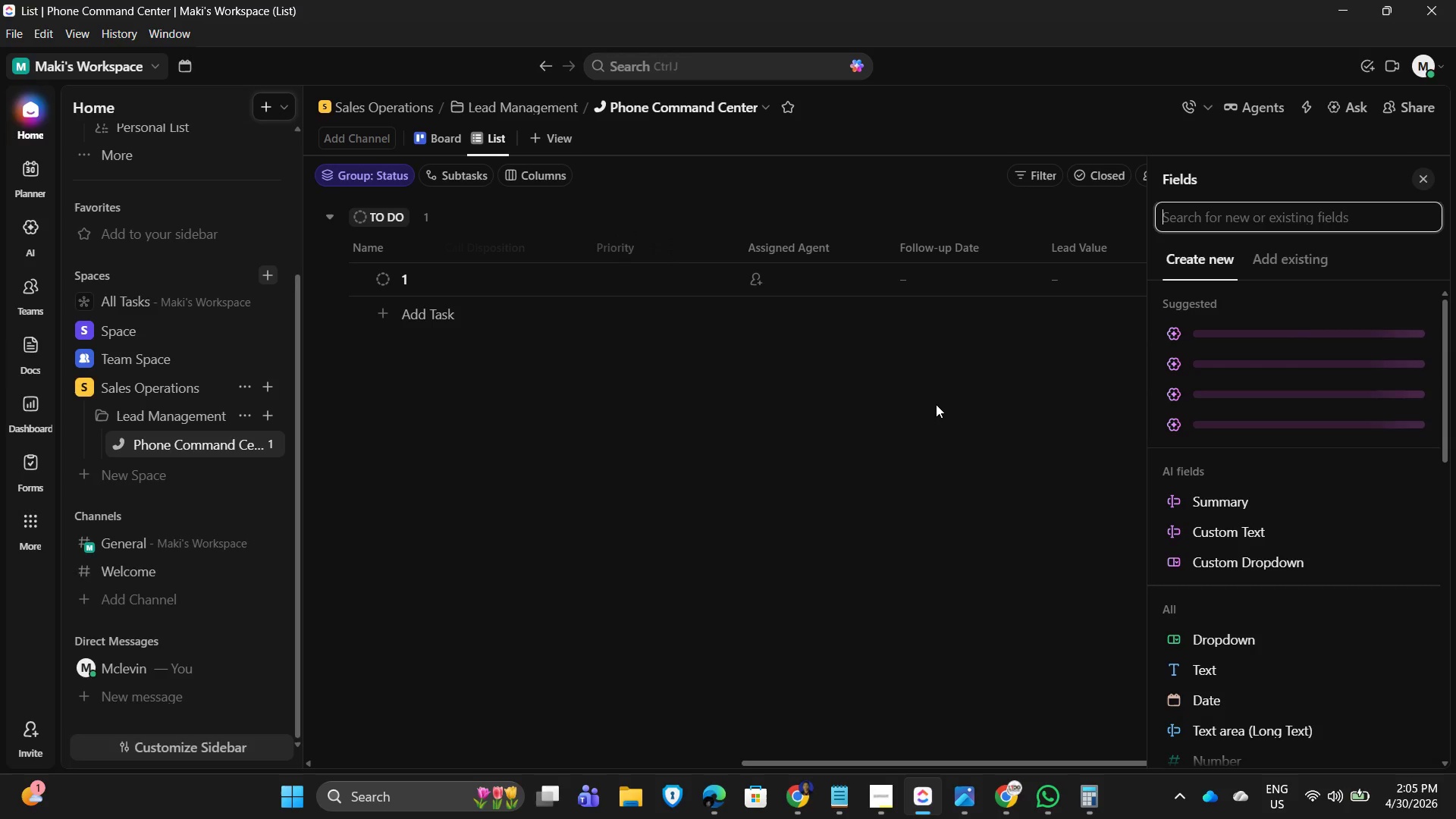 
wait(18.44)
 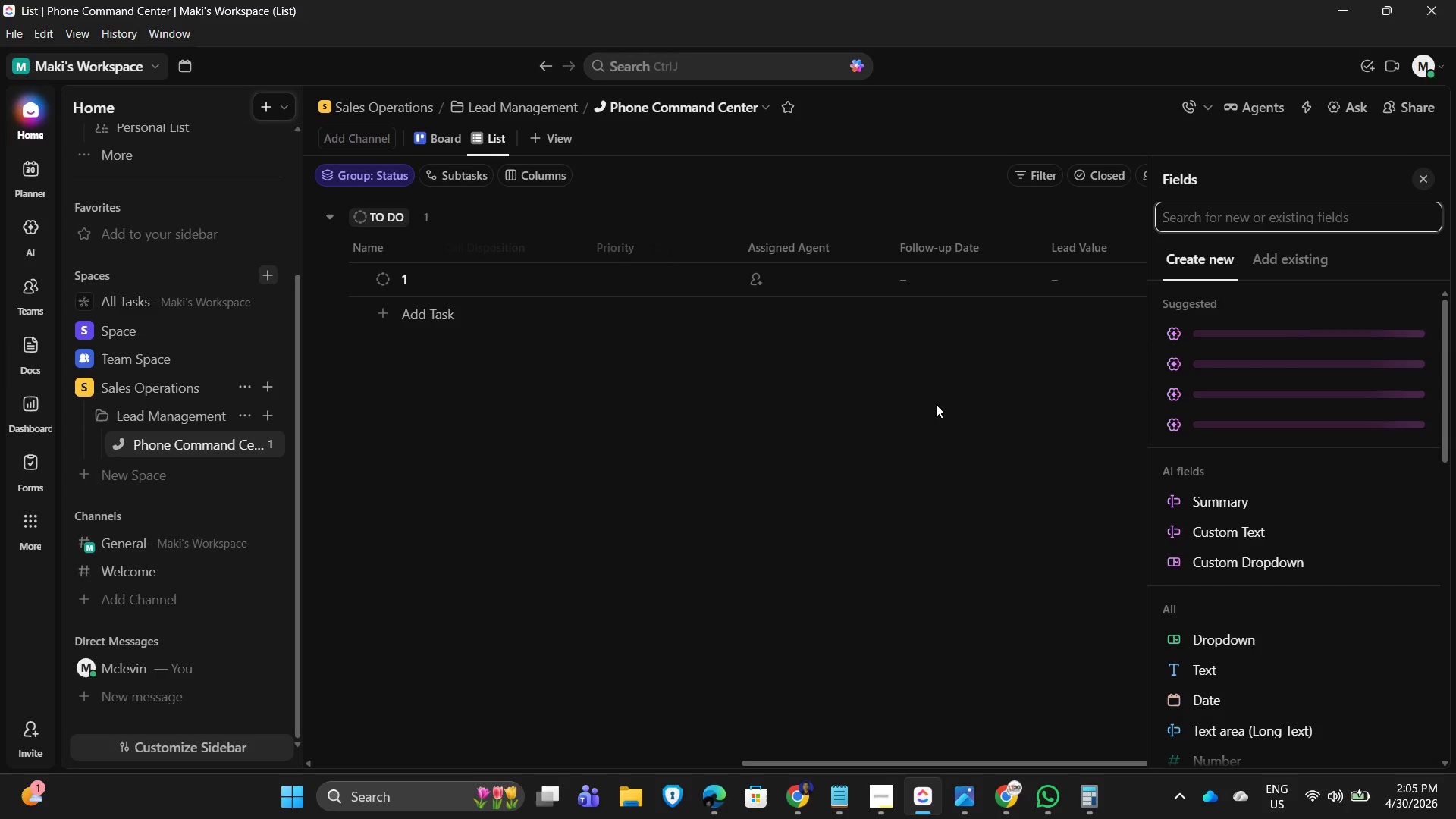 
left_click([936, 404])
 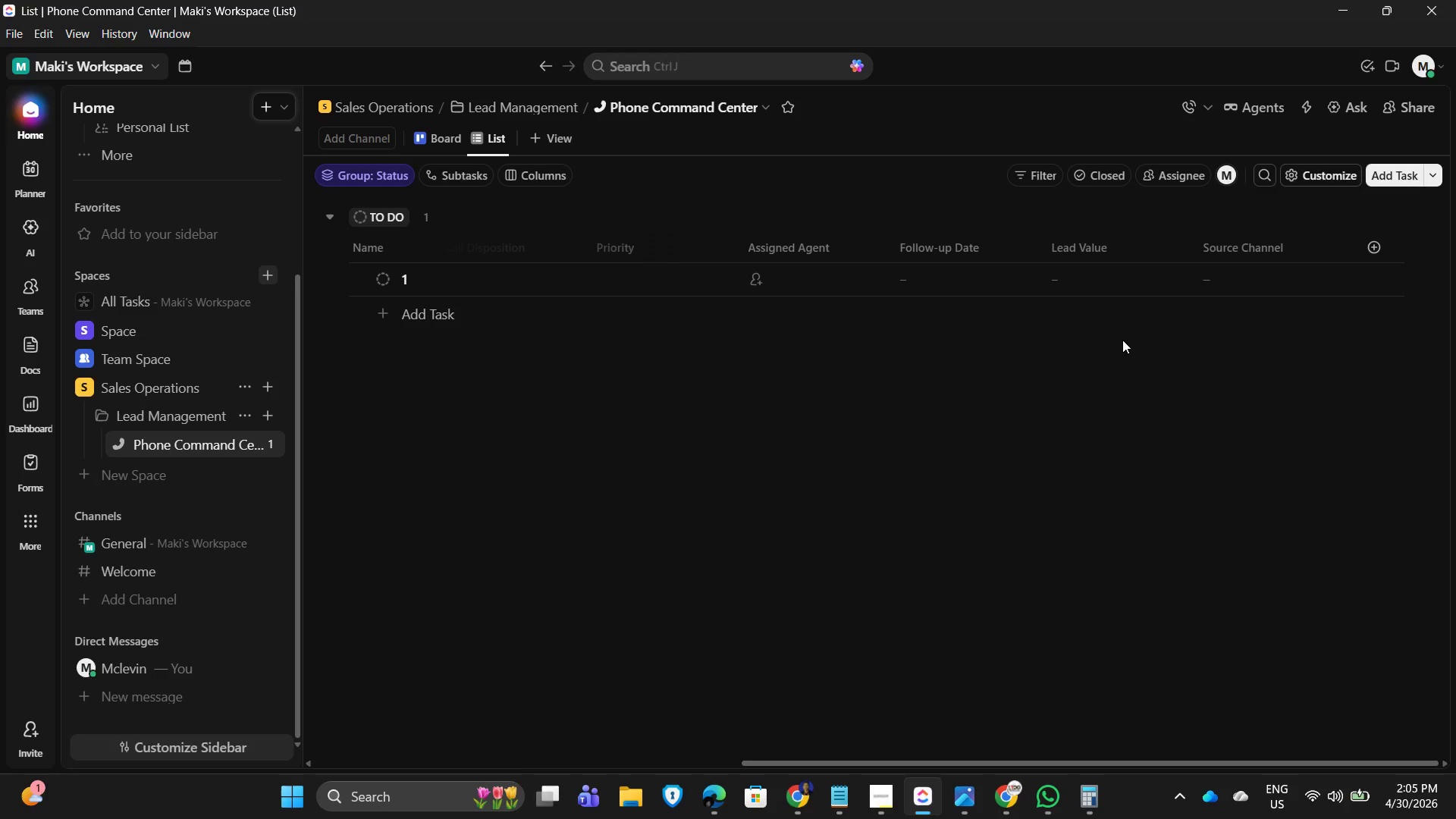 
wait(5.88)
 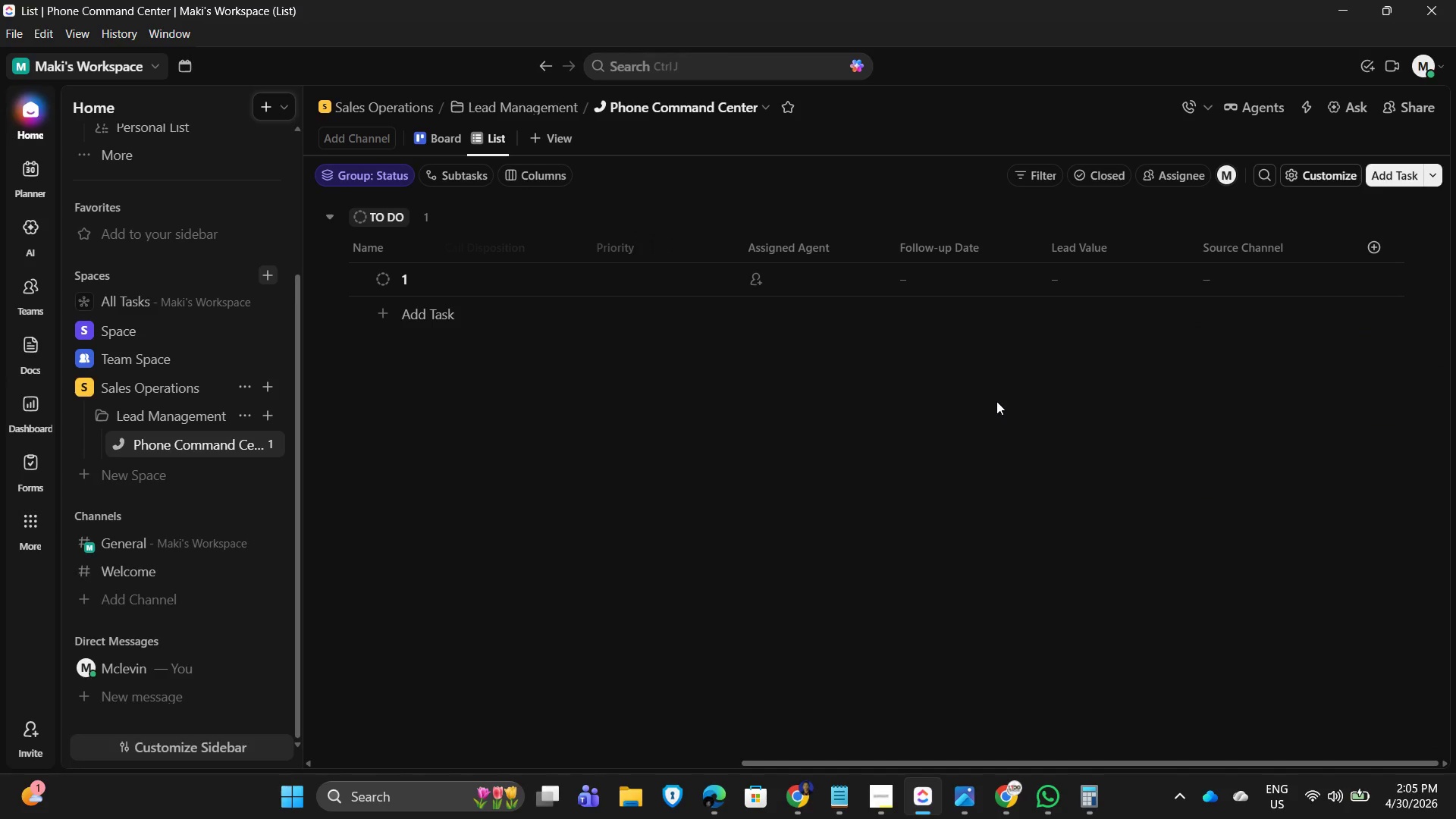 
left_click_drag(start_coordinate=[1150, 764], to_coordinate=[1298, 754])
 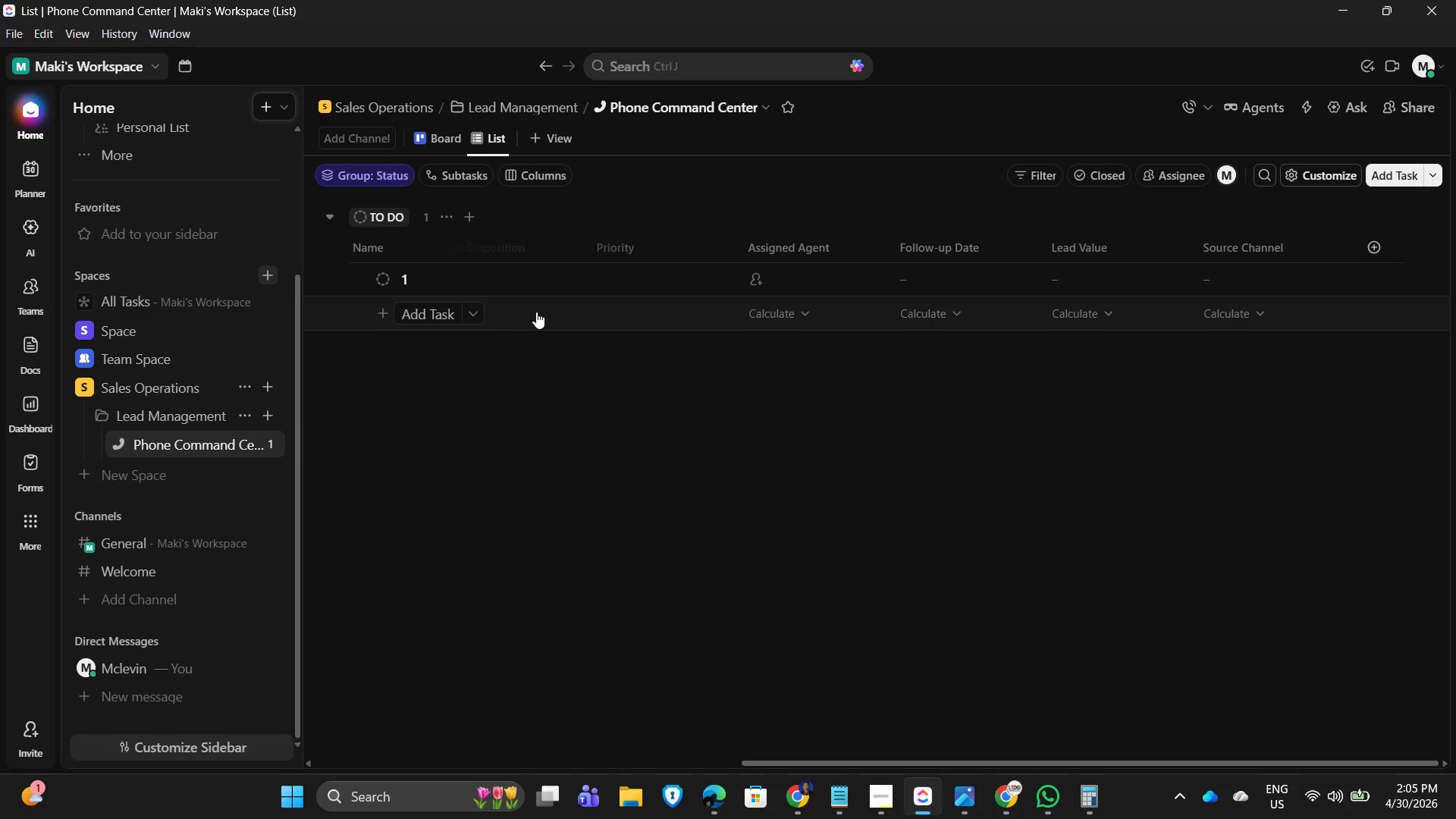 
wait(18.77)
 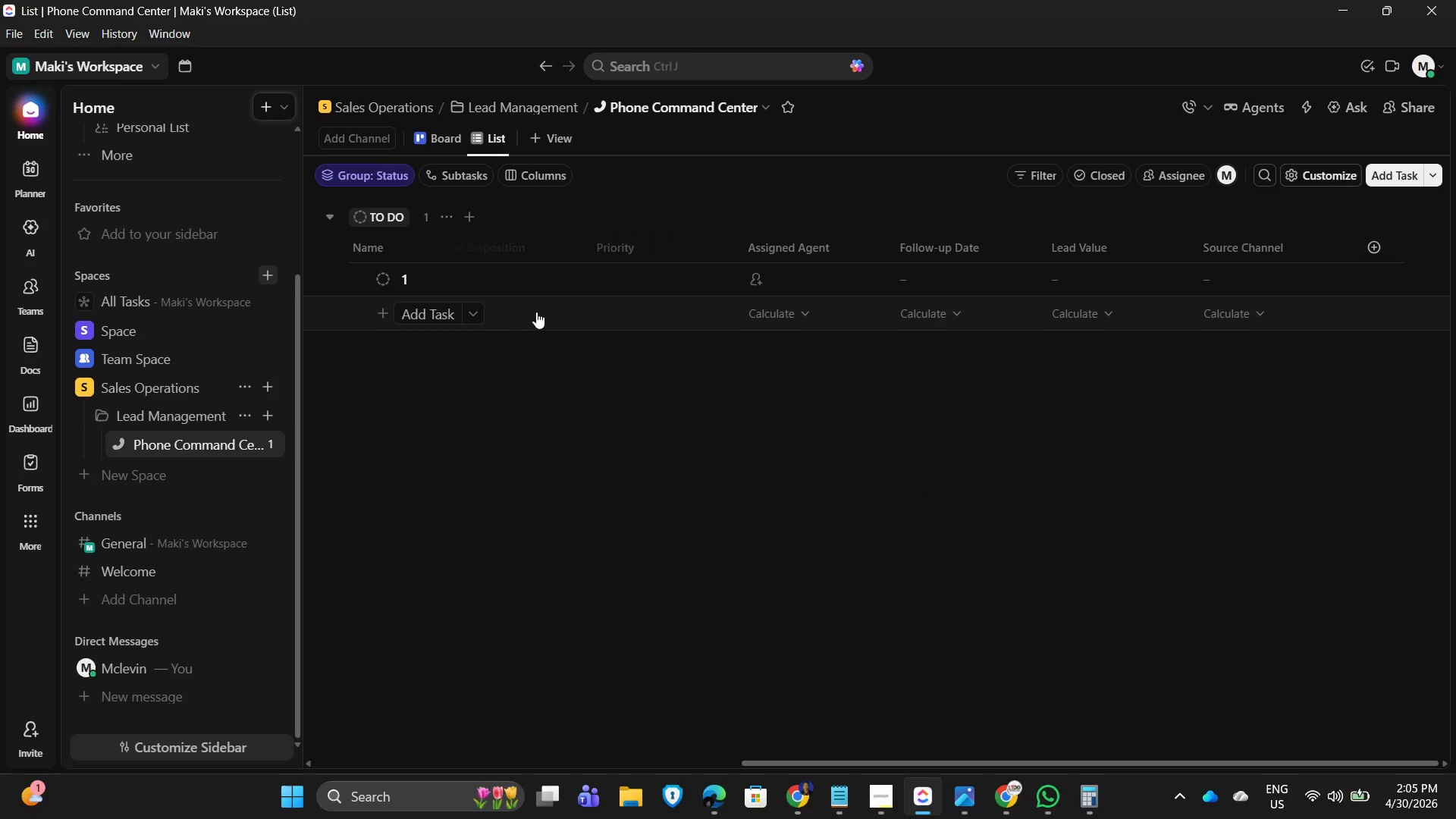 
left_click_drag(start_coordinate=[1075, 764], to_coordinate=[1420, 757])
 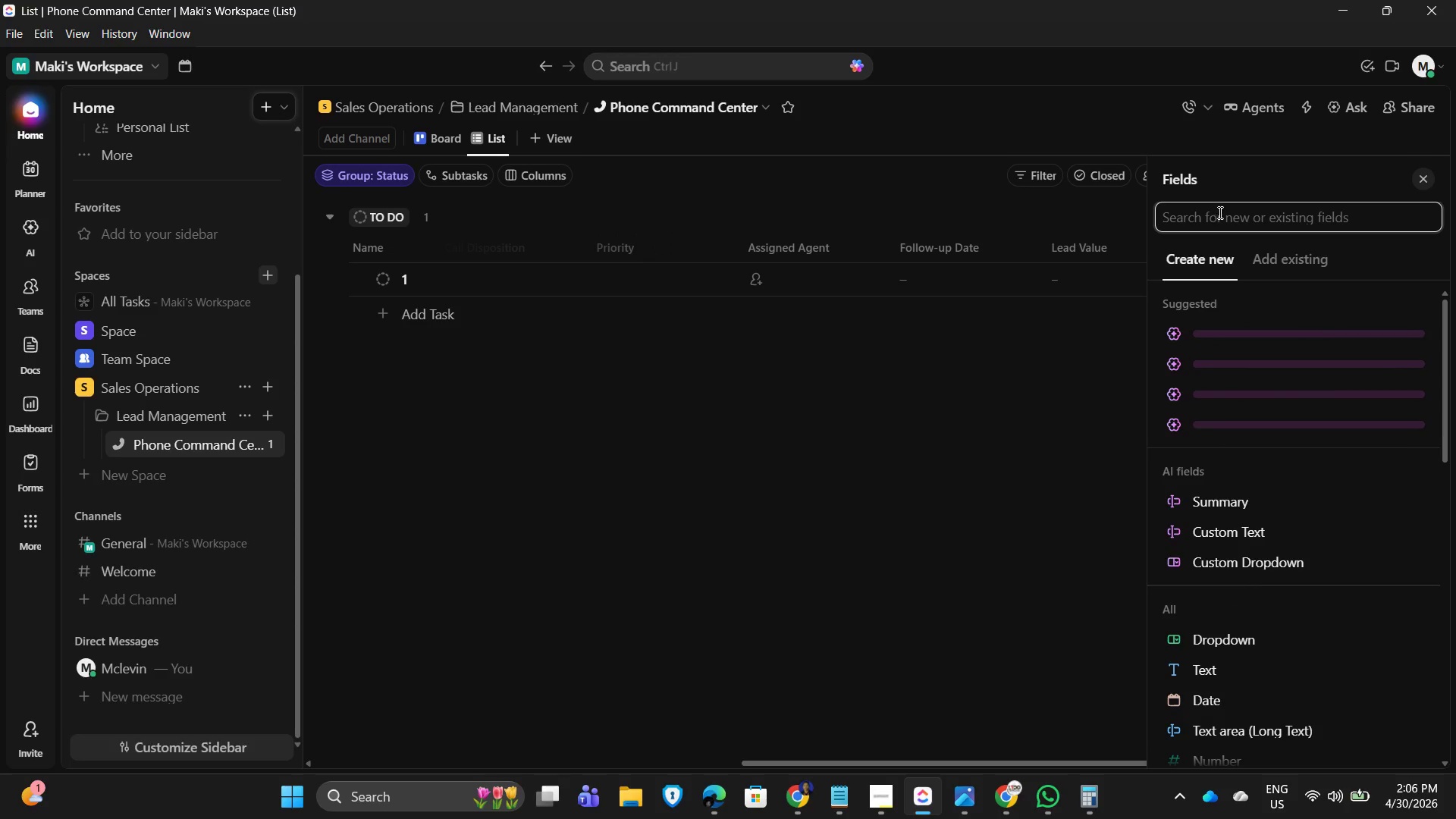 
type(formula)
 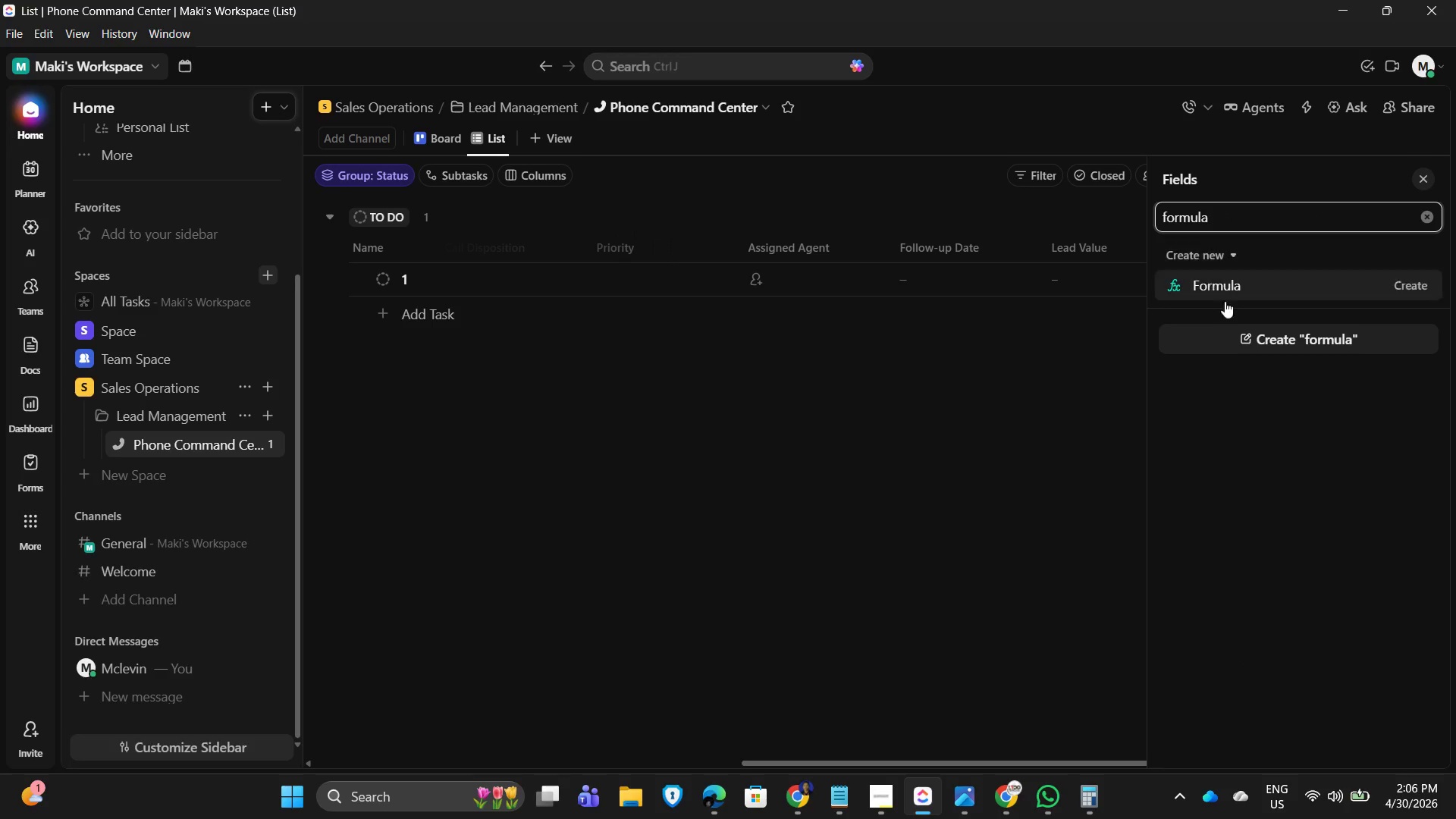 
left_click([1226, 293])
 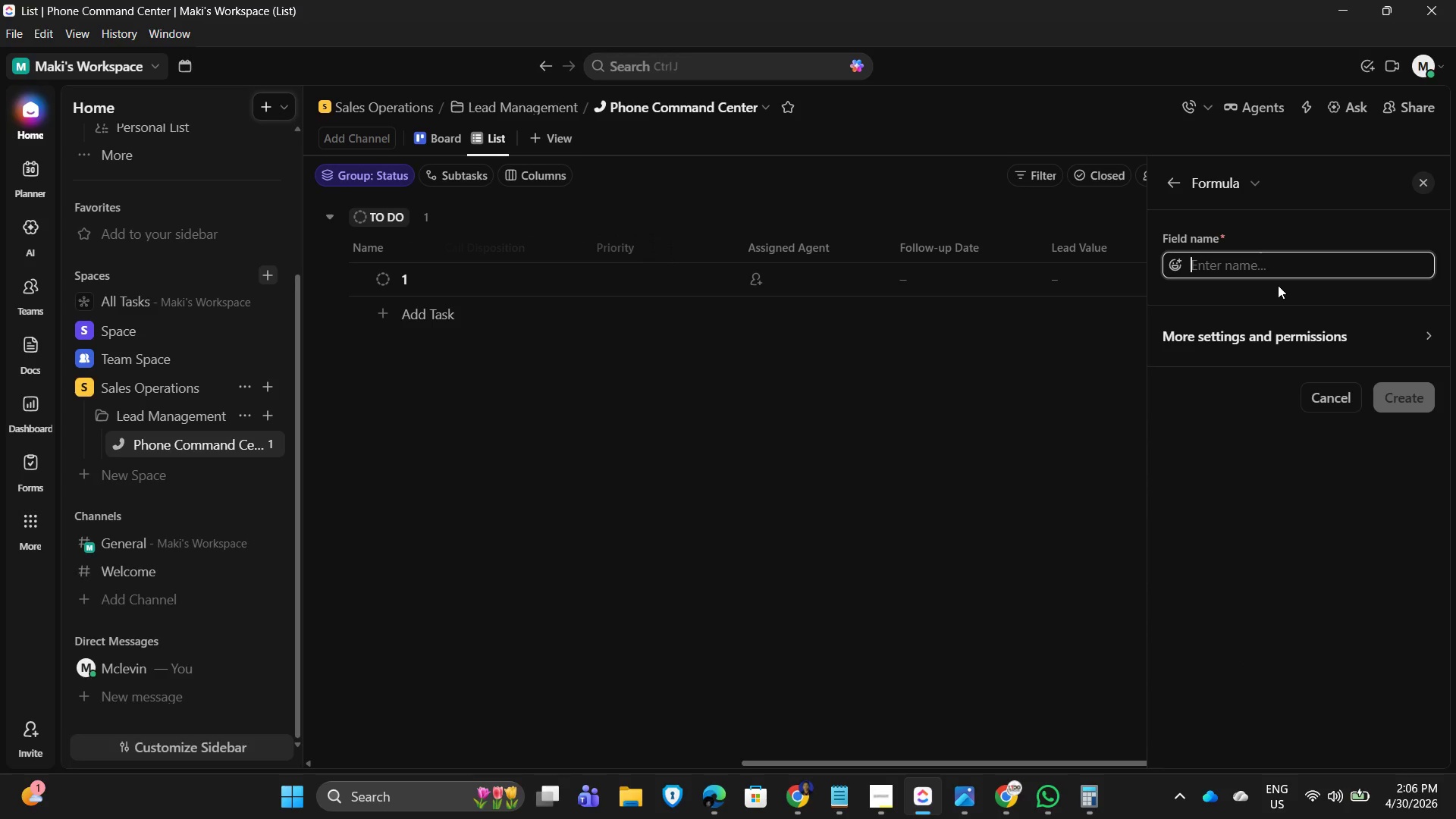 
wait(5.22)
 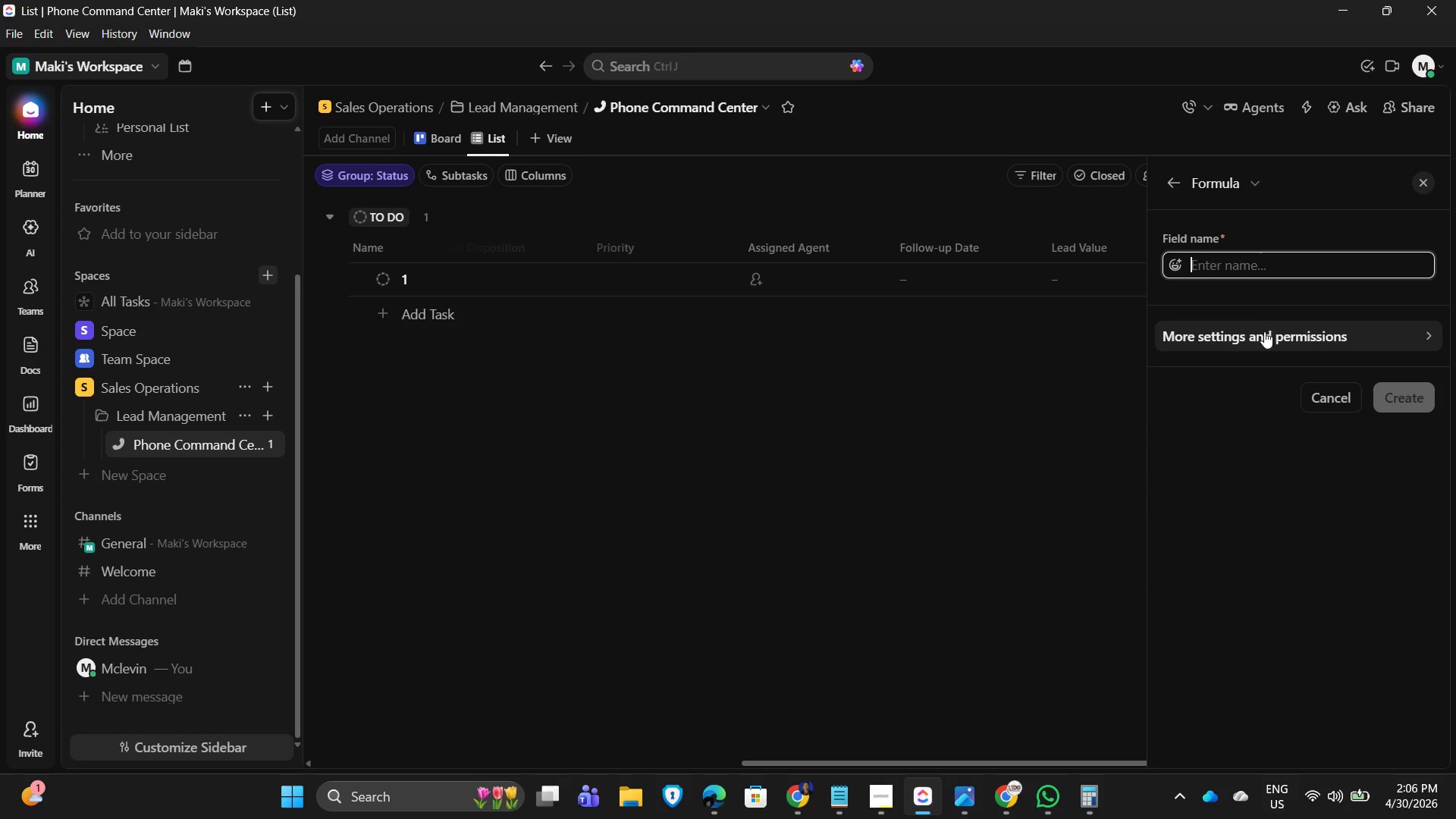 
type(LOGIC Simulation)
 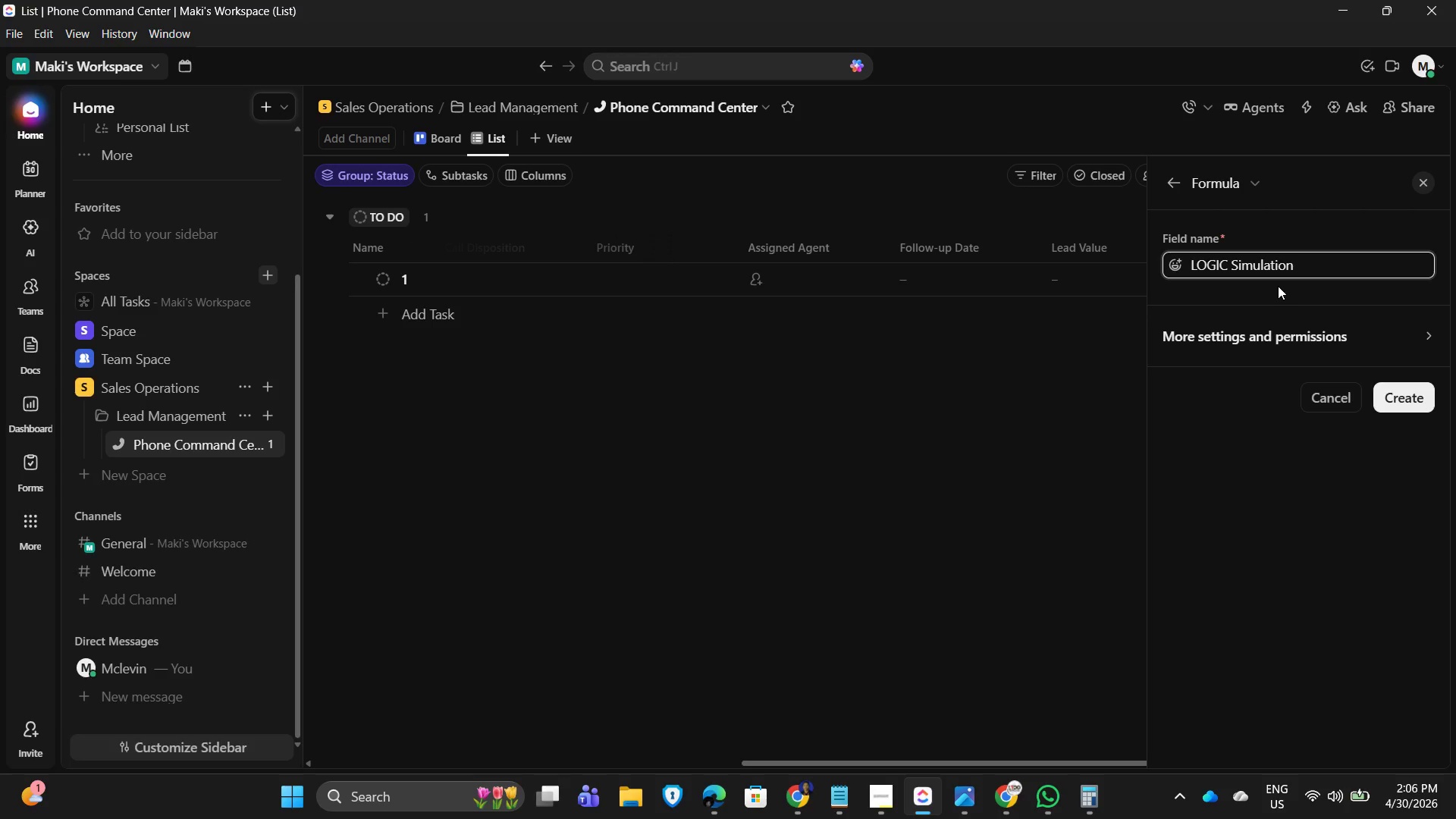 
key(Enter)
 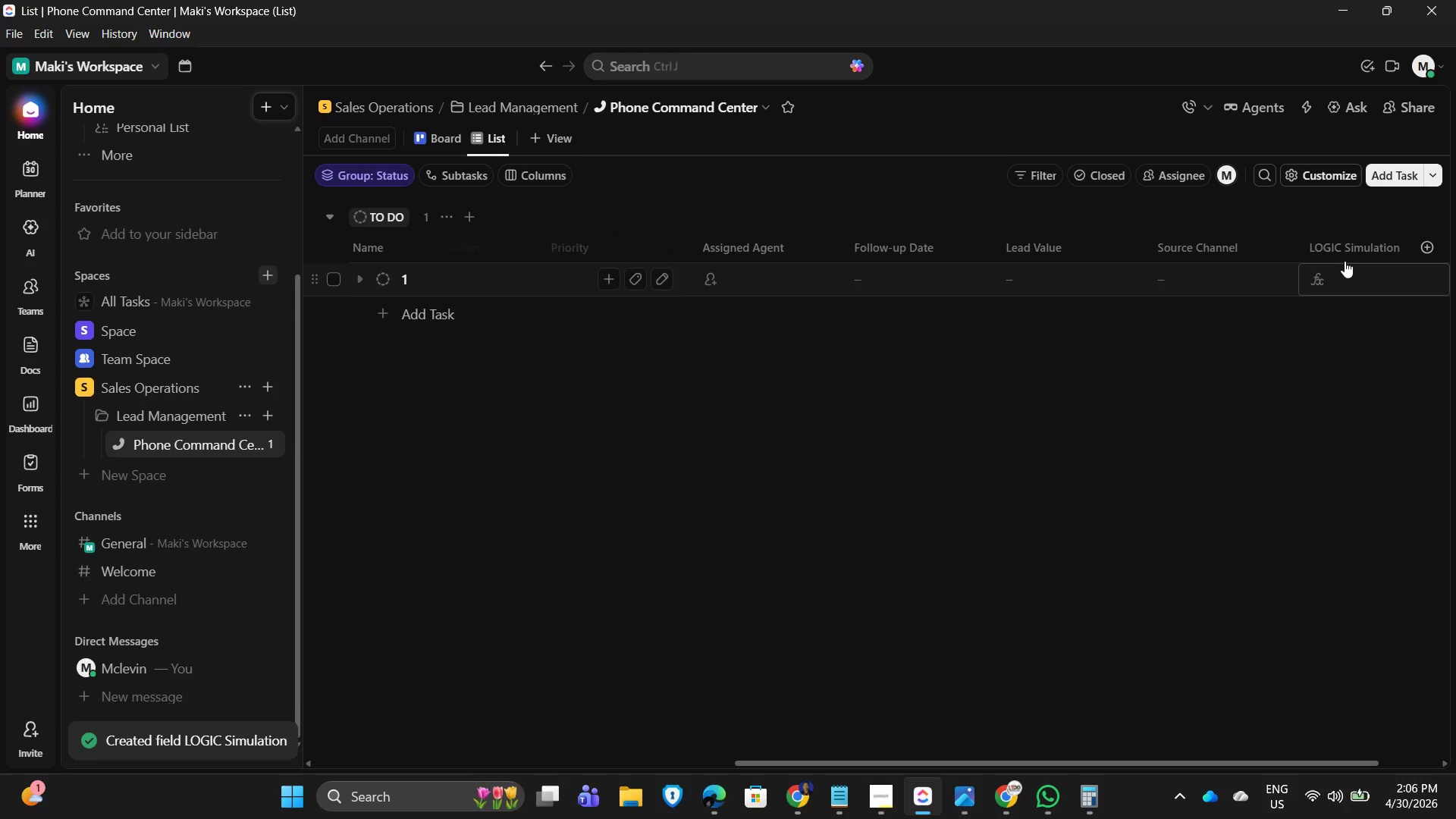 
left_click([1350, 275])
 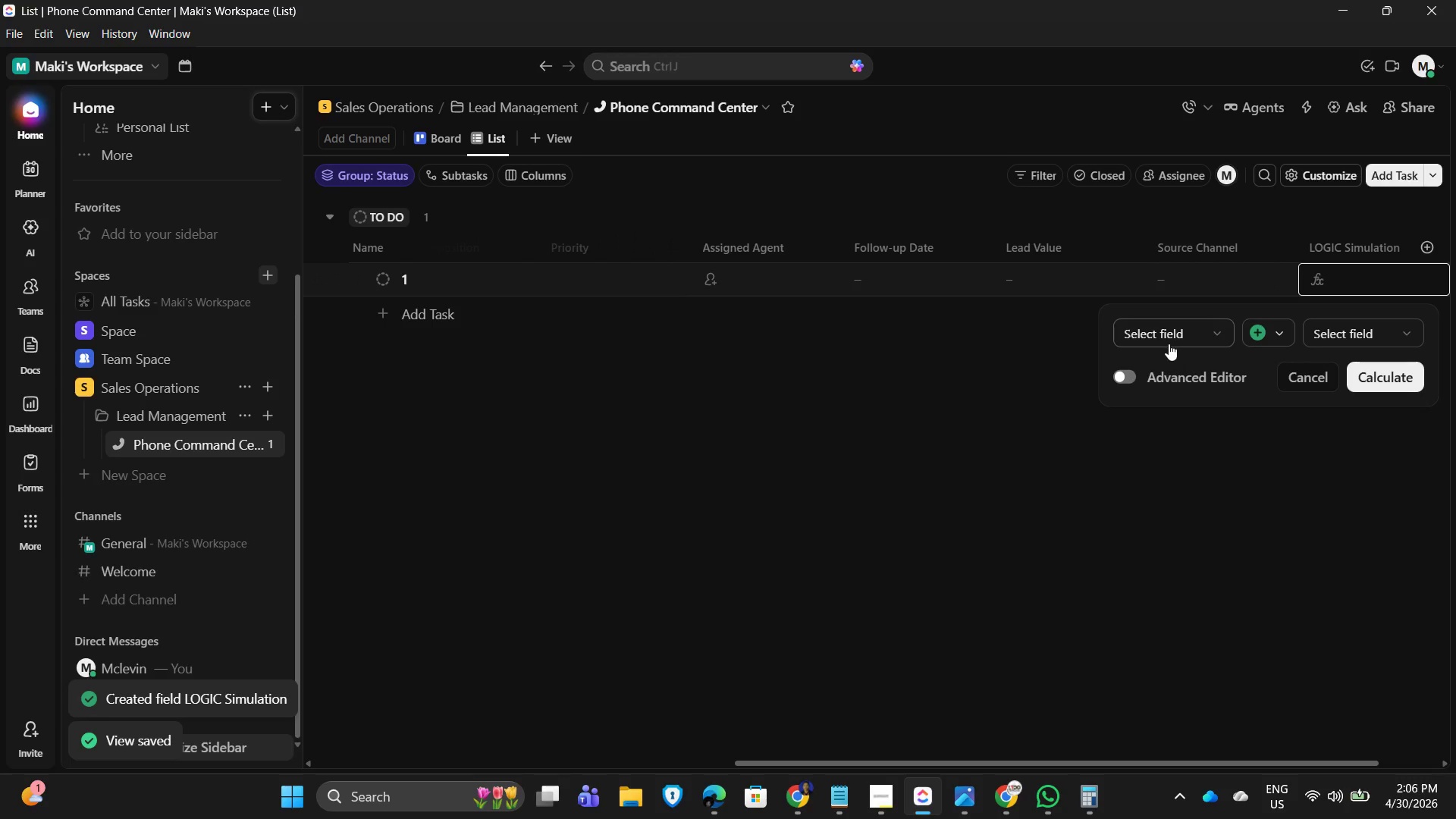 
left_click([1177, 339])
 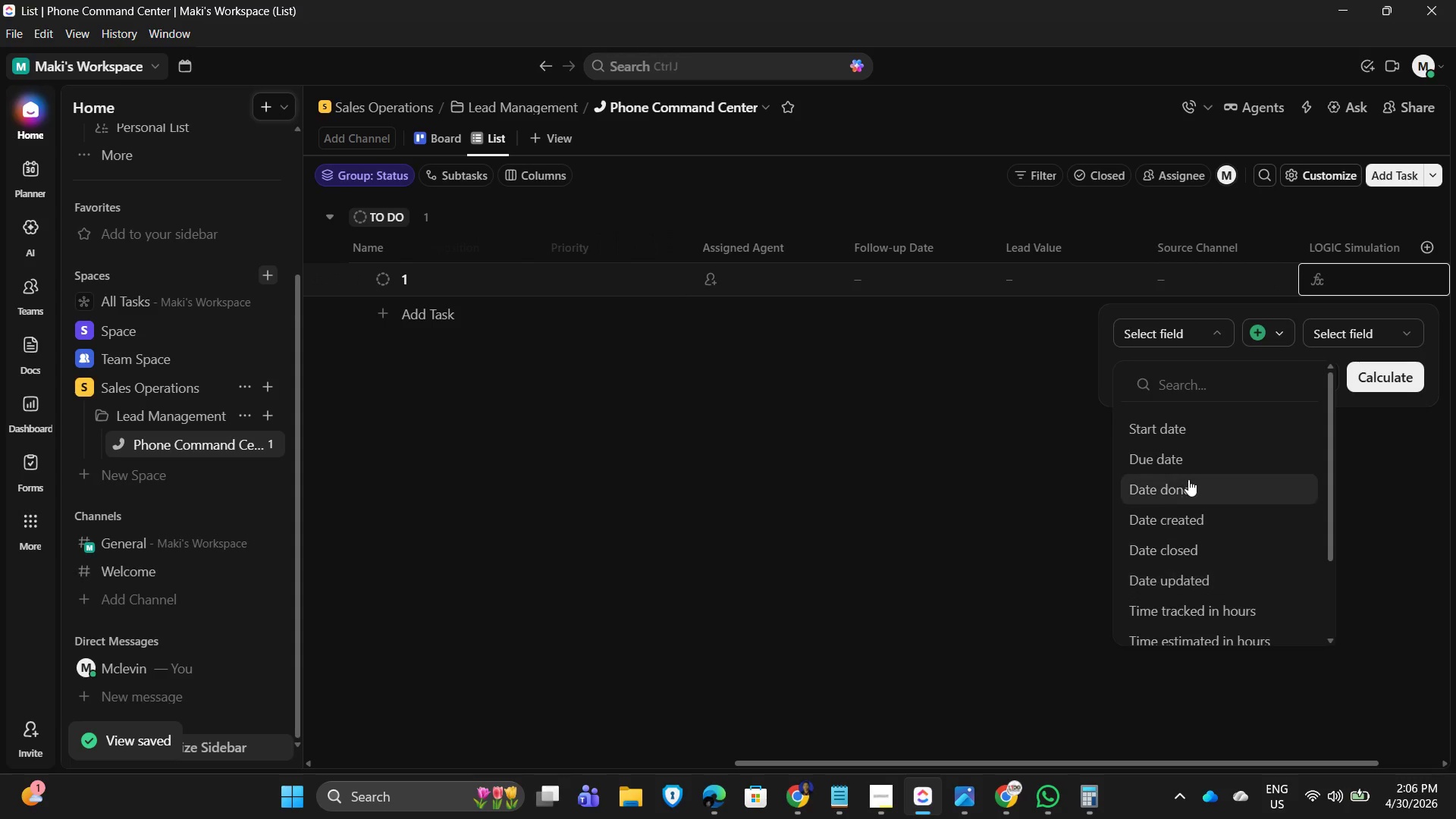 
wait(8.42)
 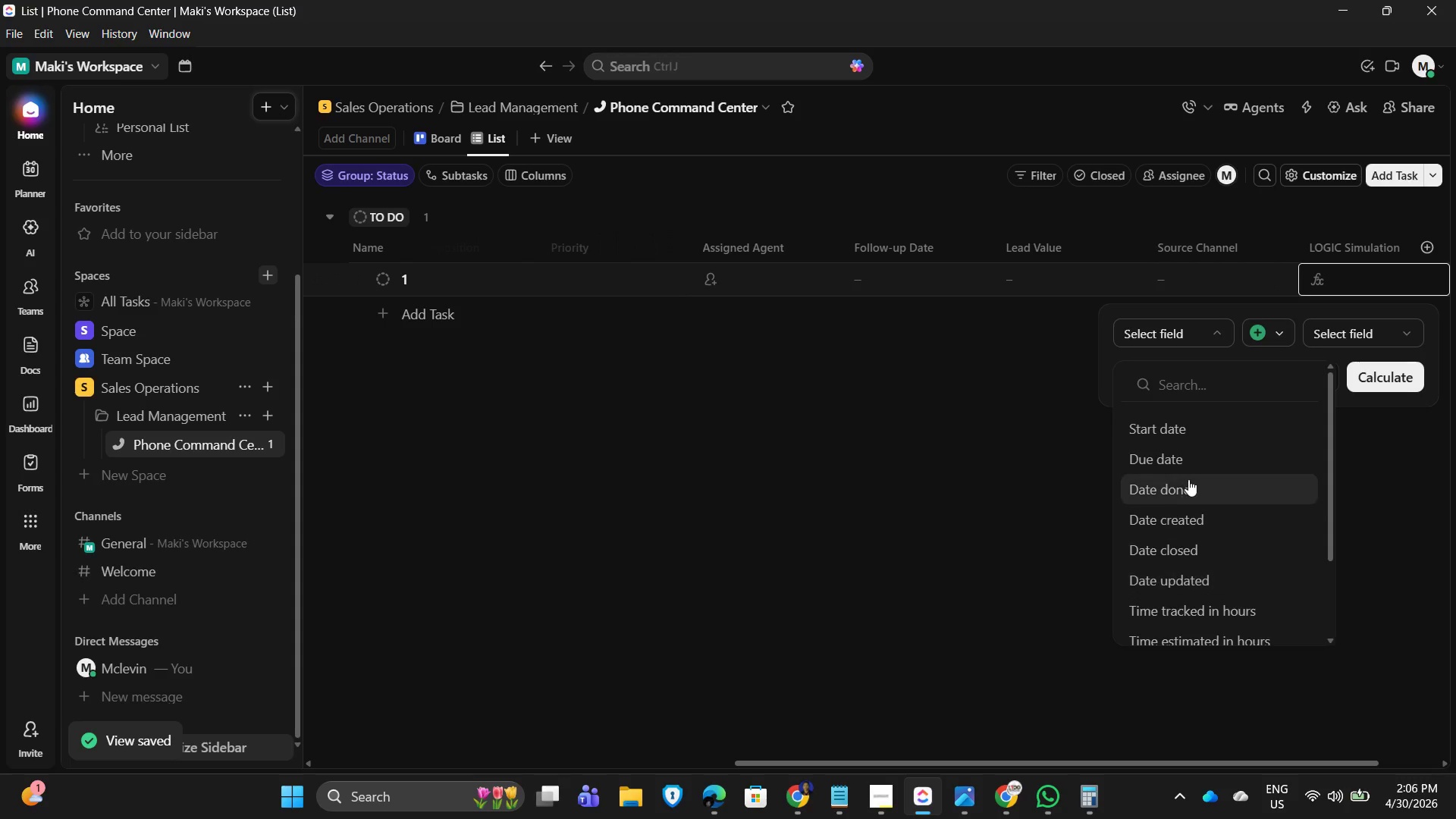 
left_click([1116, 372])
 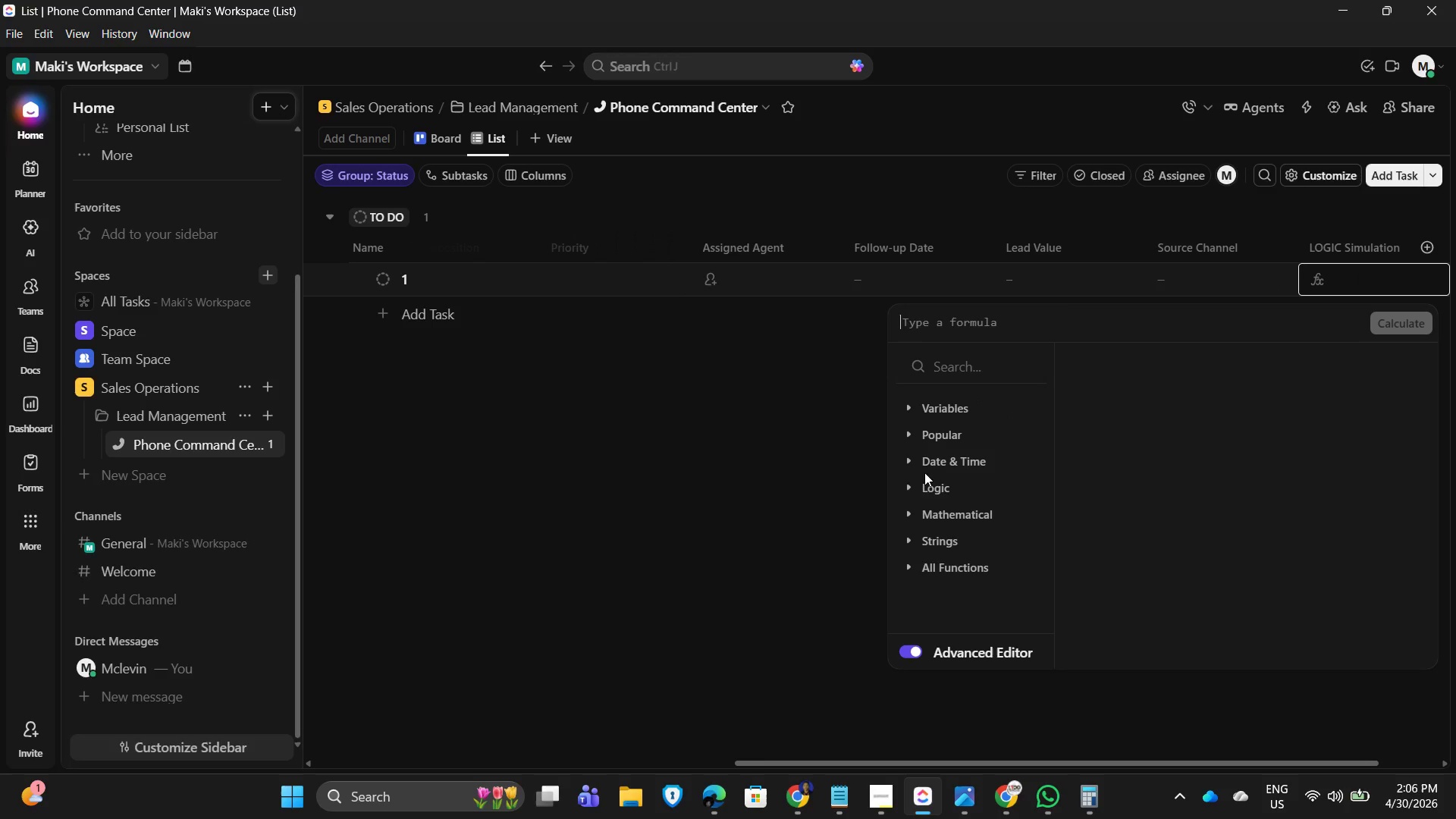 
left_click([908, 413])
 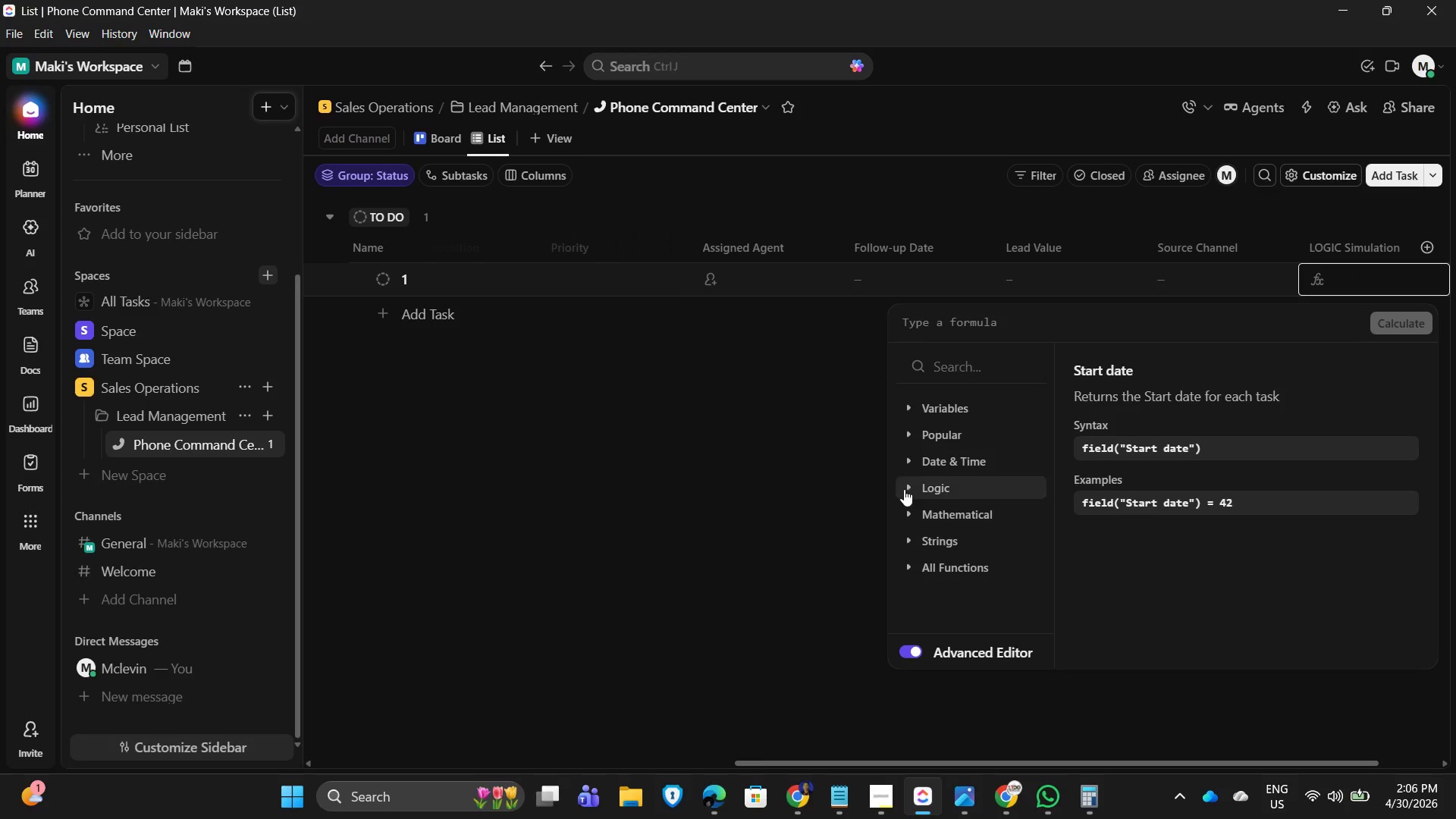 
left_click([905, 492])
 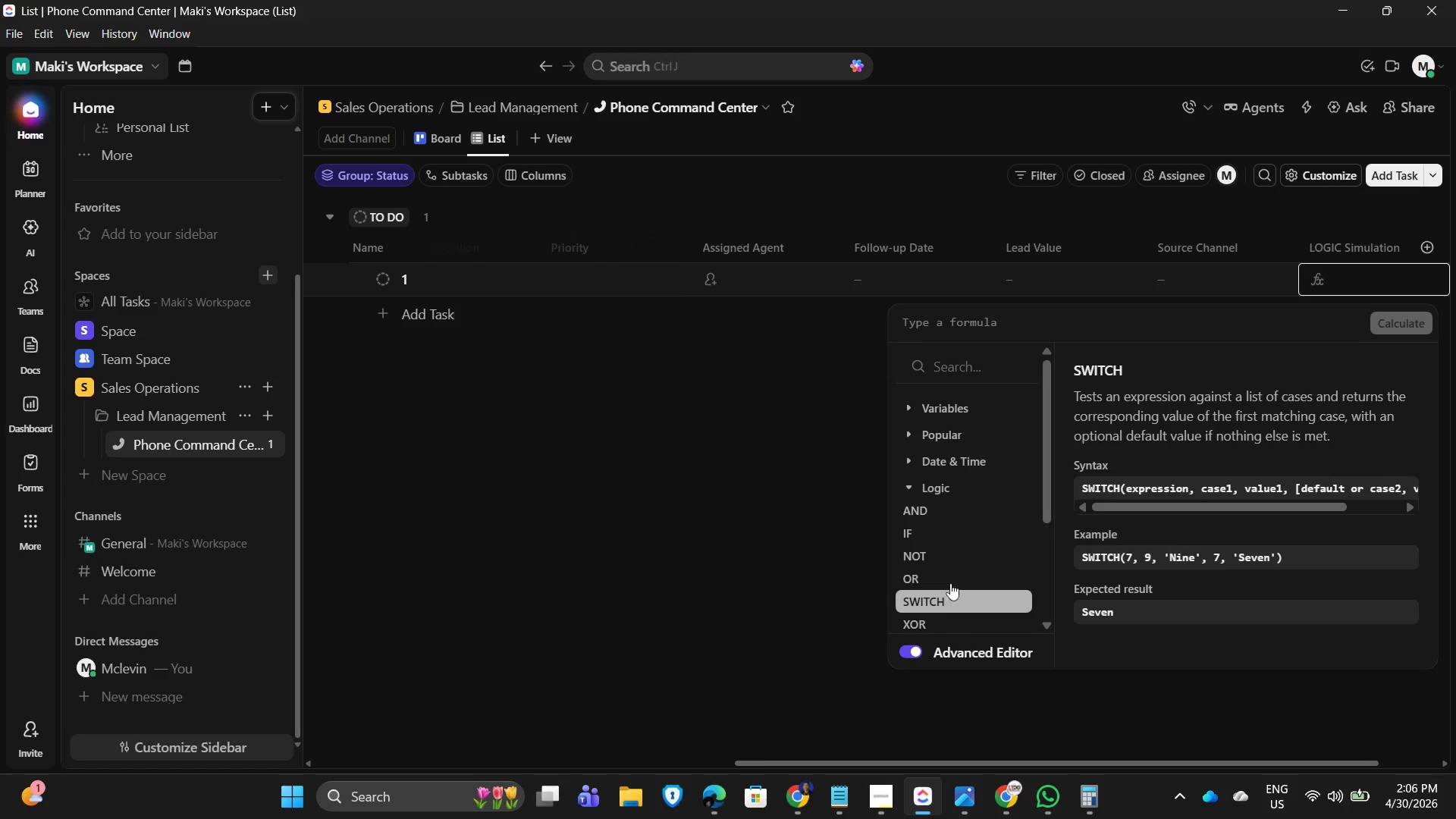 
left_click([938, 532])
 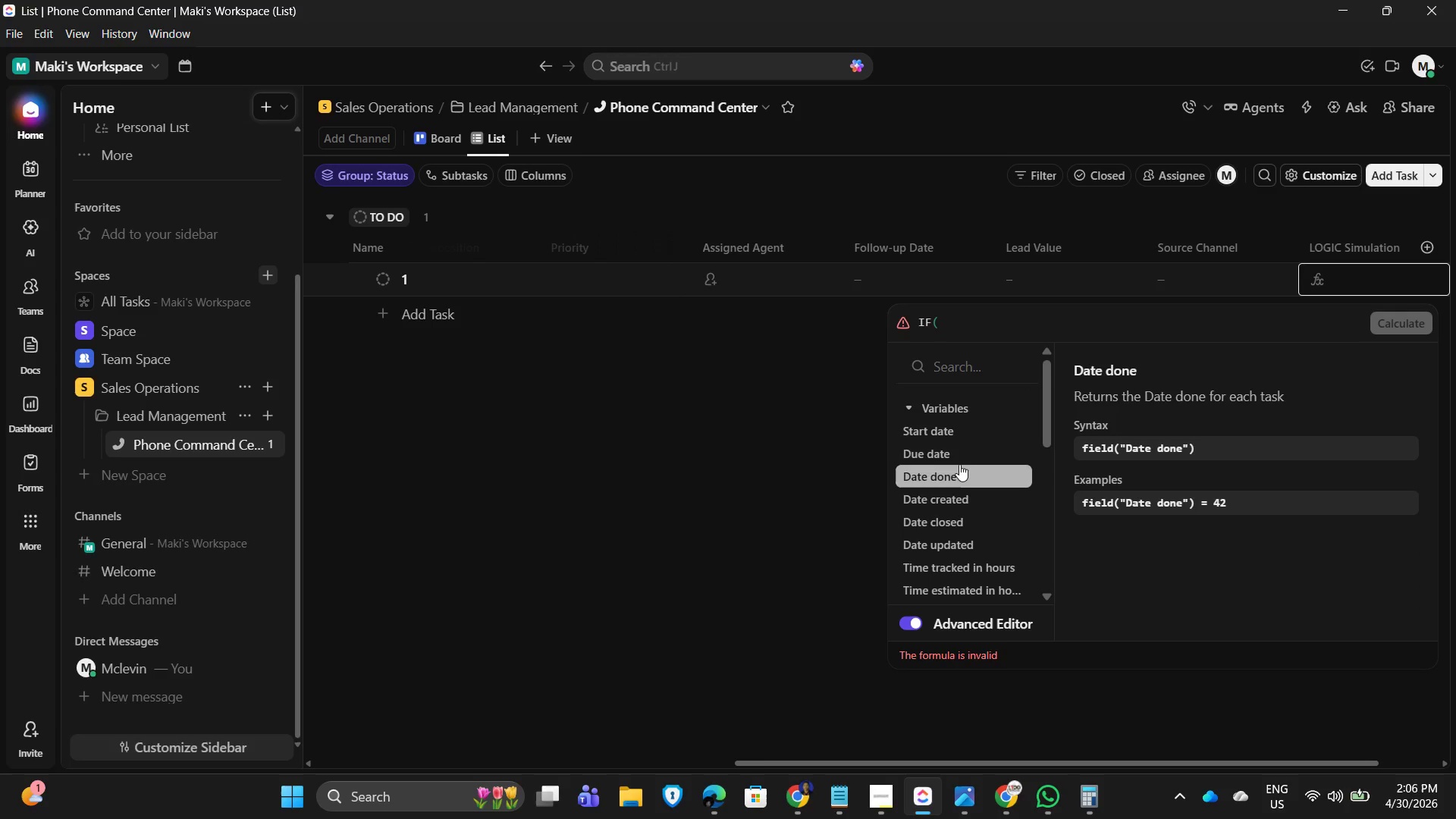 
scroll: coordinate [978, 535], scroll_direction: down, amount: 1.0
 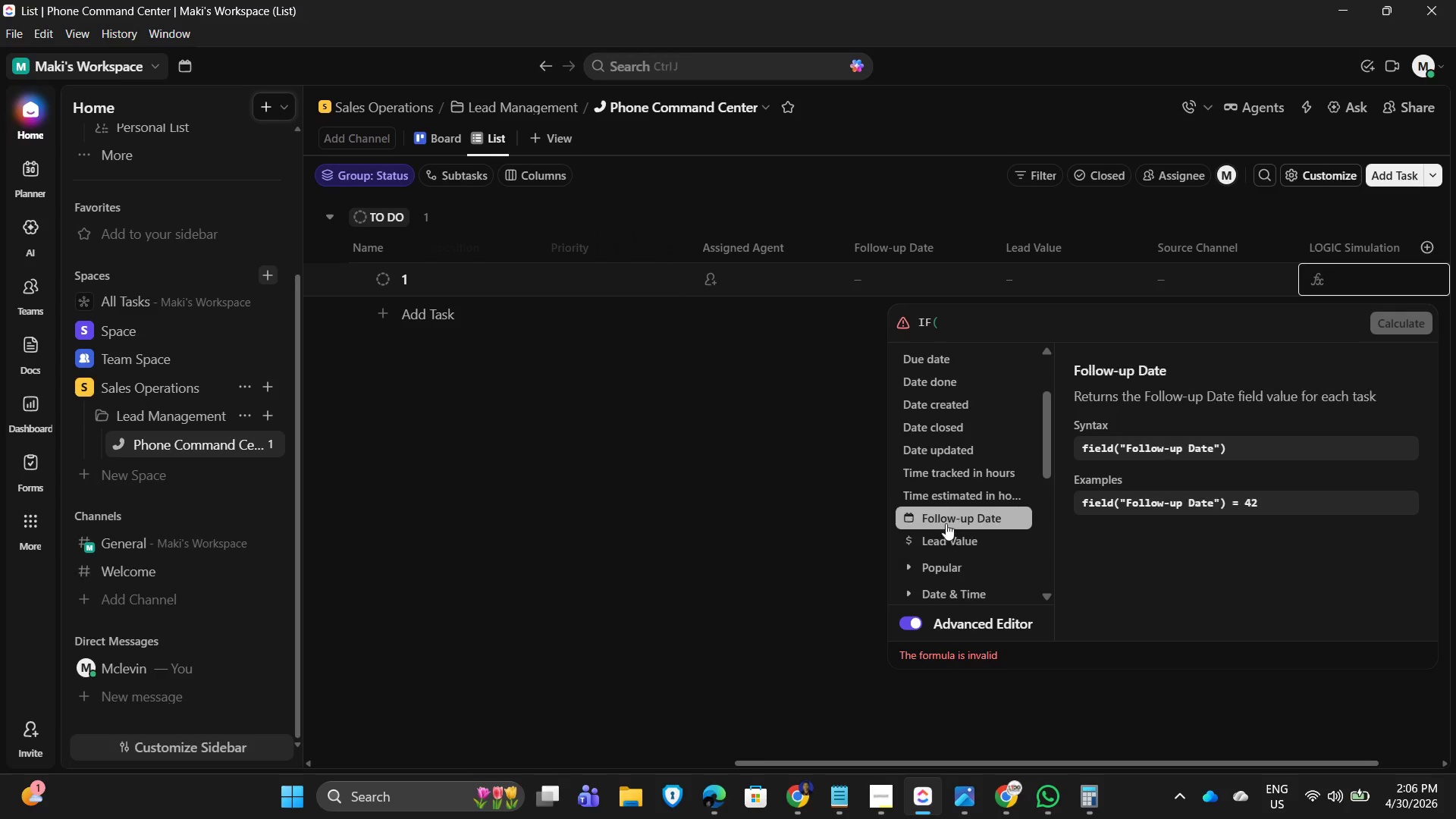 
mouse_move([959, 523])
 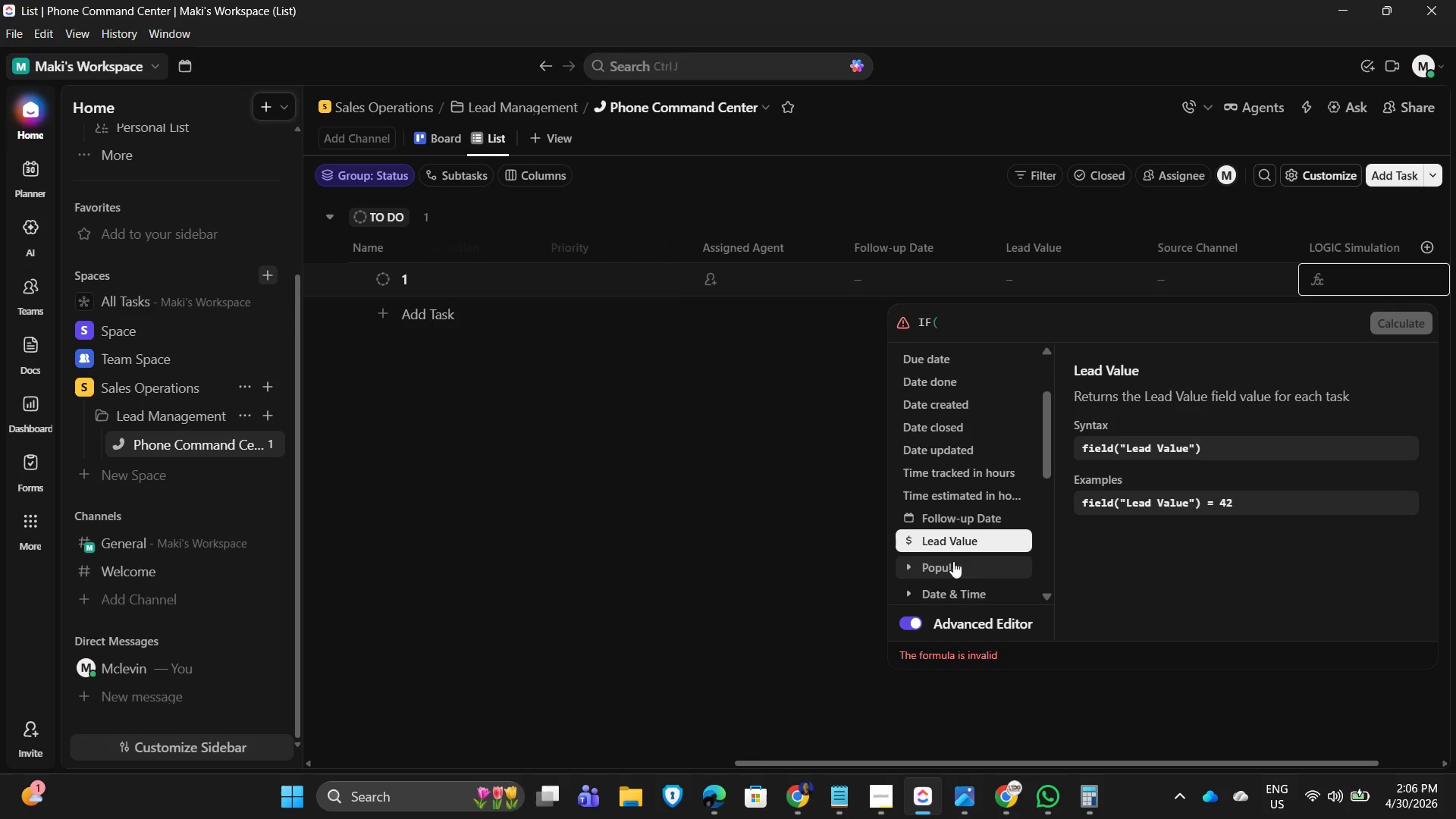 
scroll: coordinate [953, 561], scroll_direction: down, amount: 1.0
 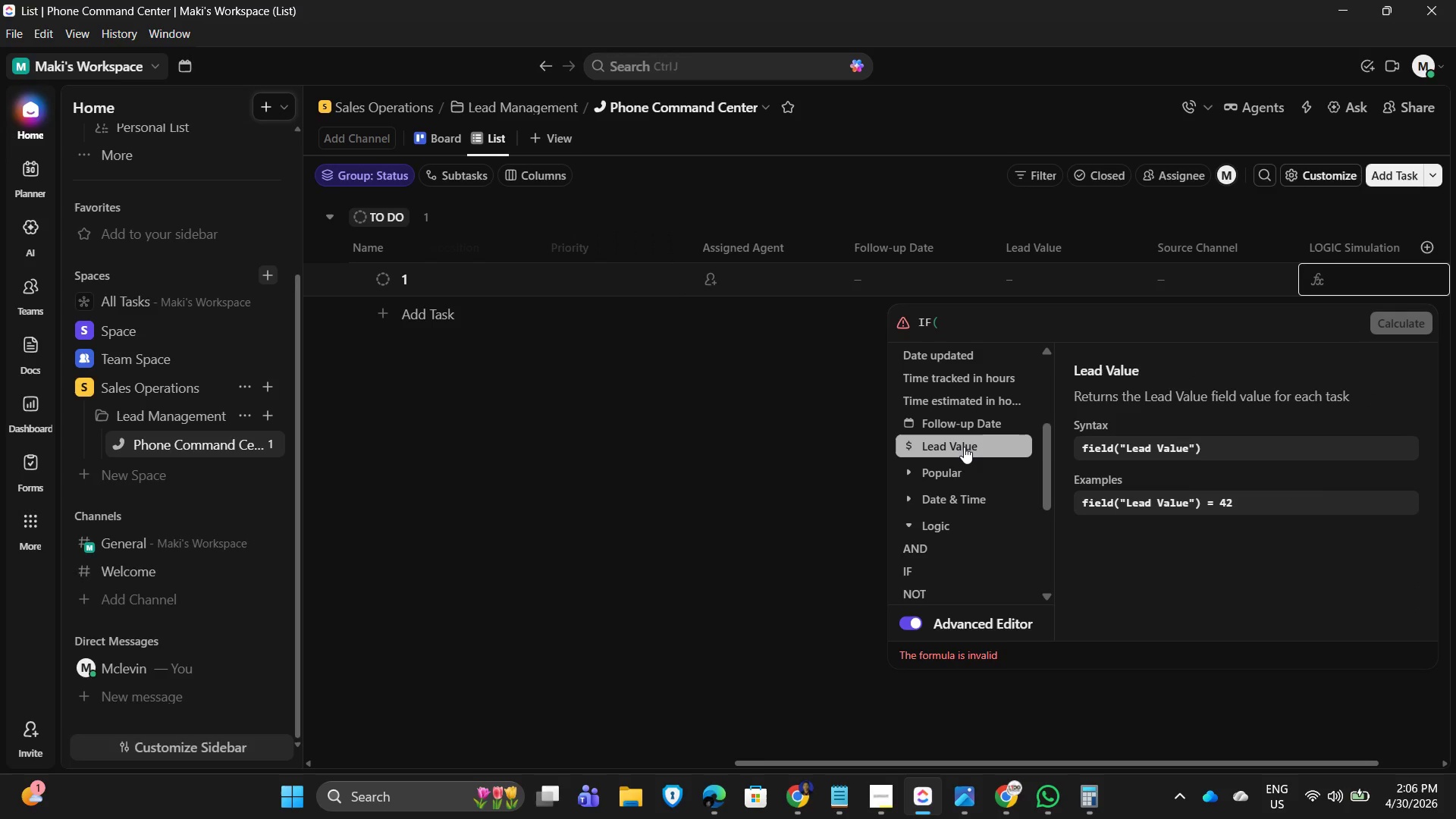 
scroll: coordinate [962, 425], scroll_direction: none, amount: 0.0
 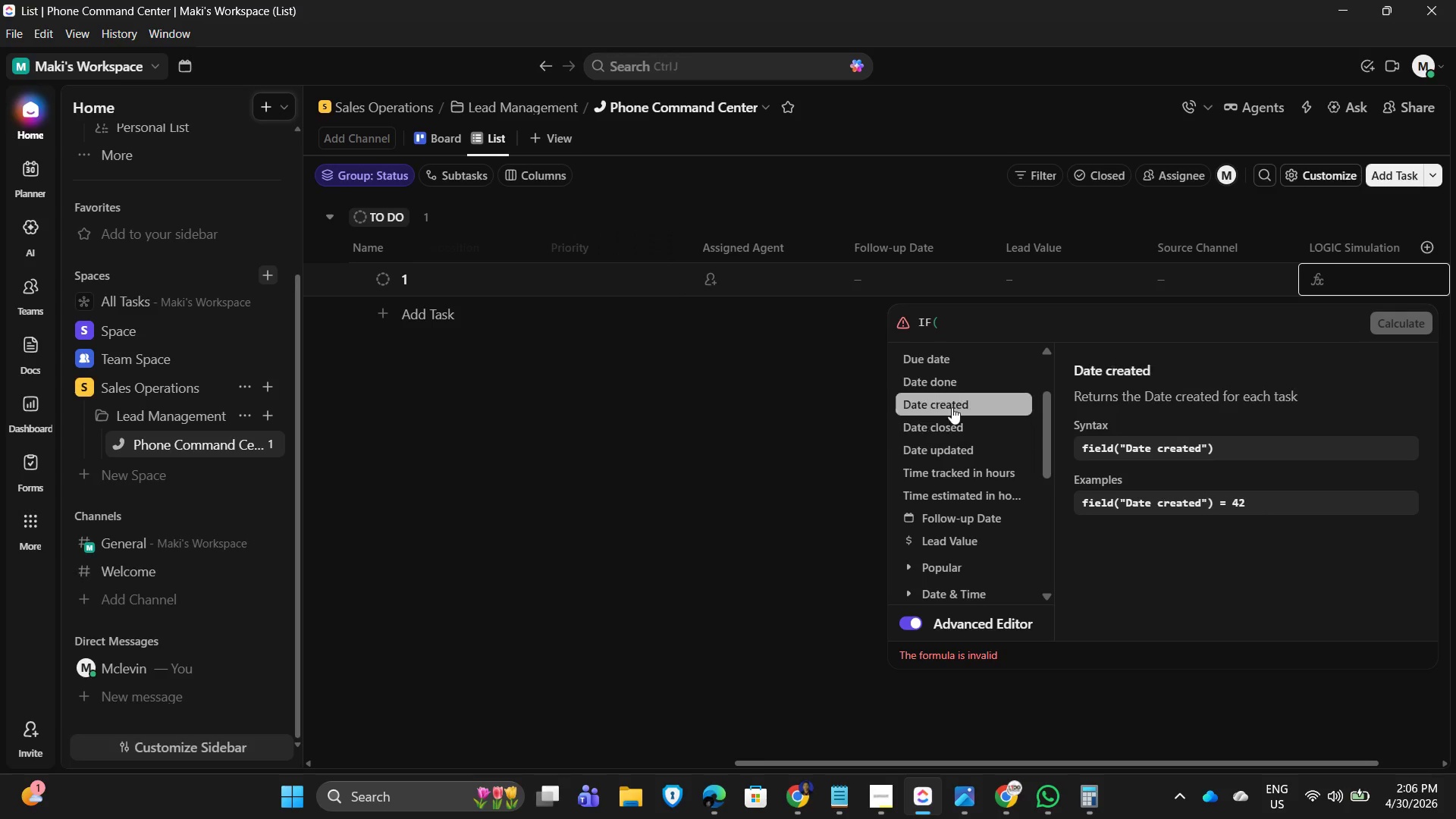 
scroll: coordinate [956, 397], scroll_direction: up, amount: 1.0
 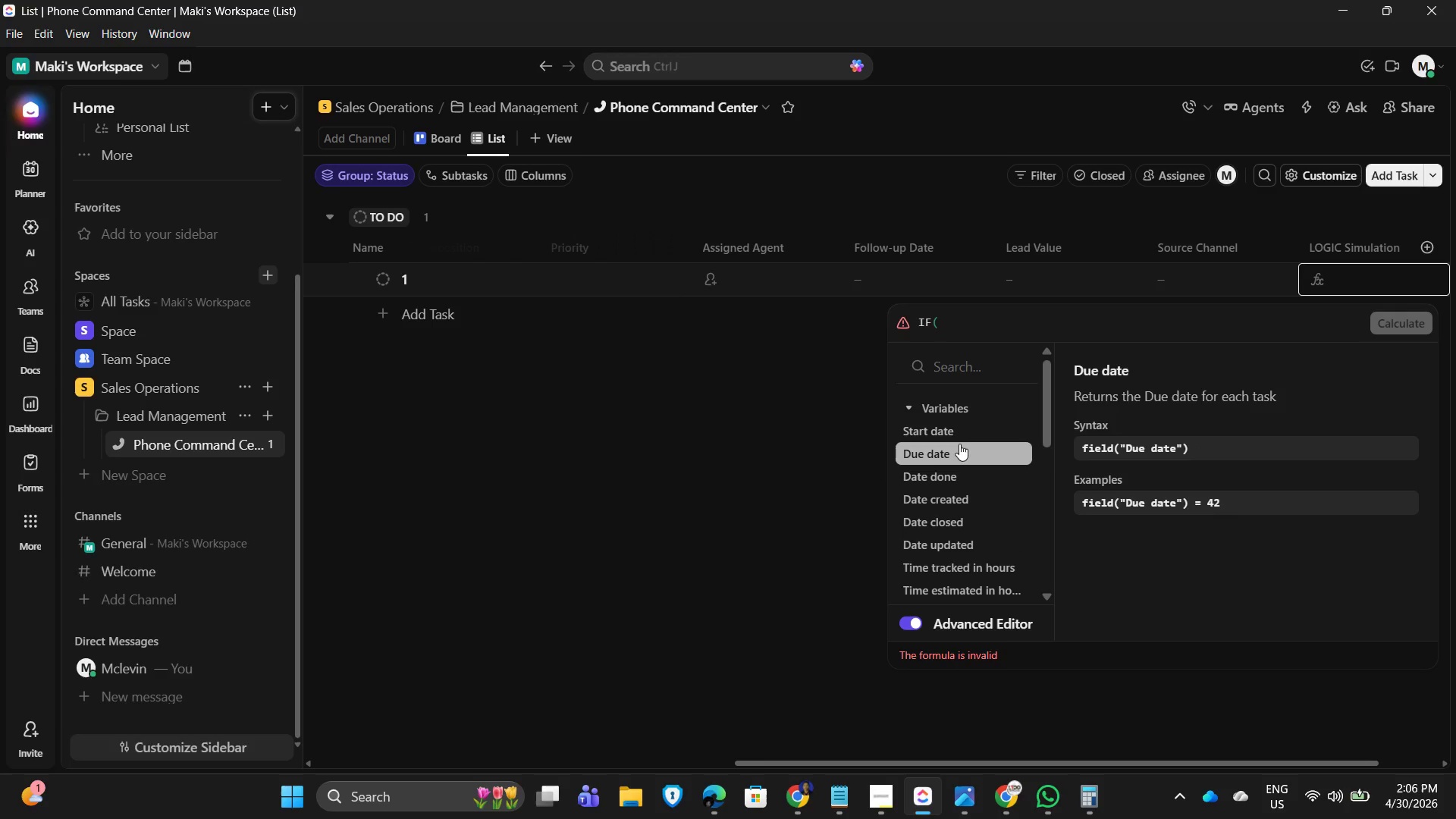 
scroll: coordinate [959, 464], scroll_direction: none, amount: 0.0
 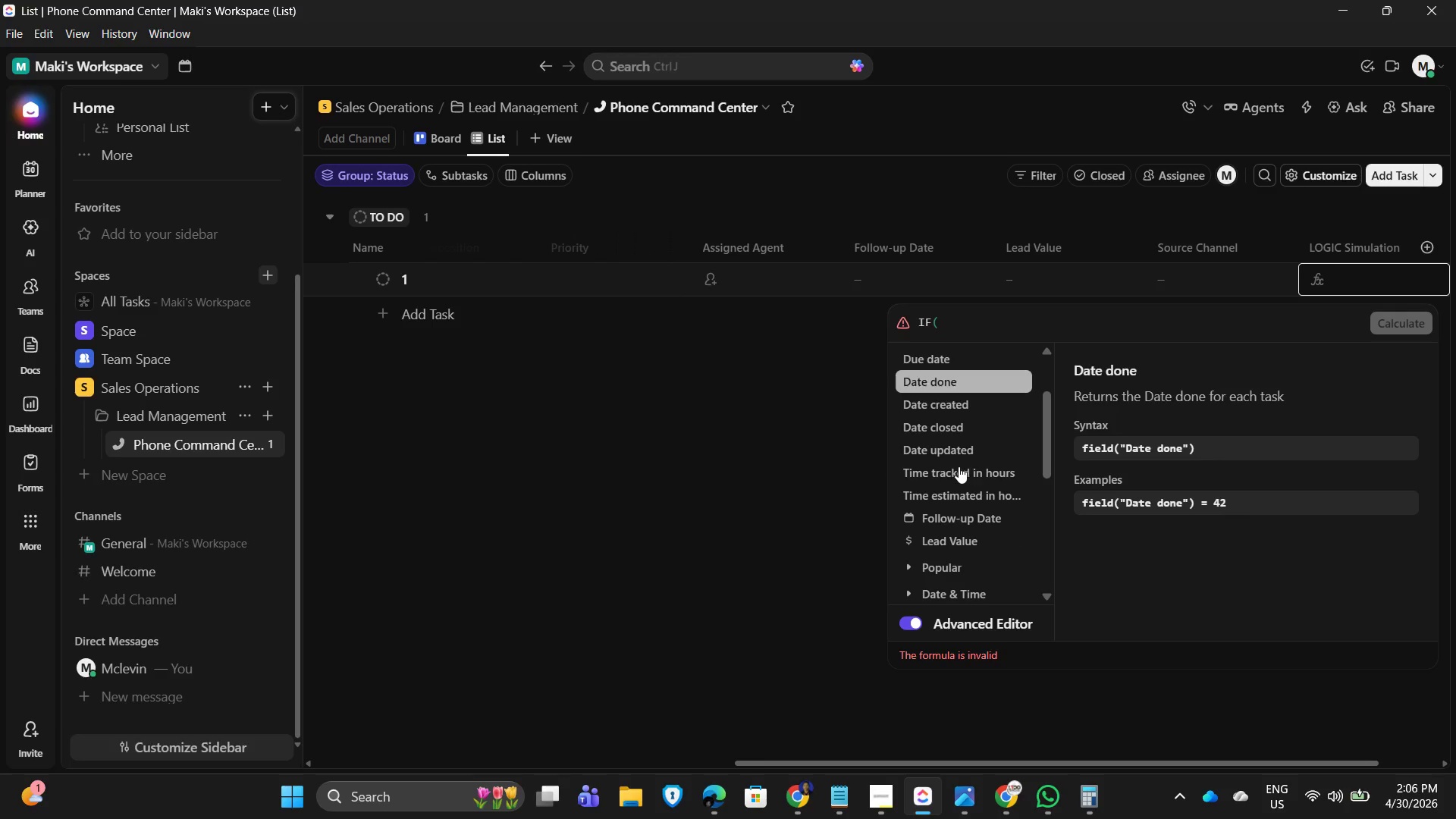 
scroll: coordinate [958, 464], scroll_direction: down, amount: 1.0
 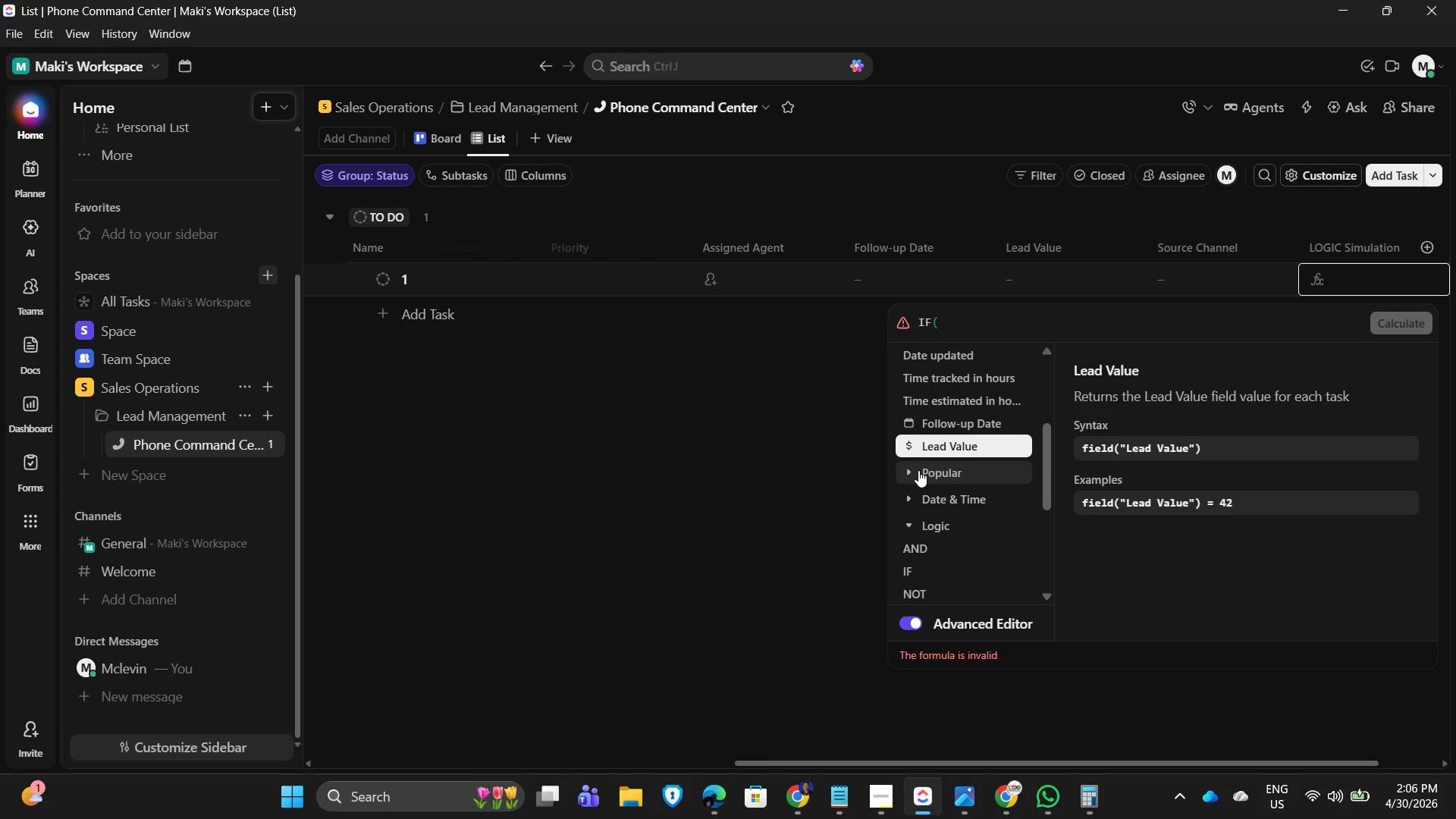 
left_click([905, 470])
 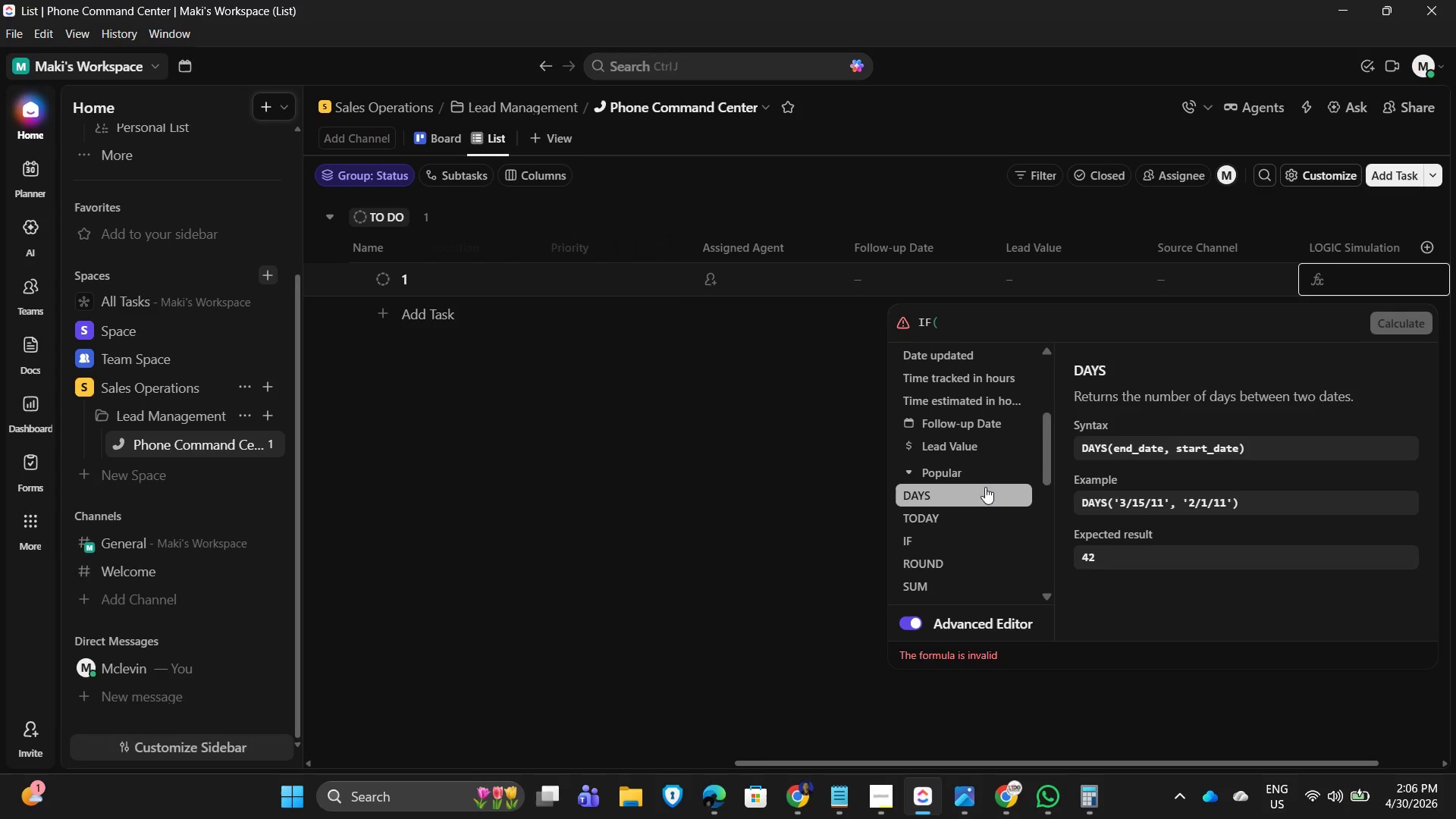 
scroll: coordinate [956, 500], scroll_direction: down, amount: 2.0
 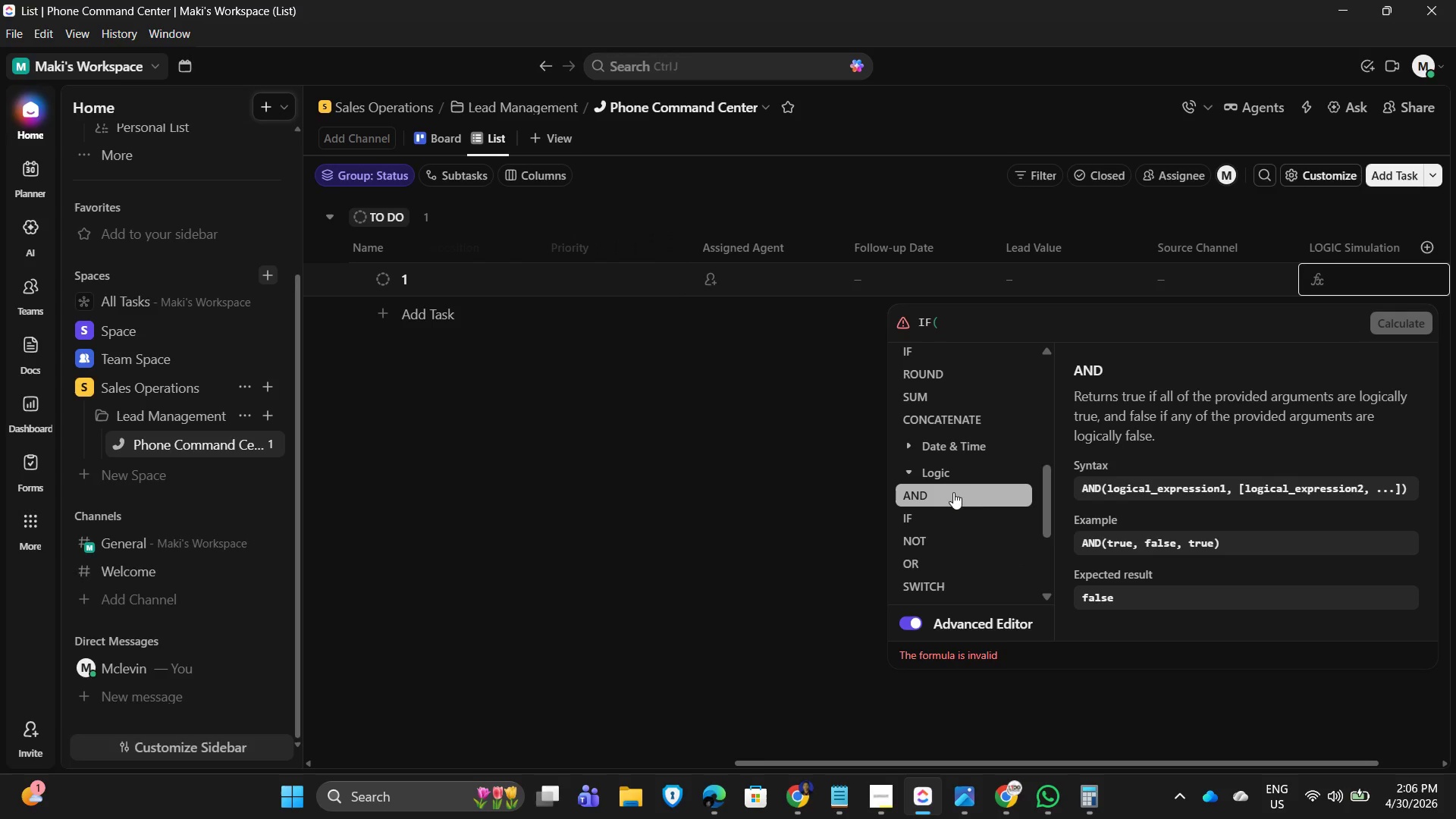 
scroll: coordinate [939, 478], scroll_direction: up, amount: 2.0
 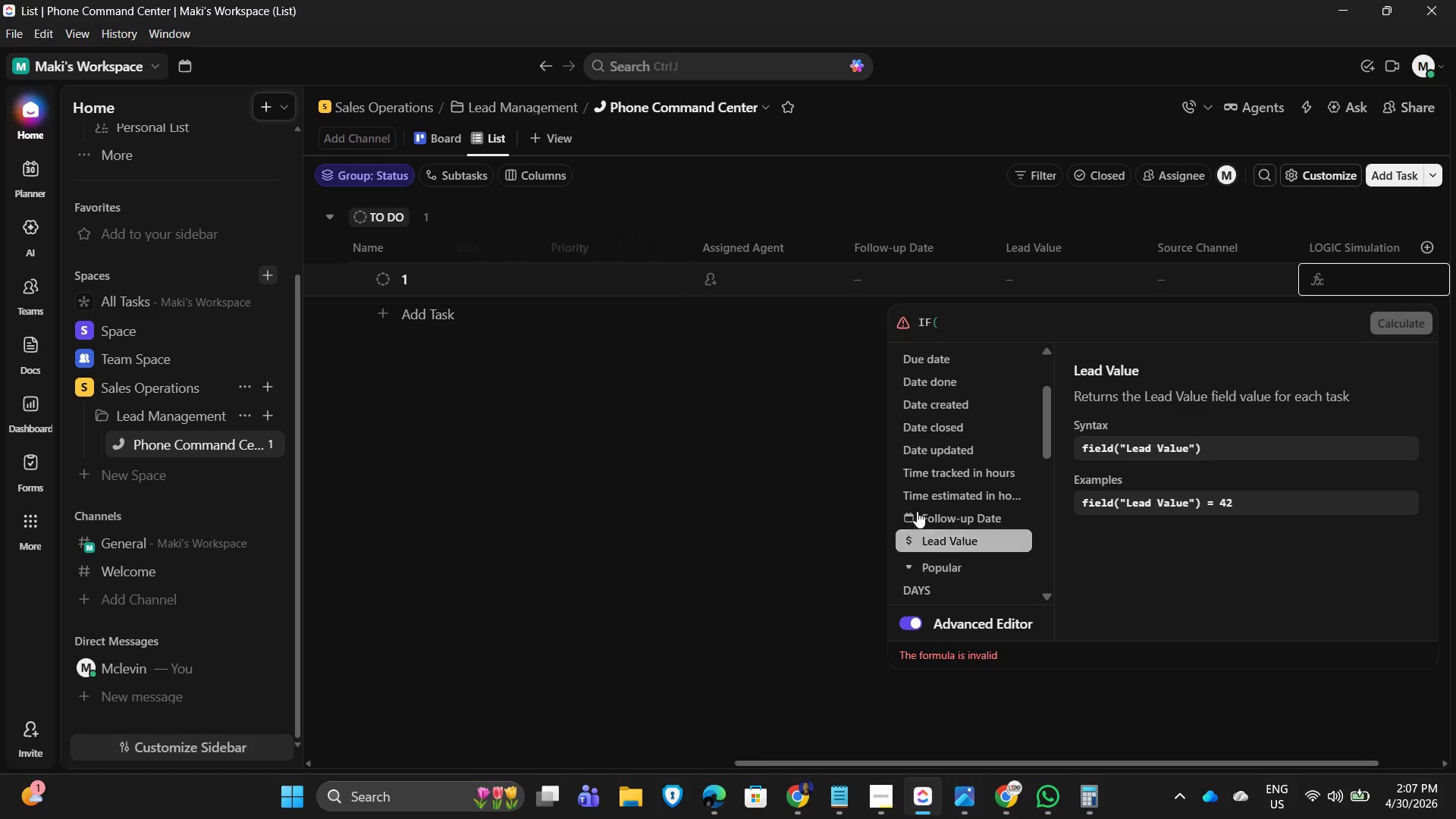 
scroll: coordinate [959, 458], scroll_direction: none, amount: 0.0
 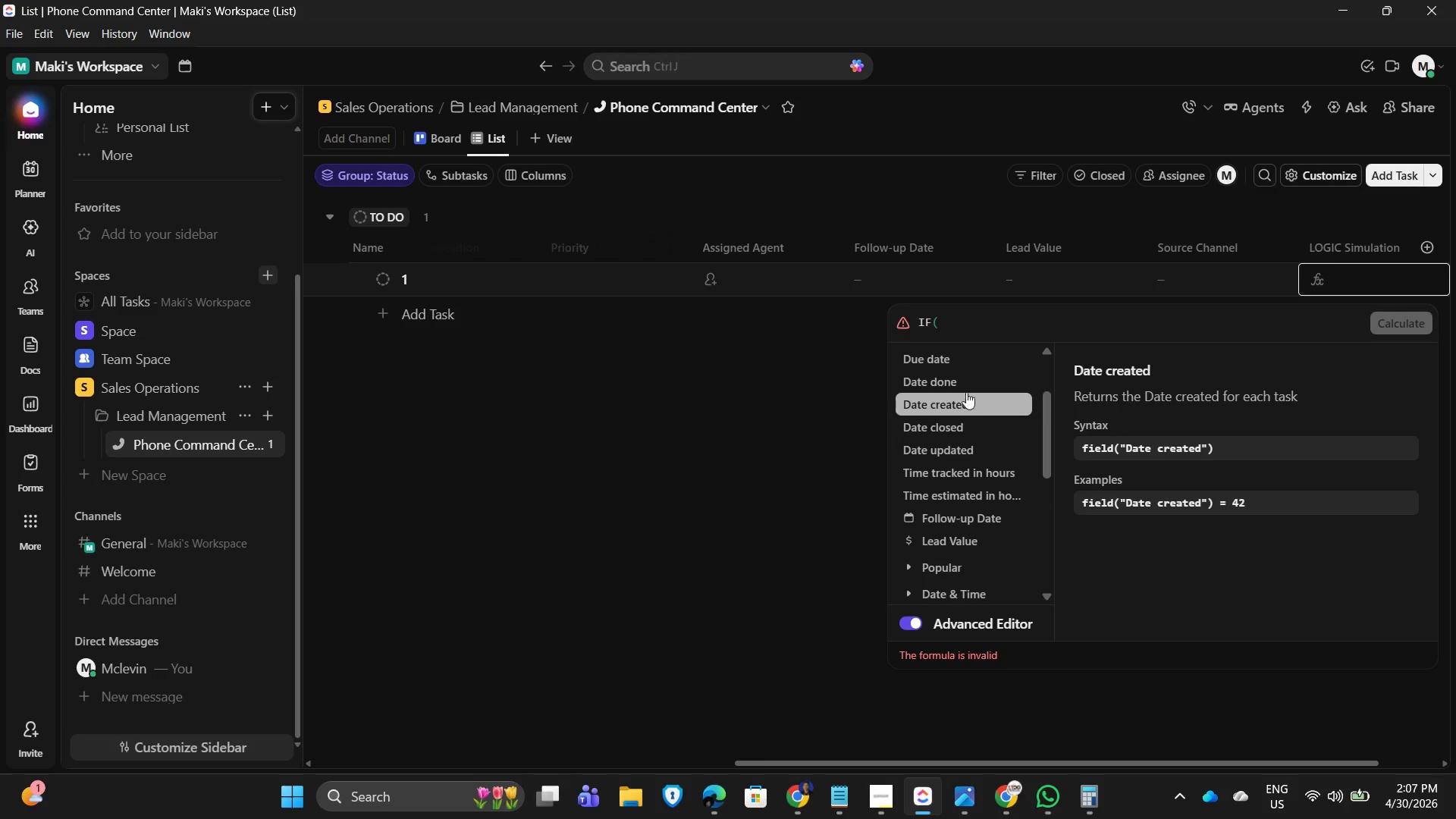 
scroll: coordinate [974, 406], scroll_direction: up, amount: 2.0
 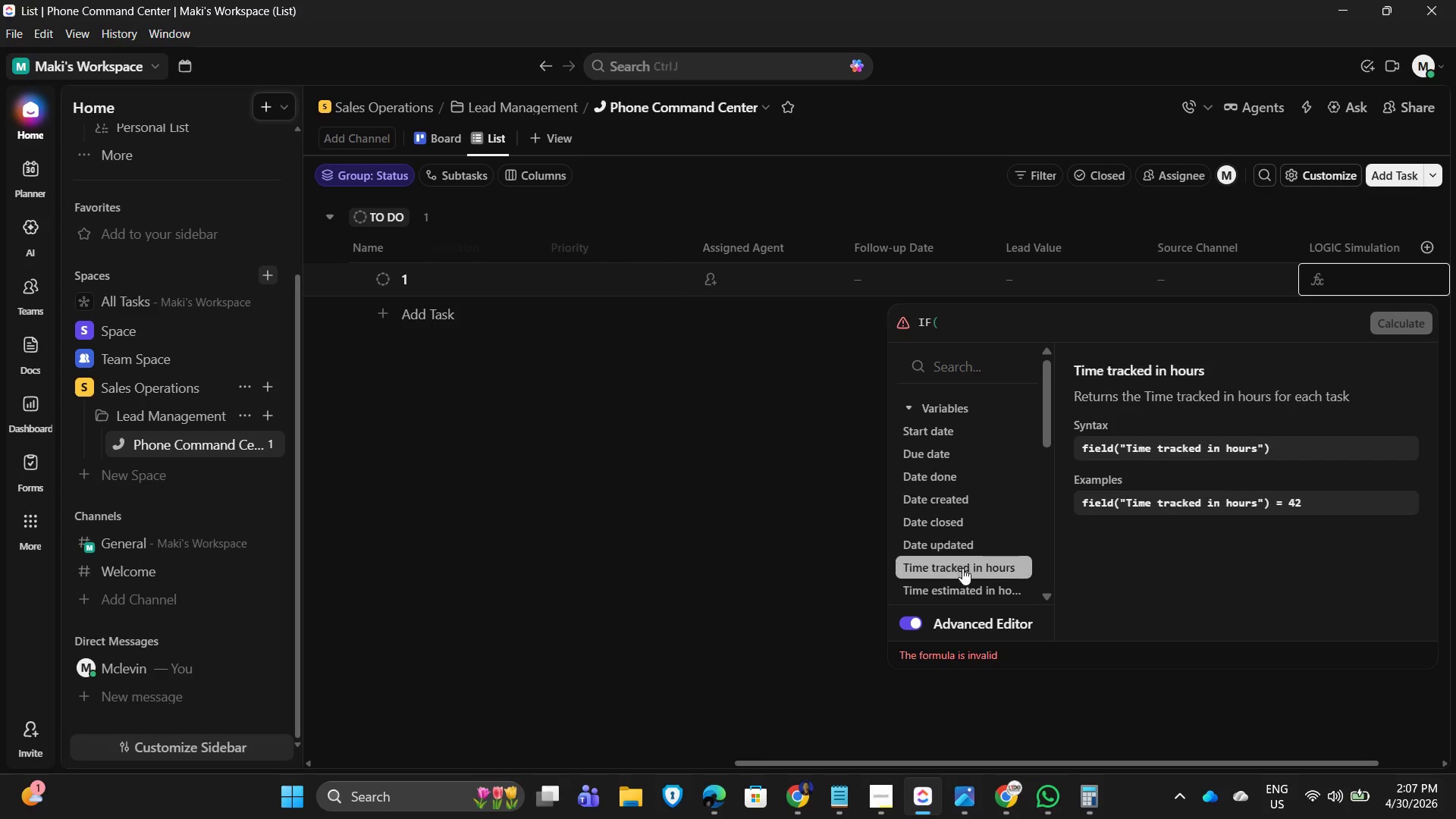 
wait(6.01)
 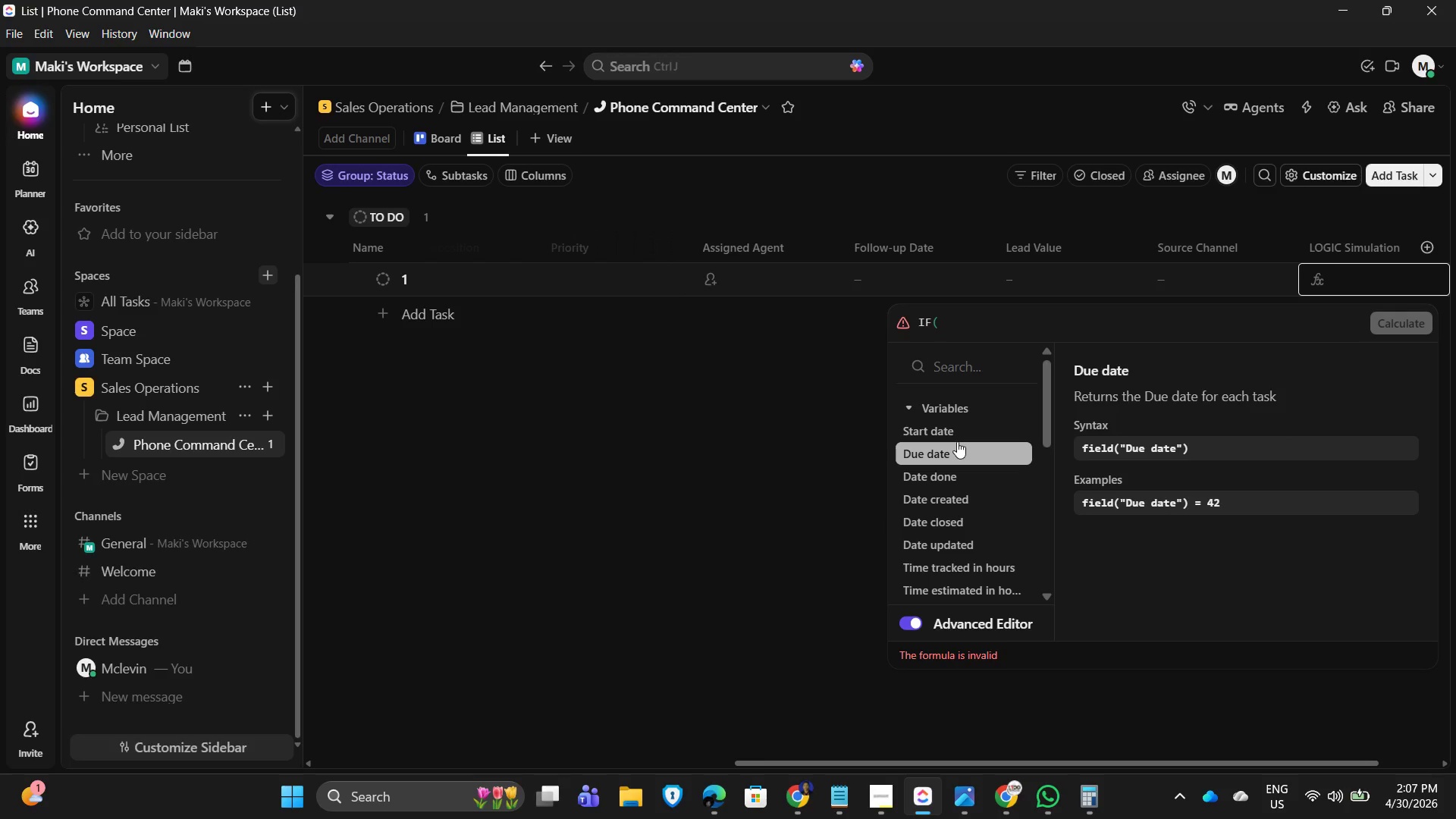 
scroll: coordinate [968, 557], scroll_direction: none, amount: 0.0
 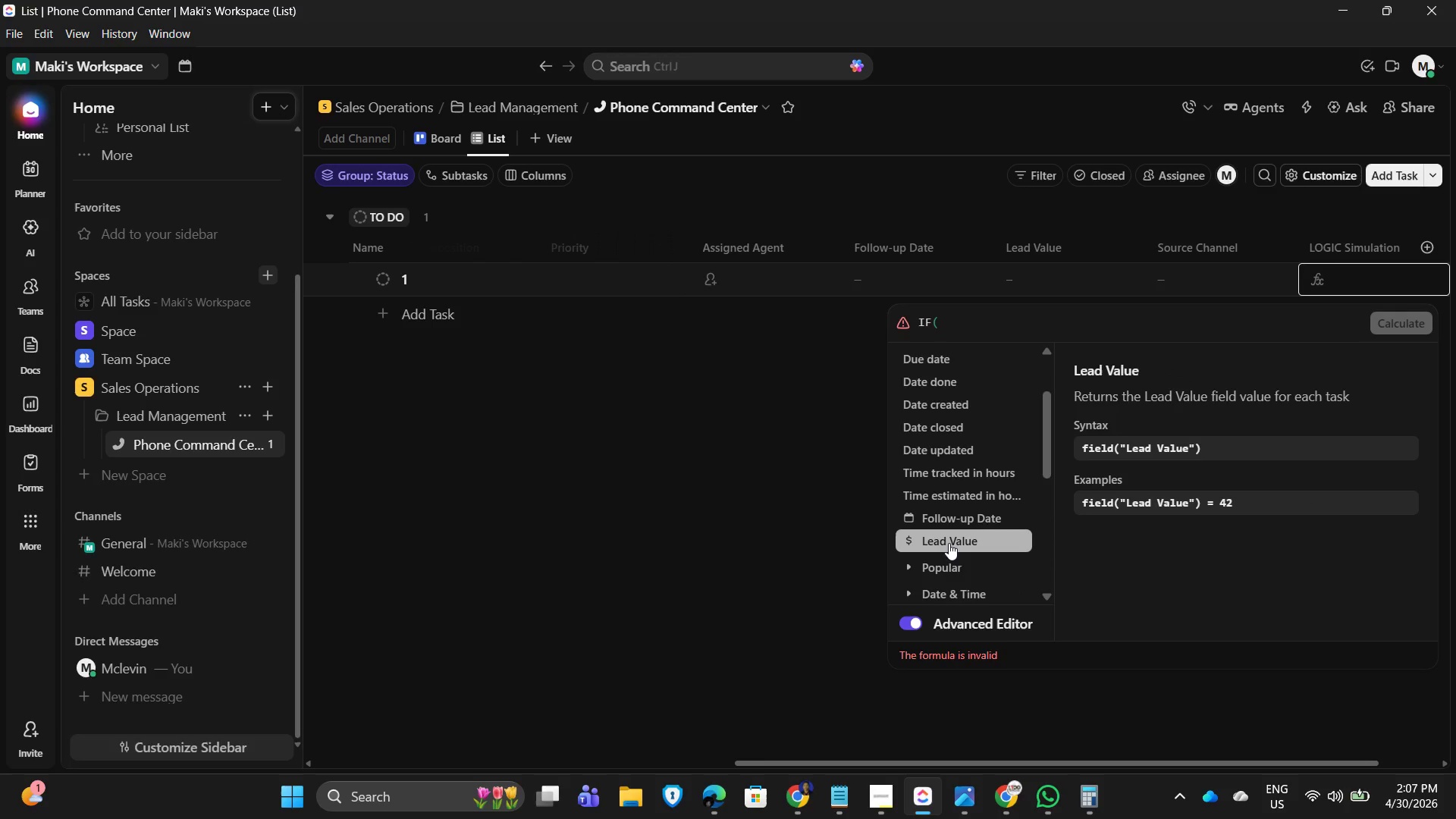 
wait(9.77)
 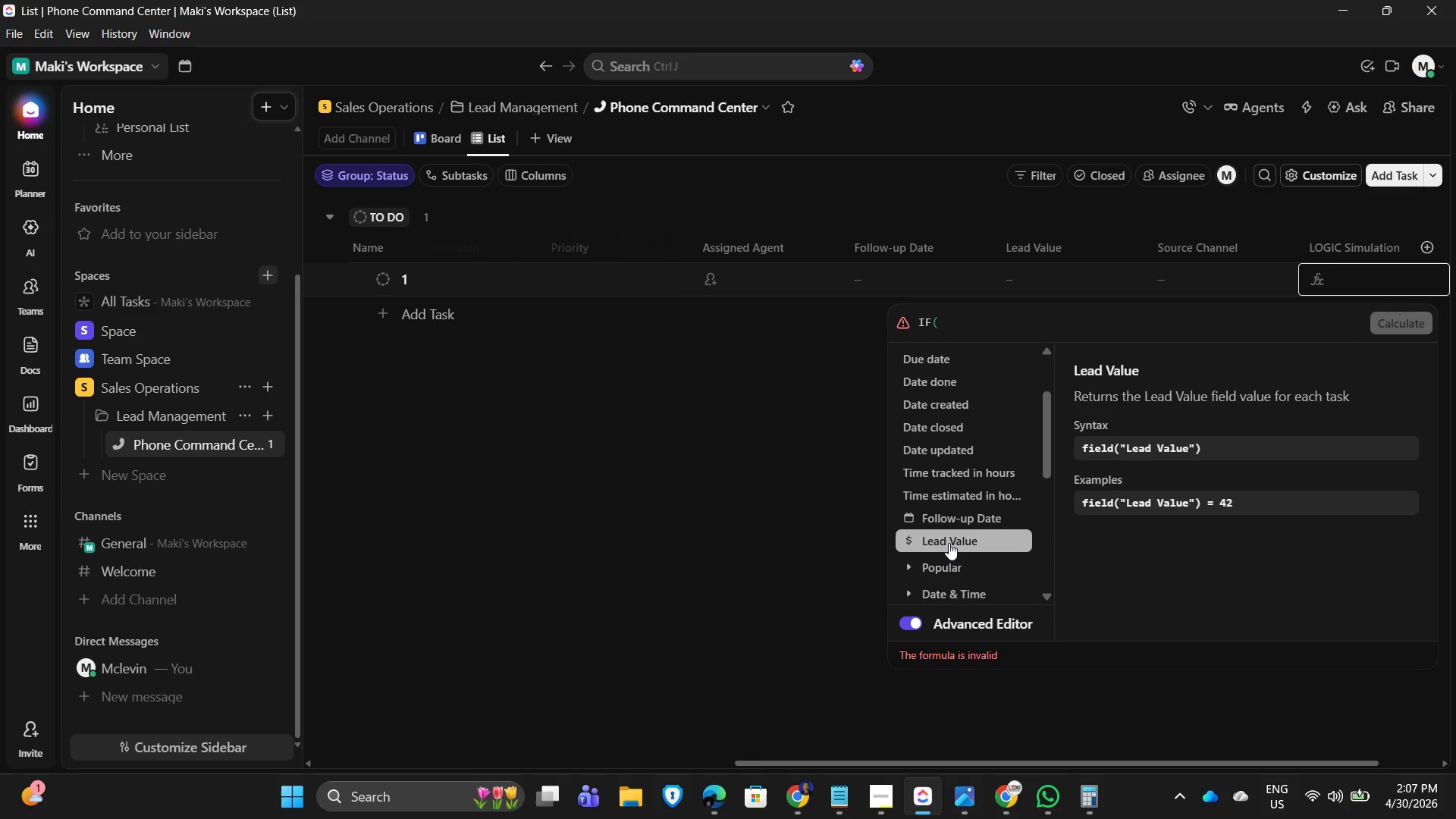 
key(F)
 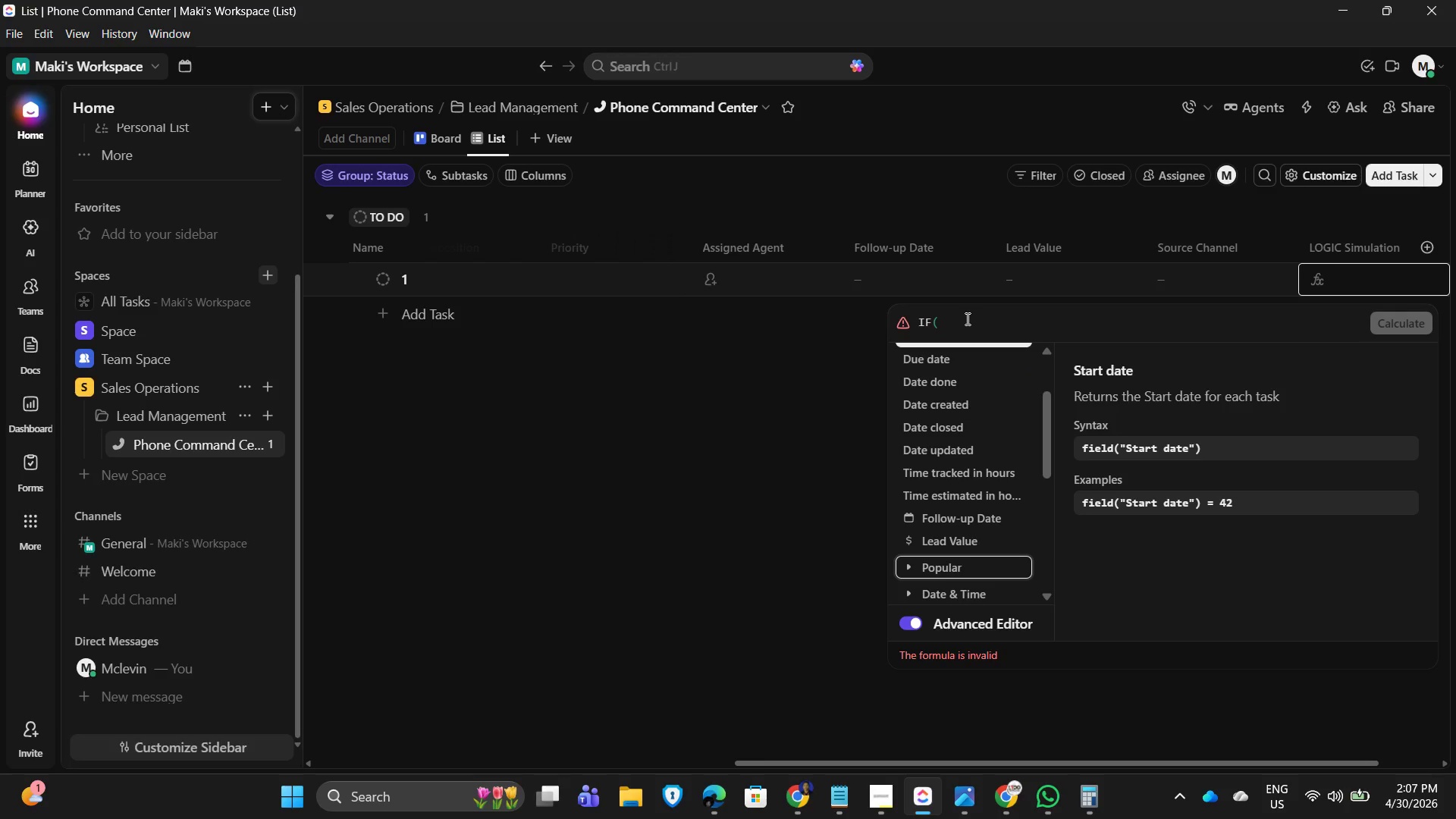 
left_click([964, 315])
 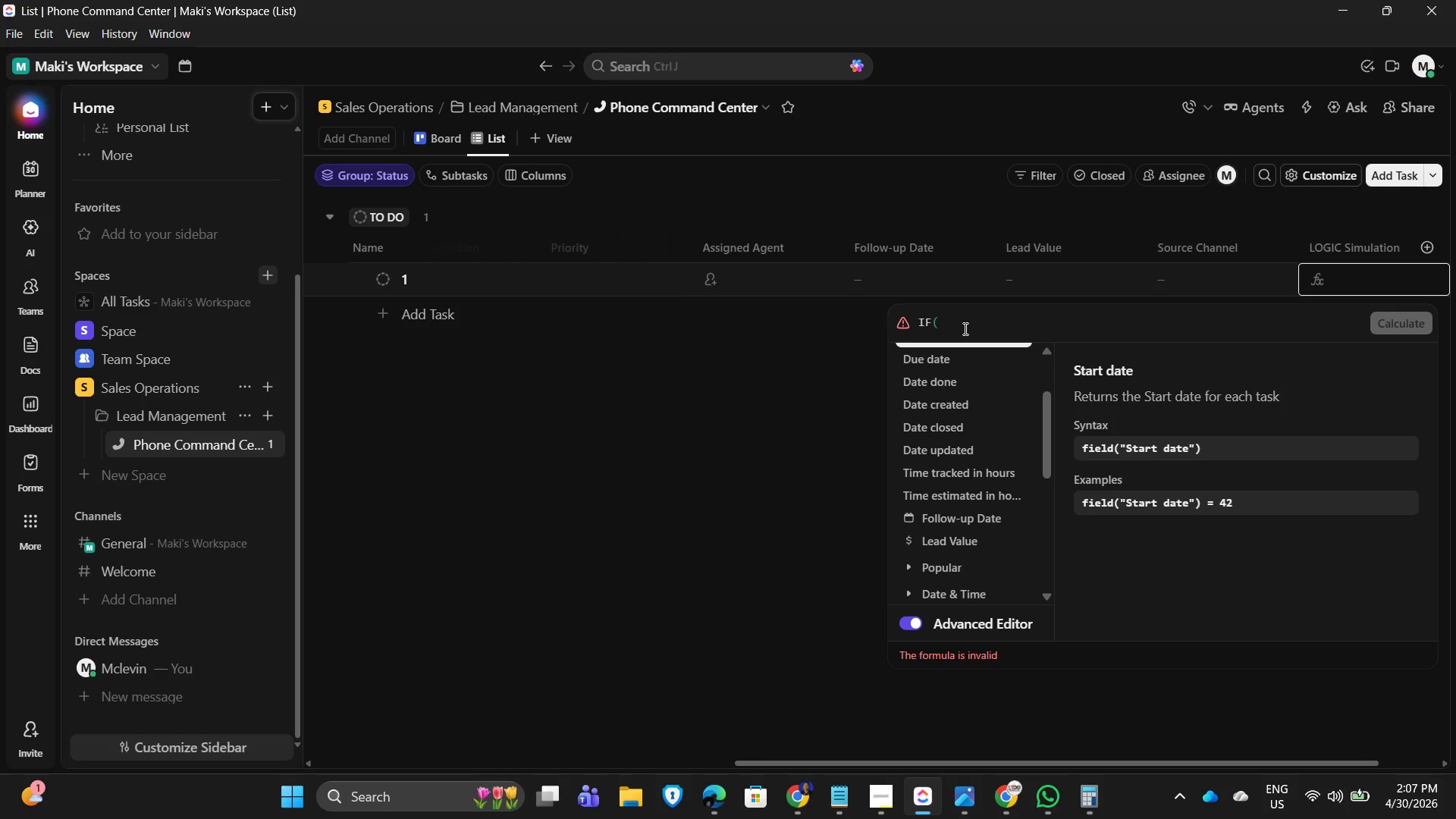 
left_click([964, 328])
 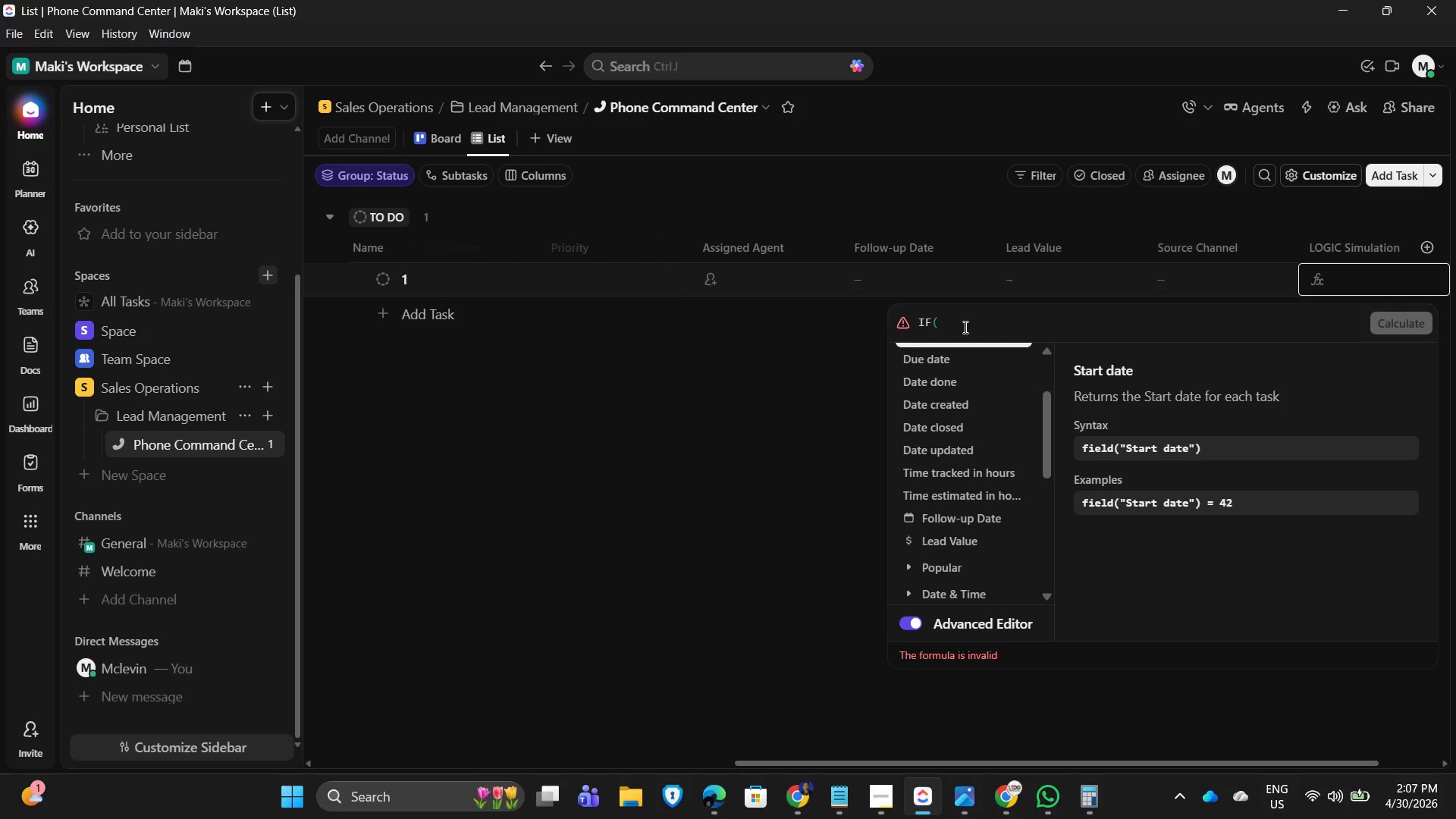 
double_click([964, 327])
 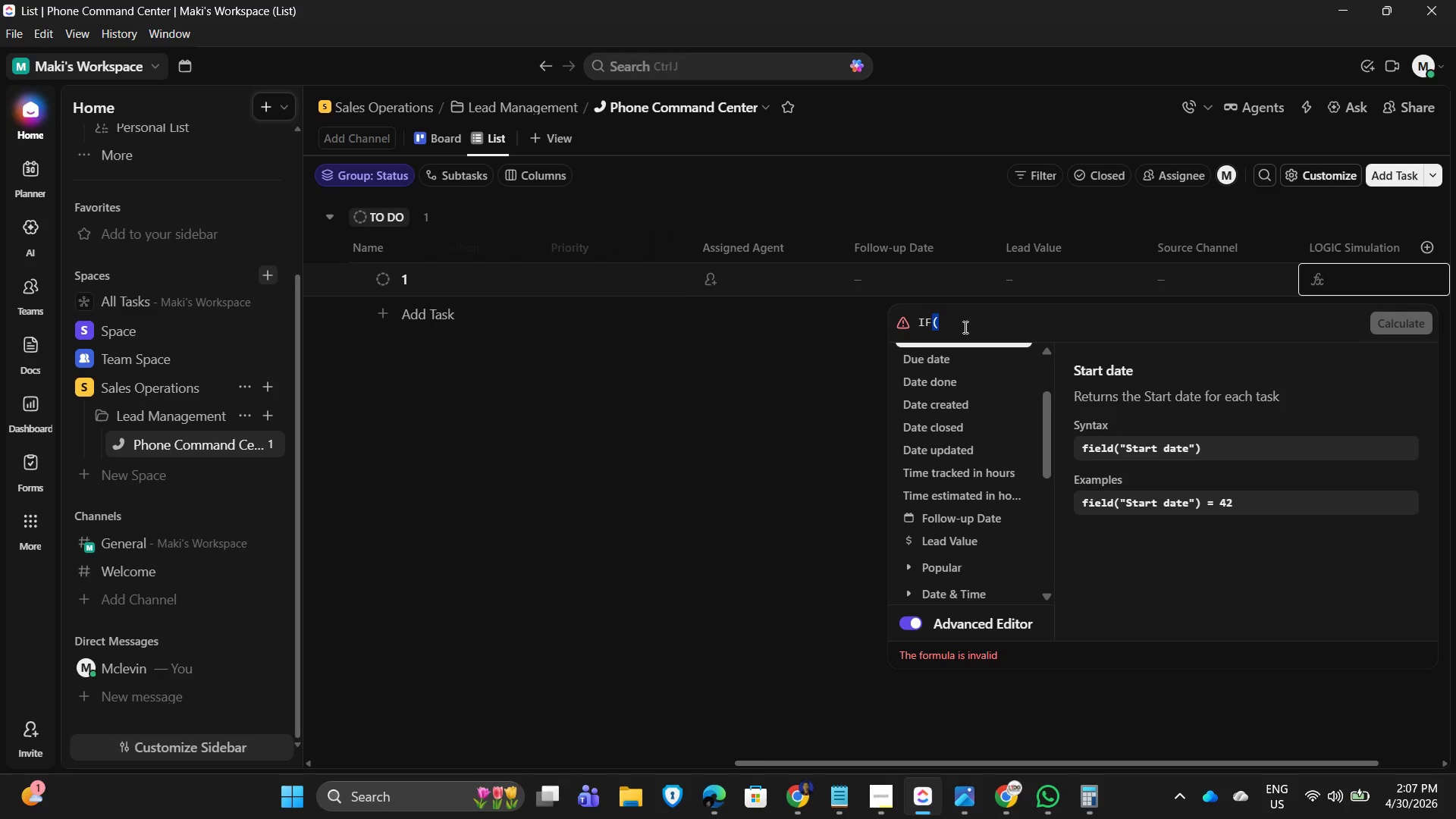 
triple_click([964, 327])
 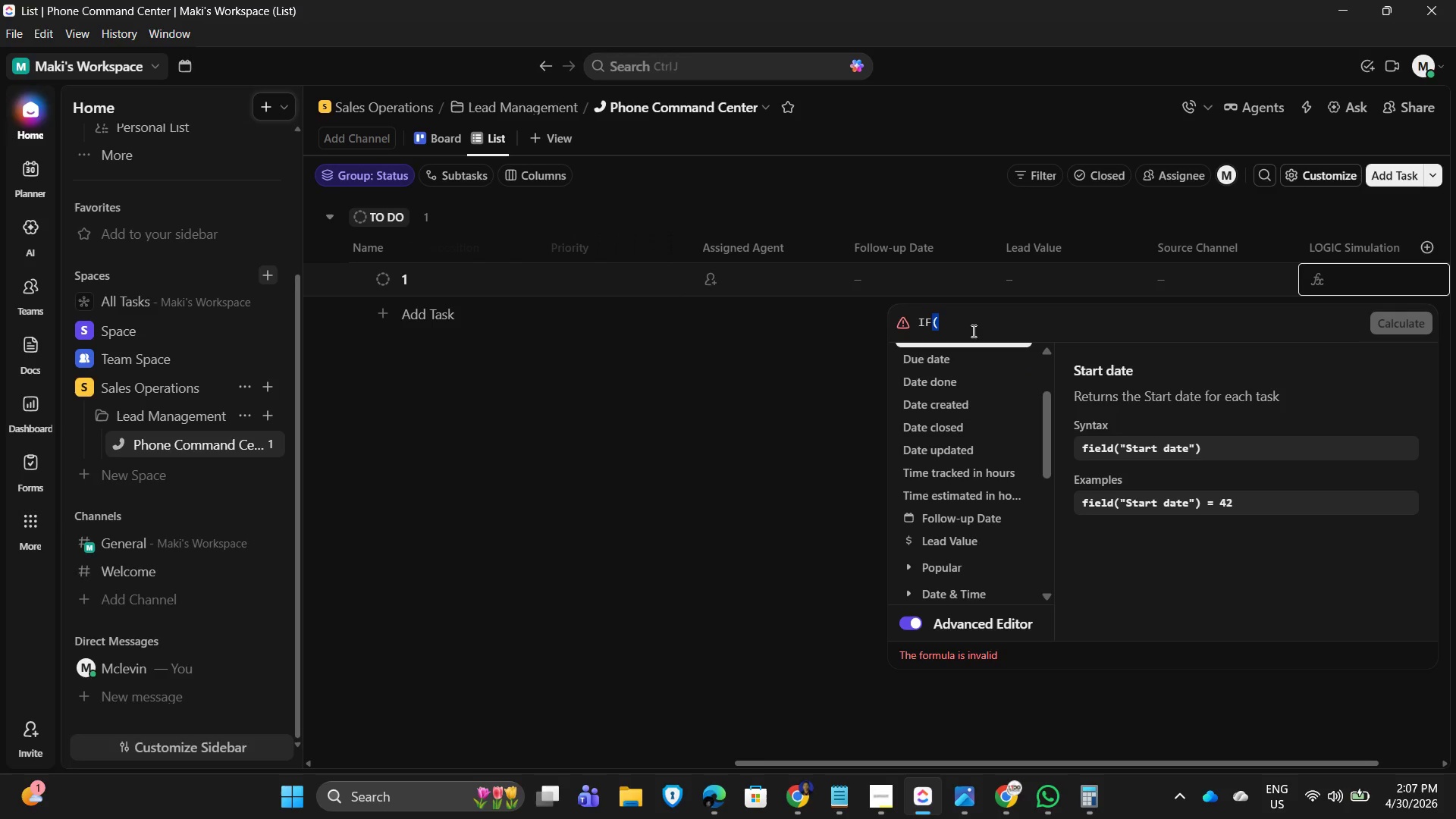 
left_click([972, 331])
 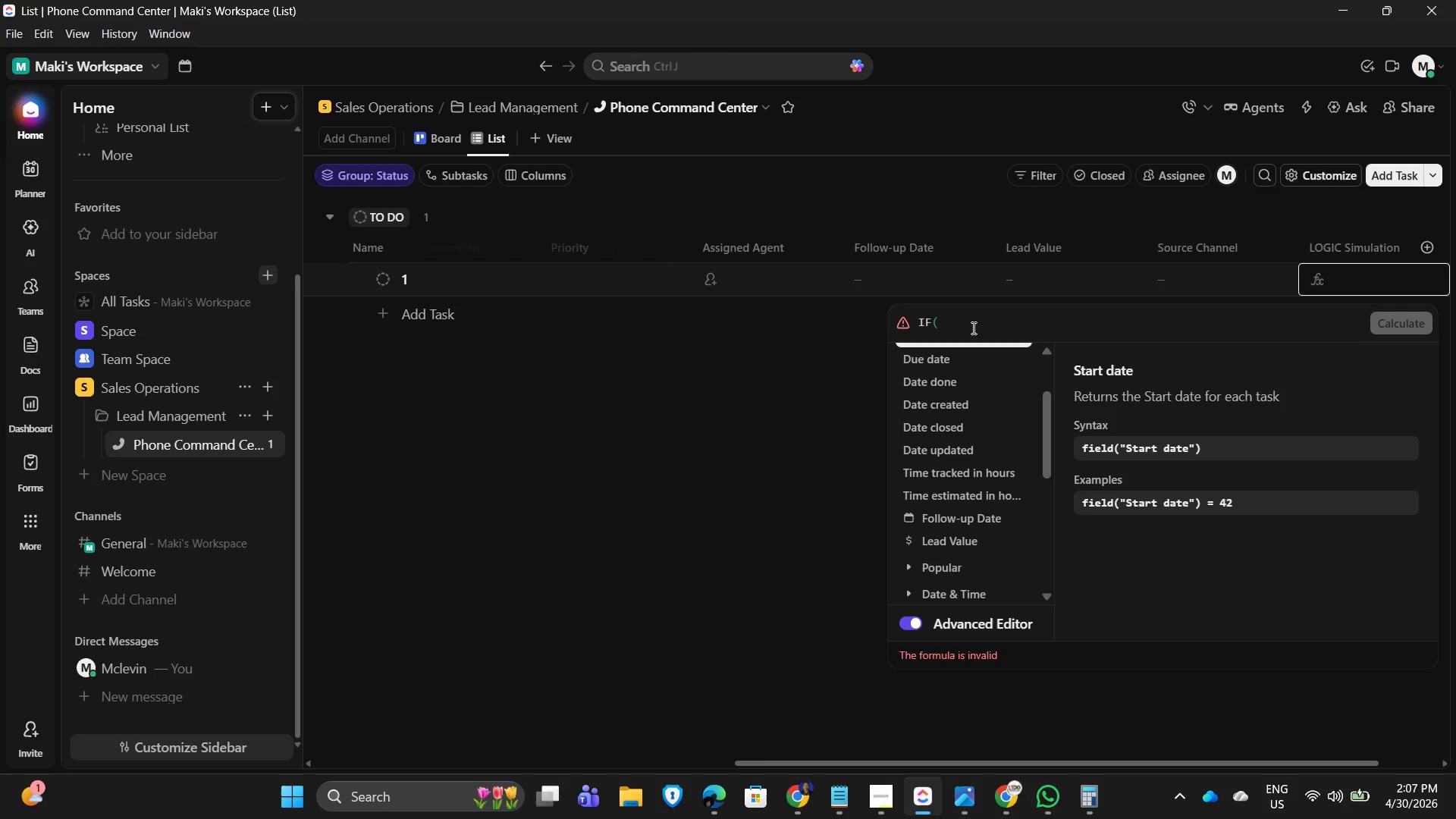 
left_click([972, 328])
 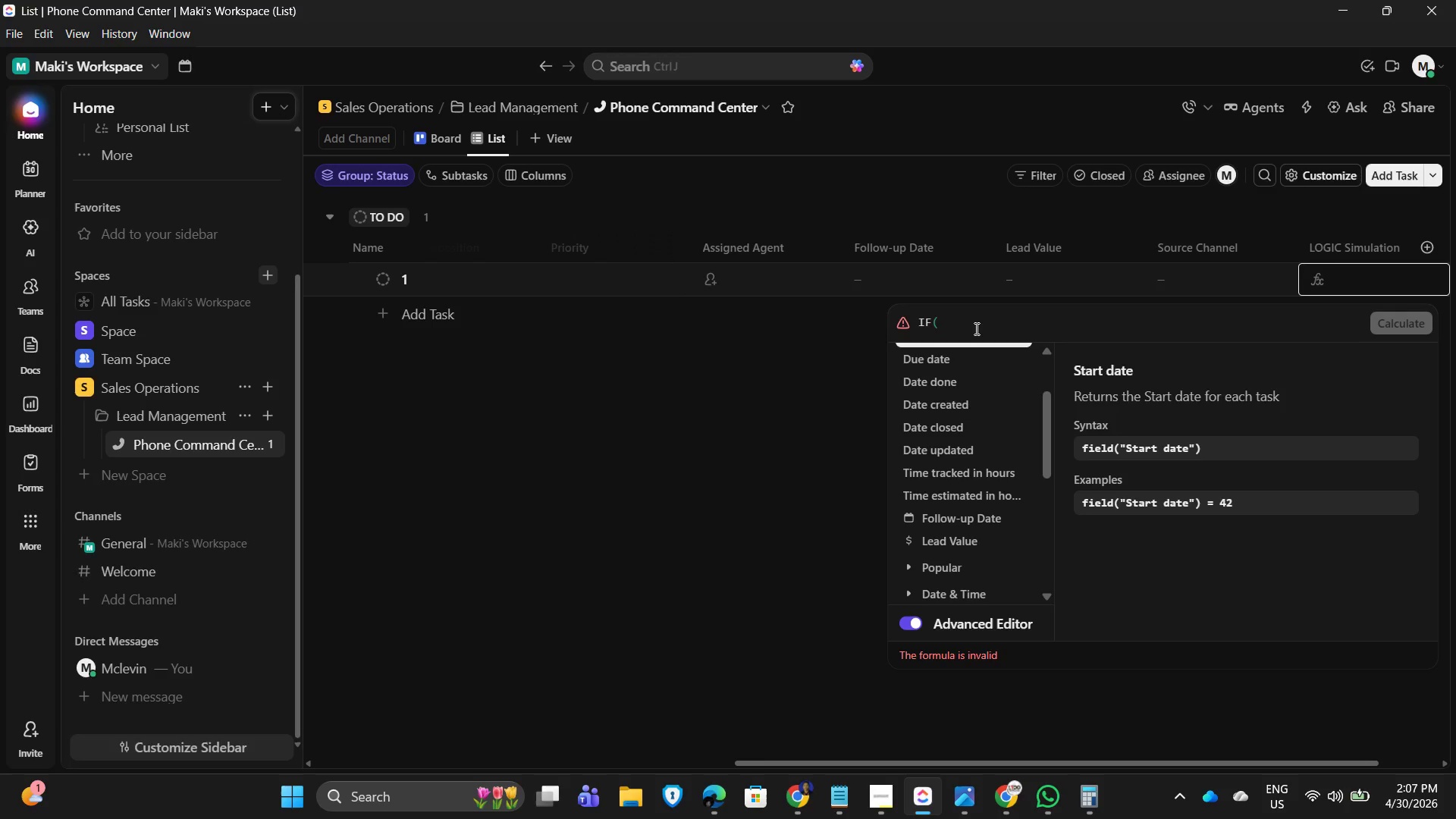 
type(field(")
 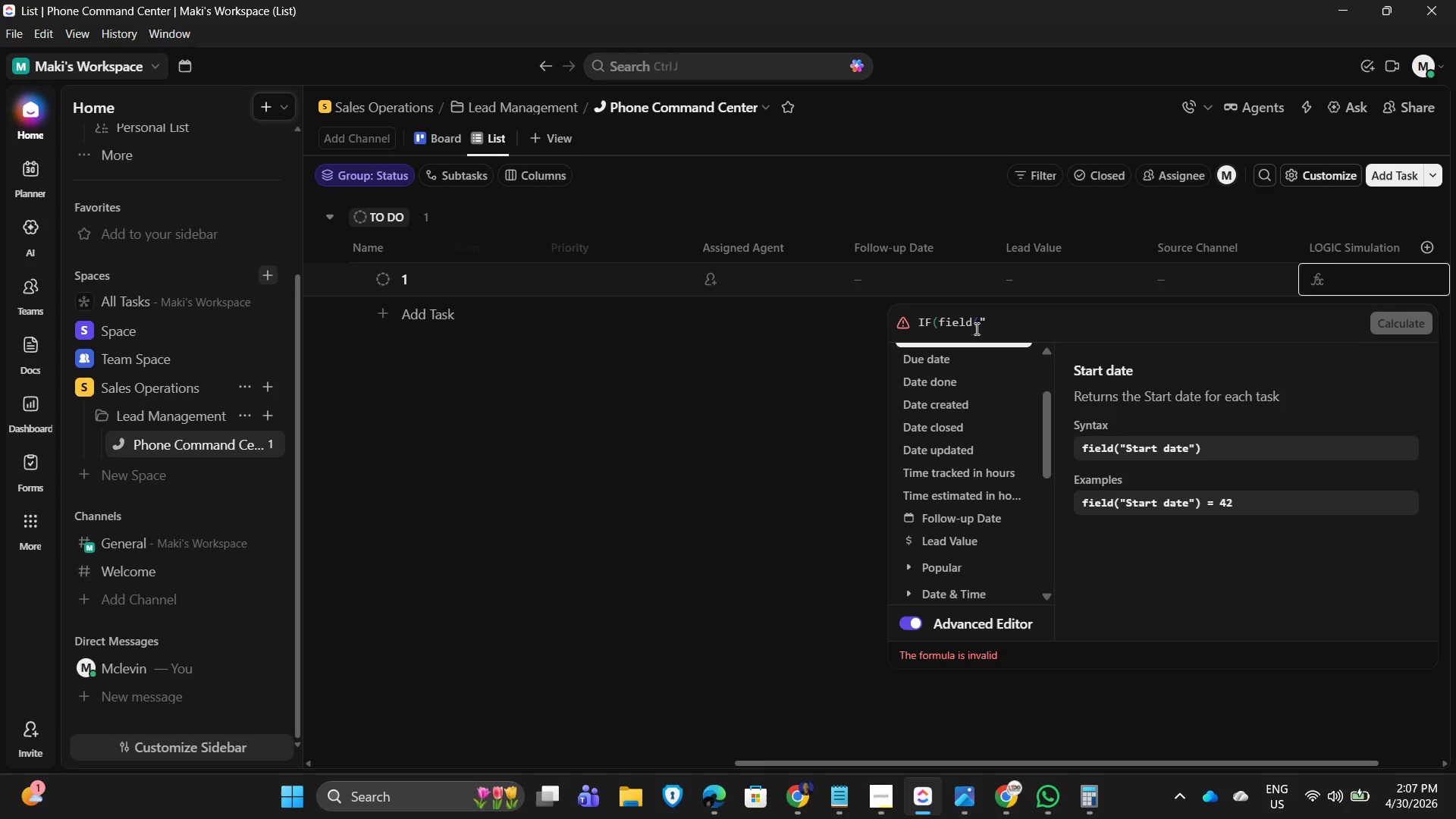 
wait(6.91)
 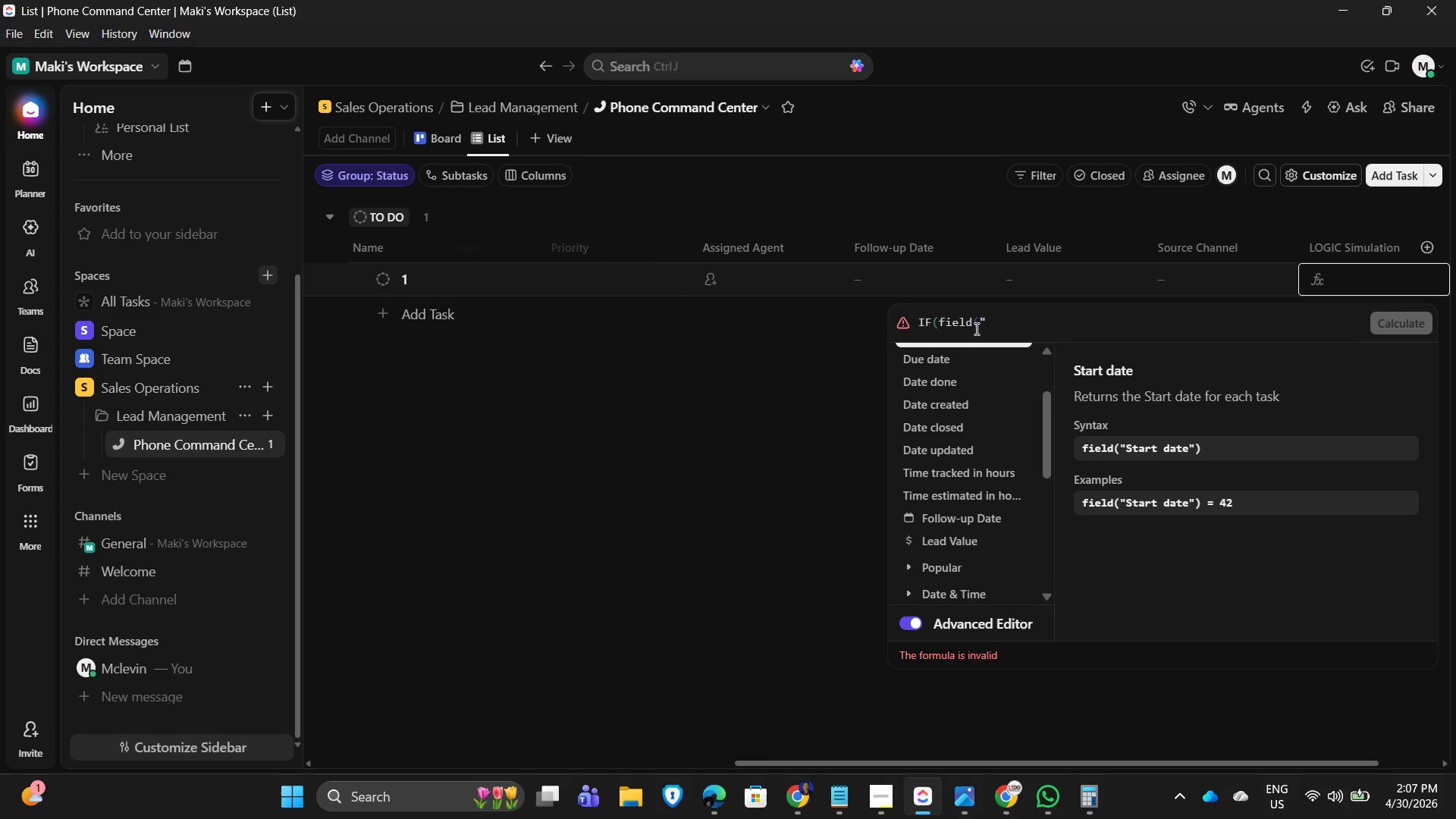 
type(Priority"))
 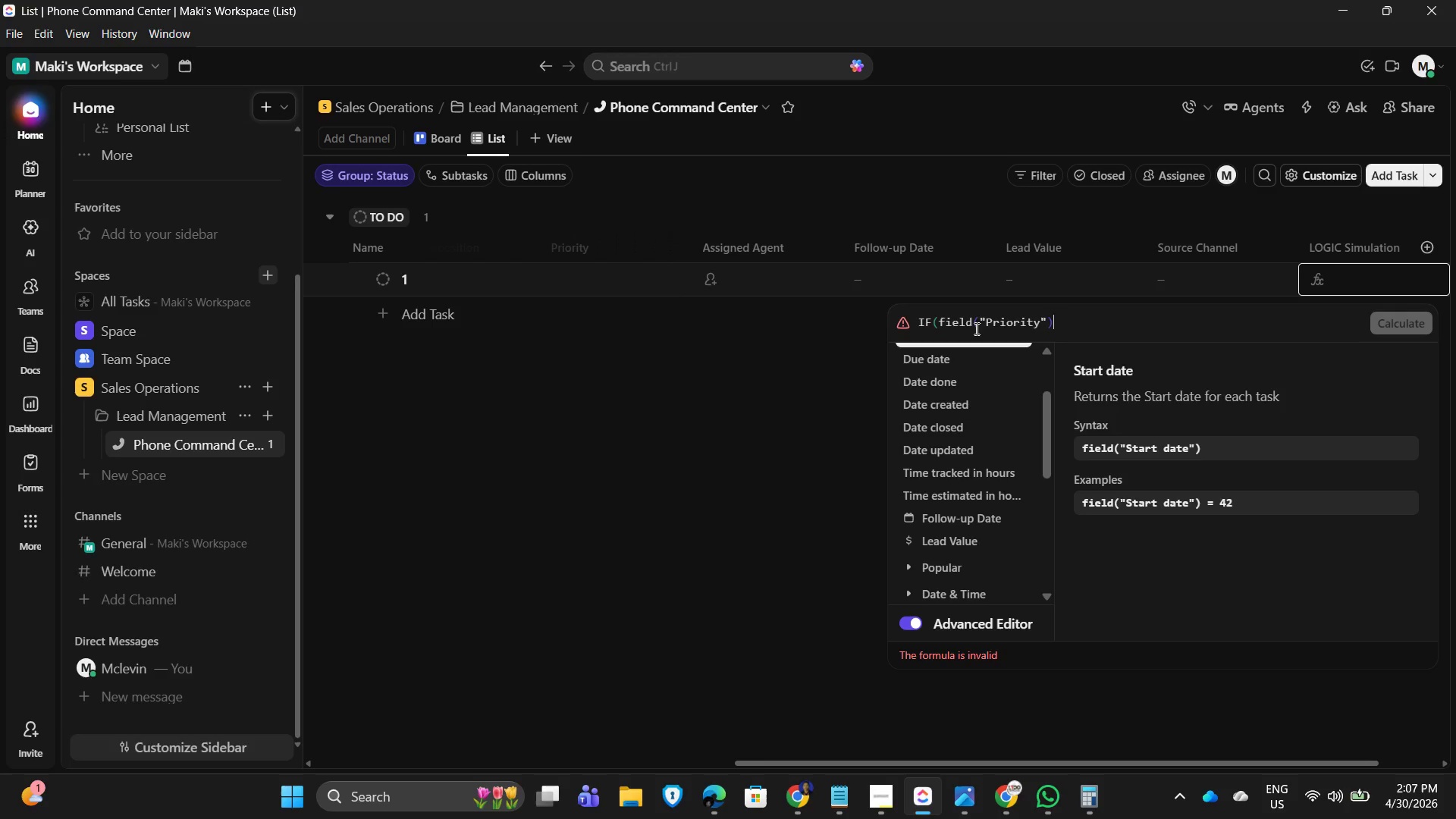 
wait(8.38)
 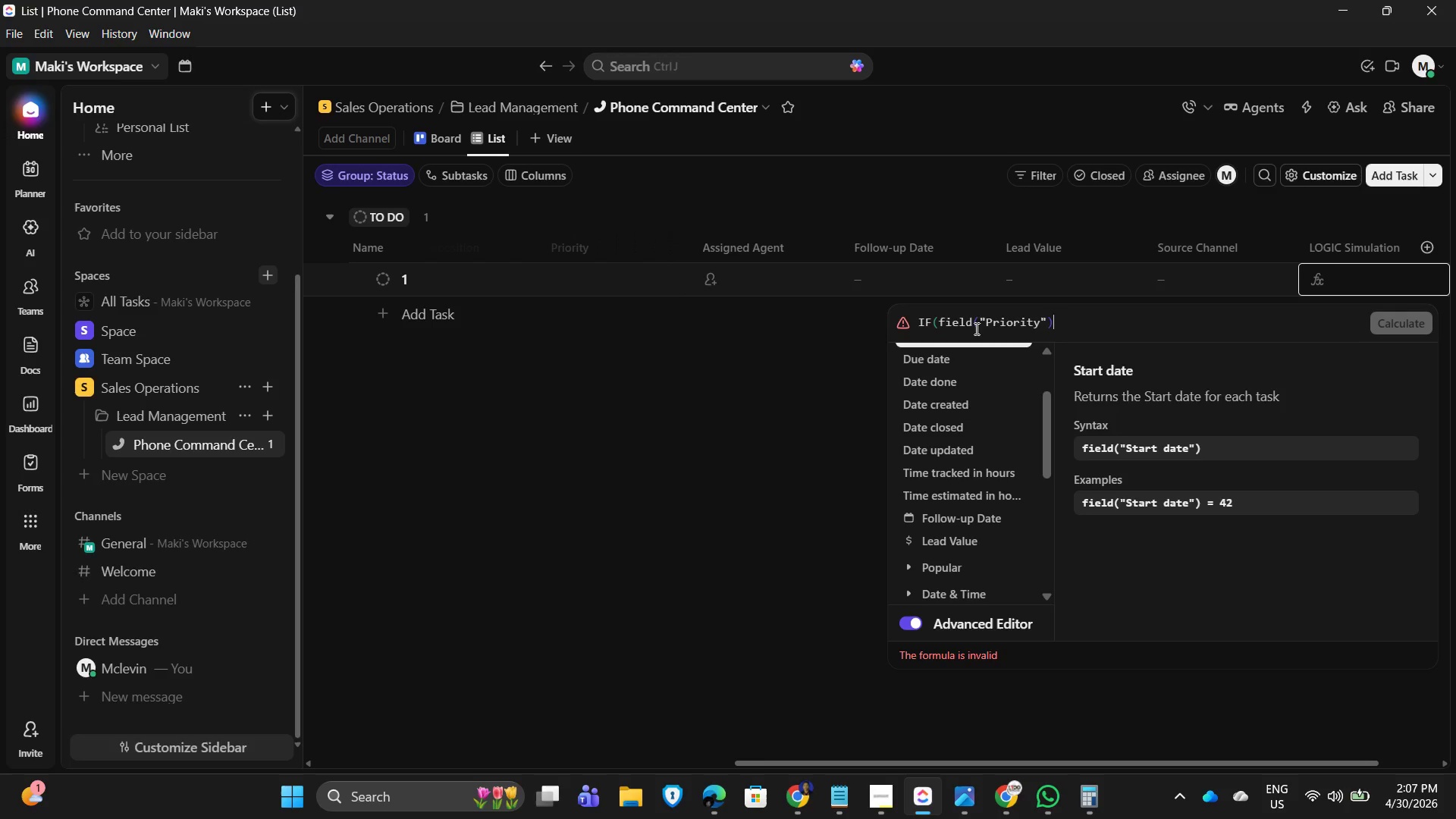 
type(=High)
 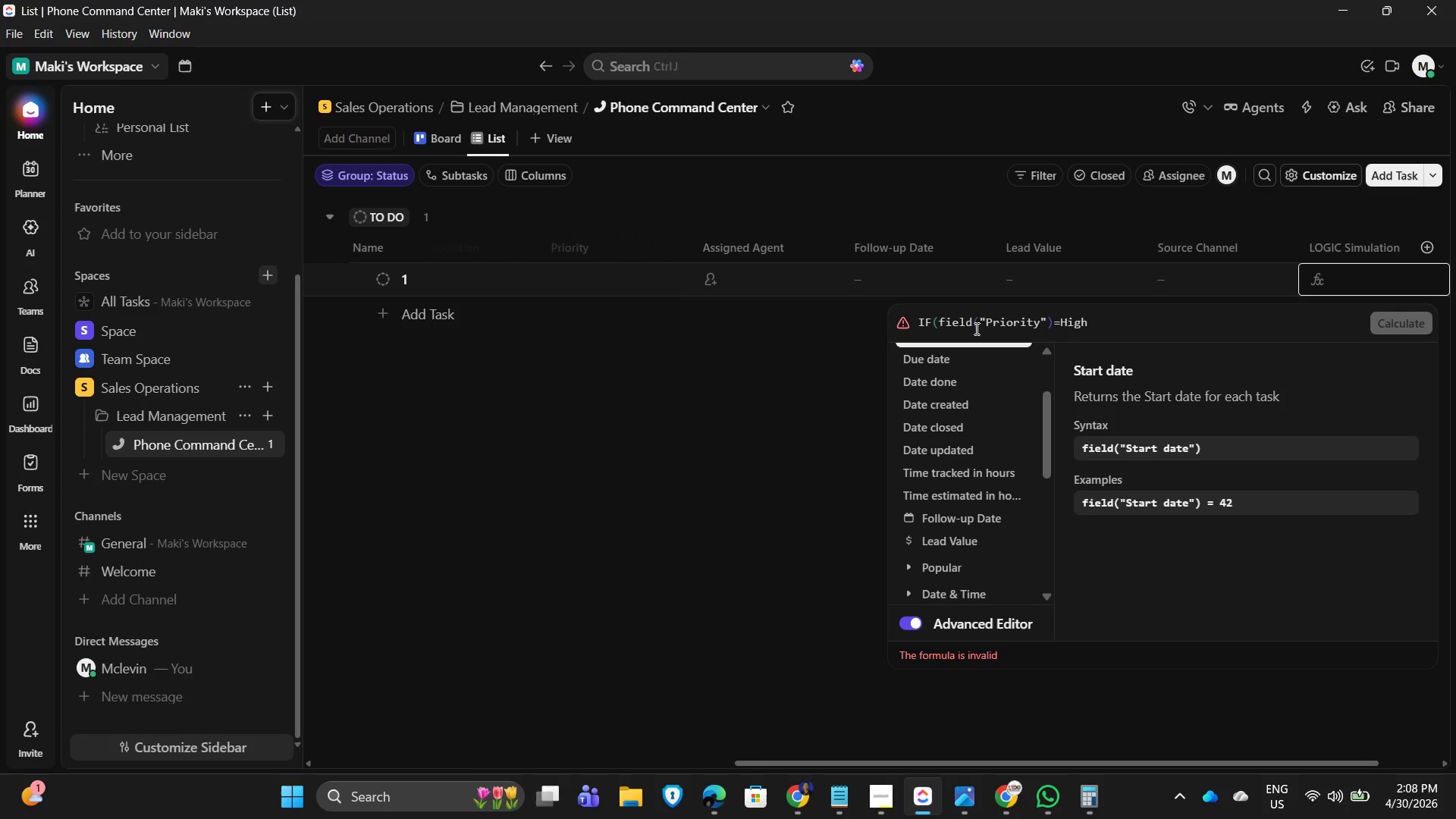 
type( Pri)
key(Backspace)
key(Backspace)
key(Backspace)
key(Backspace)
 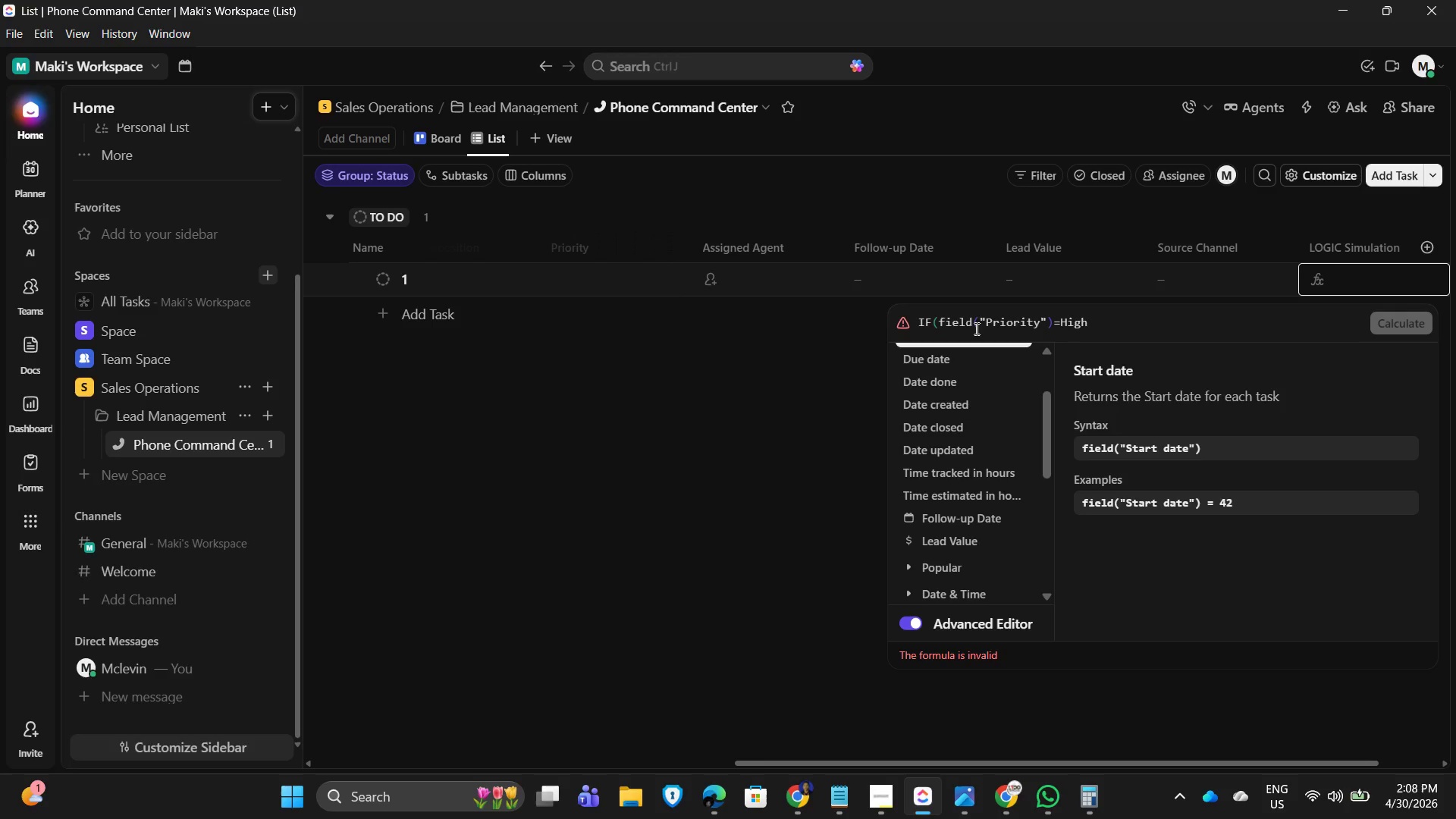 
key(Space)
 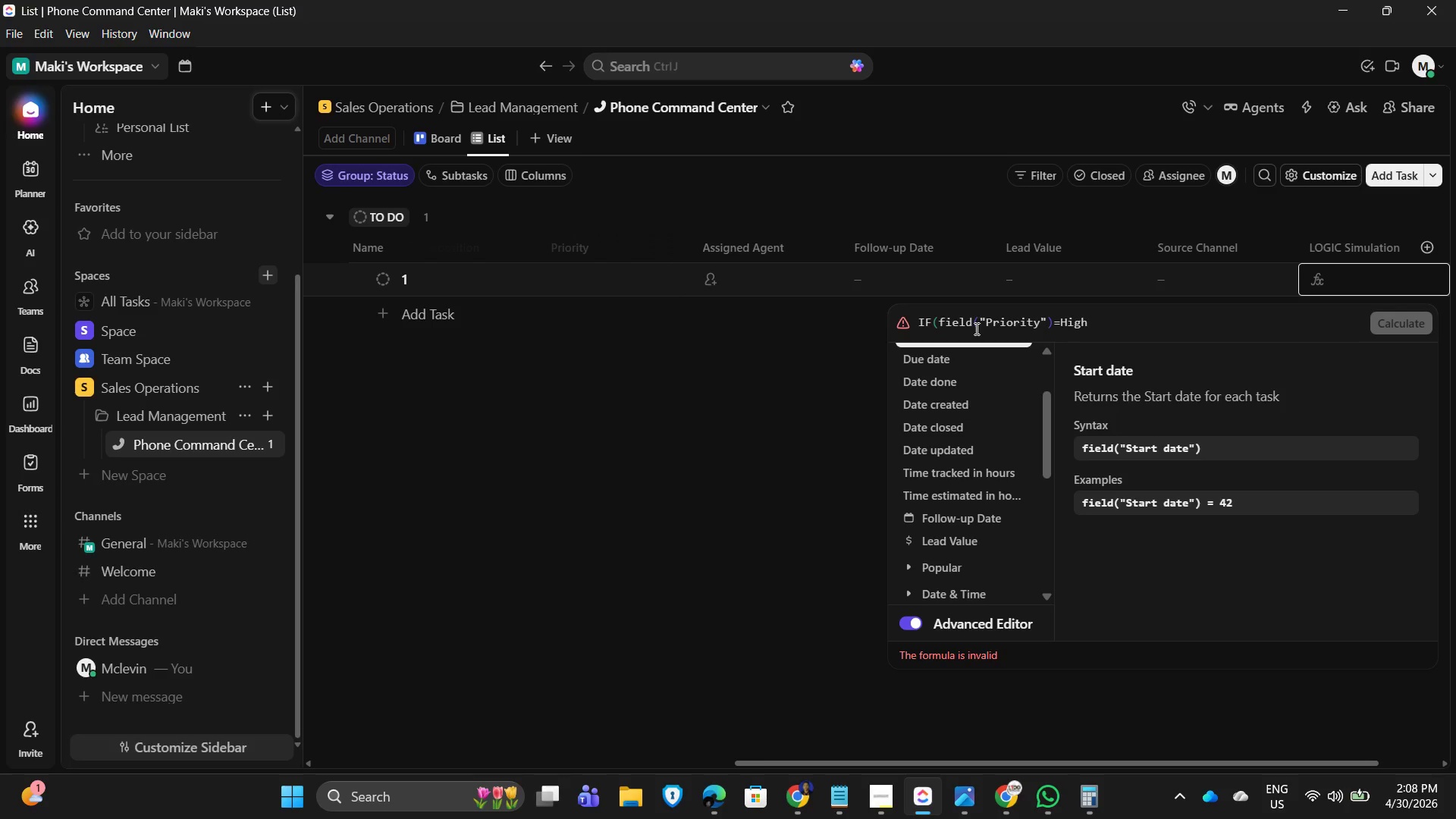 
wait(10.19)
 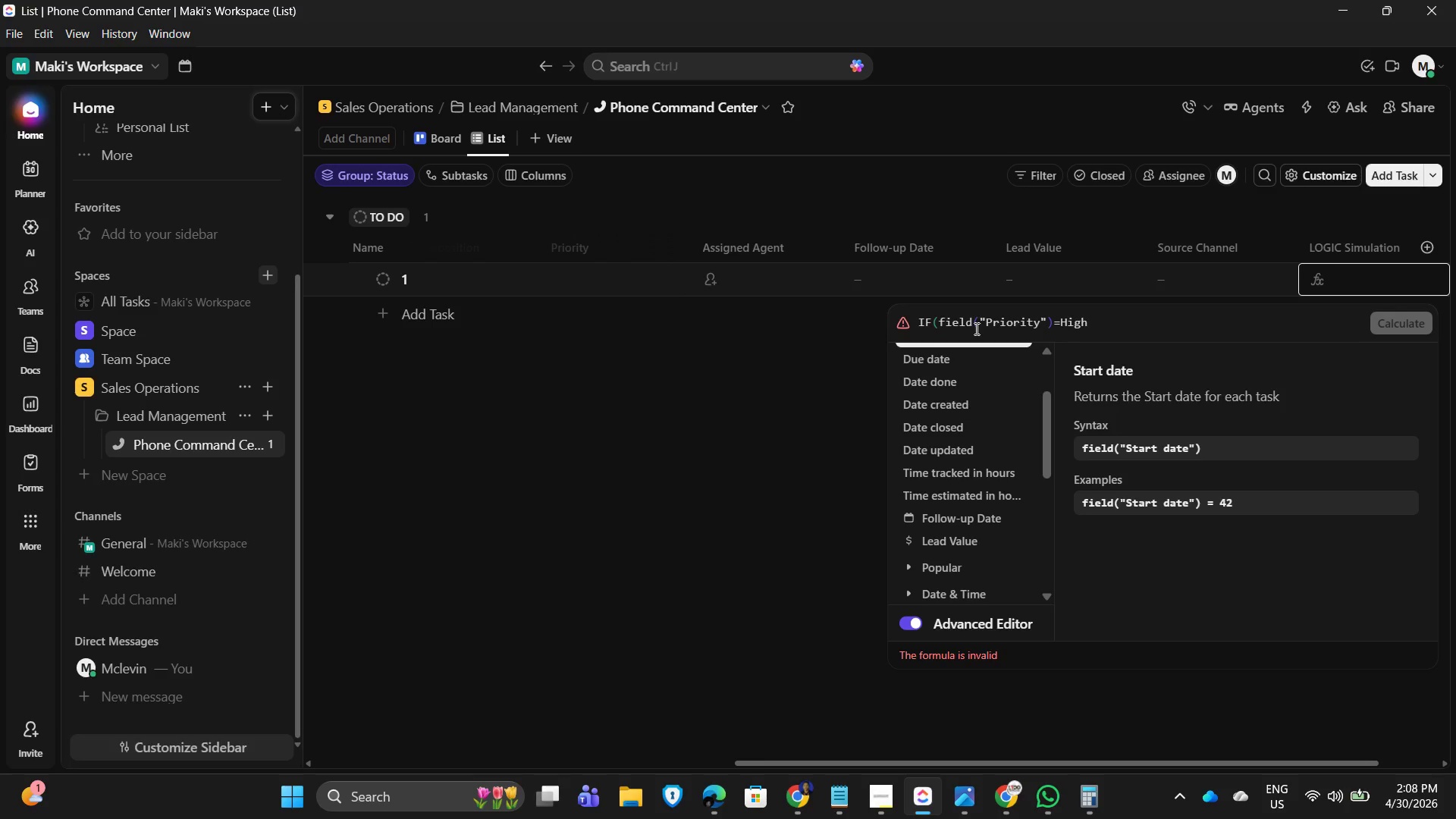 
key(Backspace)
type(, I)
key(Backspace)
type("Immediatel)
key(Backspace)
type(te)
key(Backspace)
key(Backspace)
type( Callbavck)
key(Backspace)
key(Backspace)
key(Backspace)
type(ck"))
 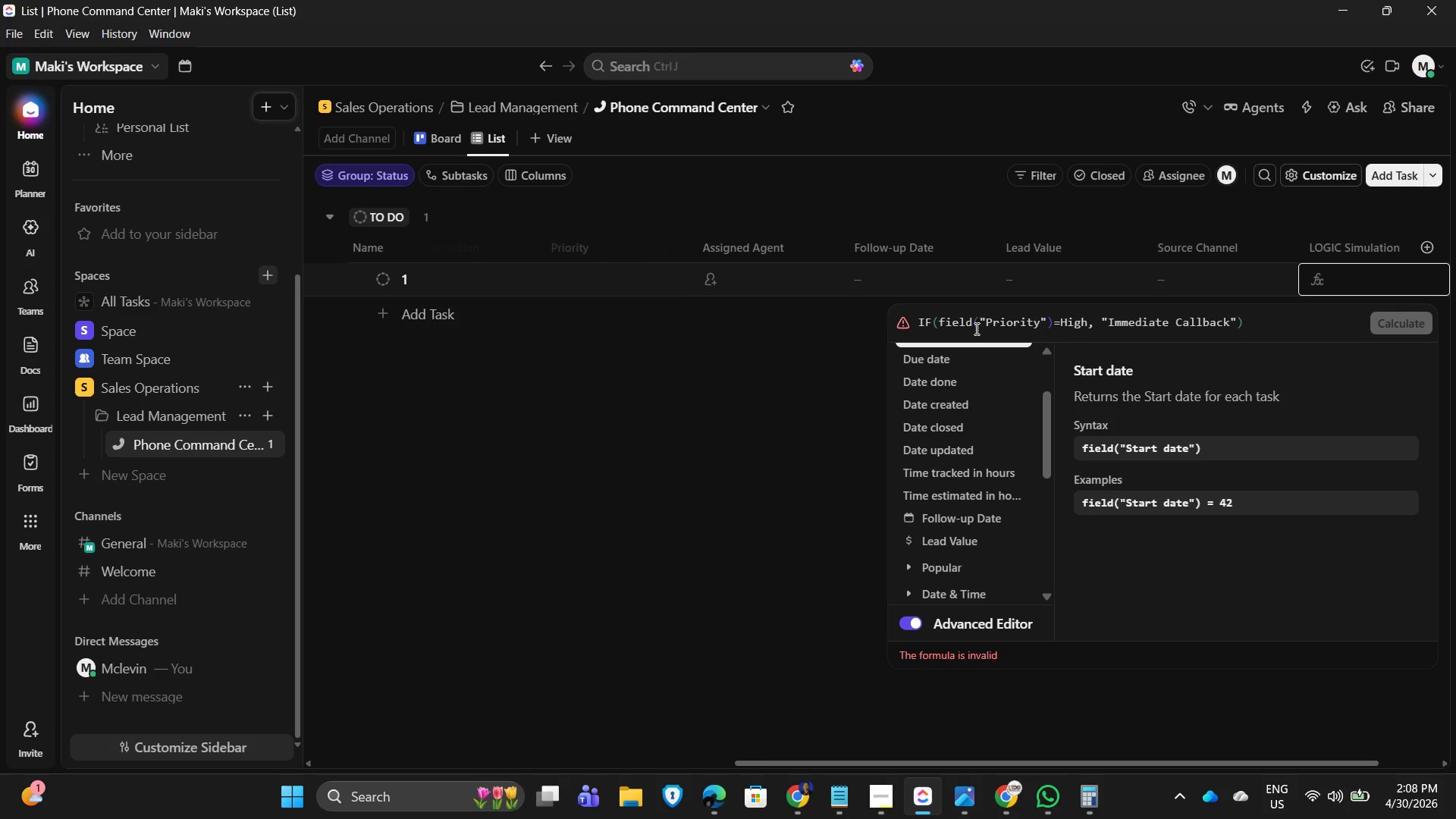 
wait(8.14)
 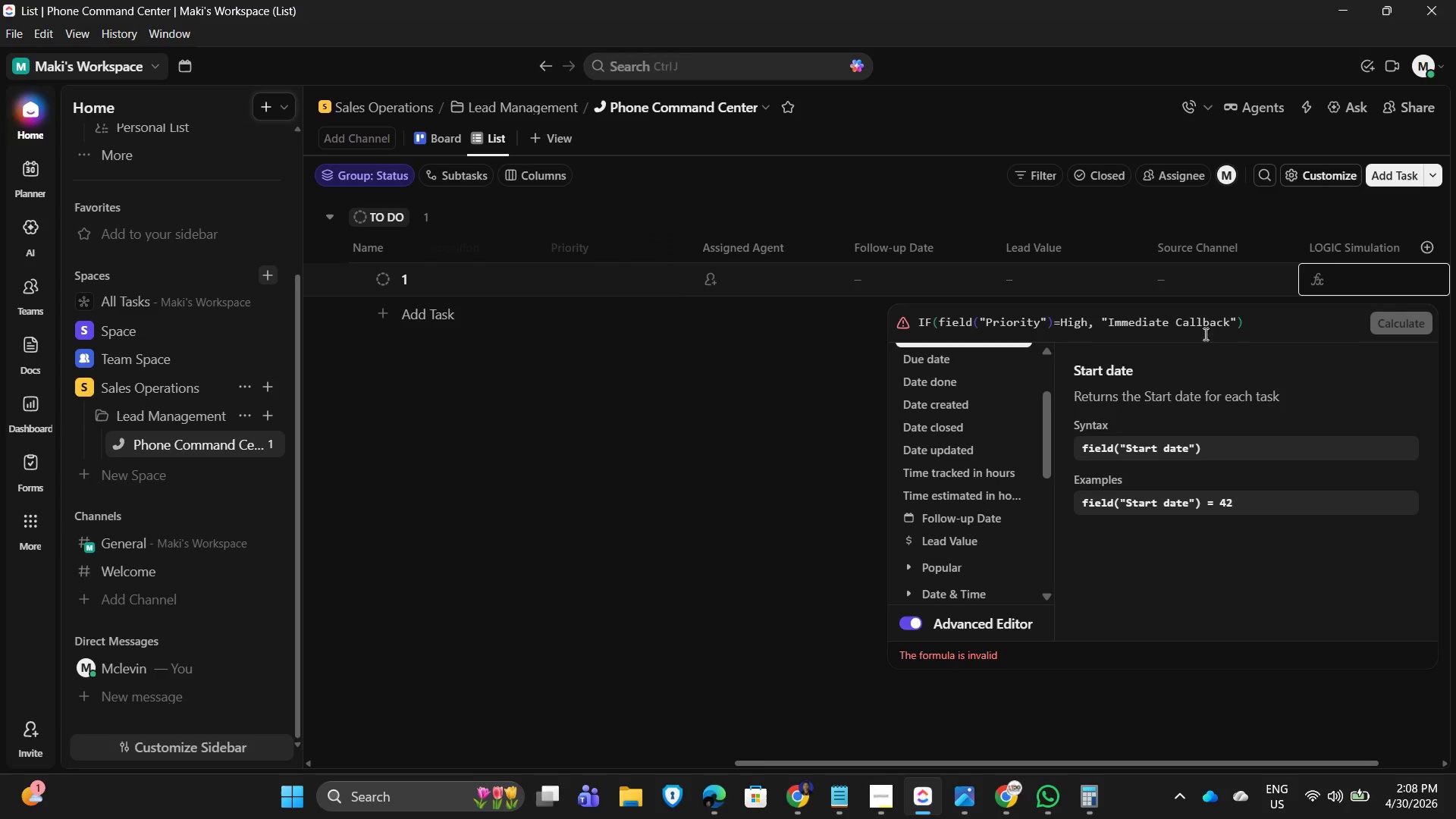 
left_click([1054, 320])
 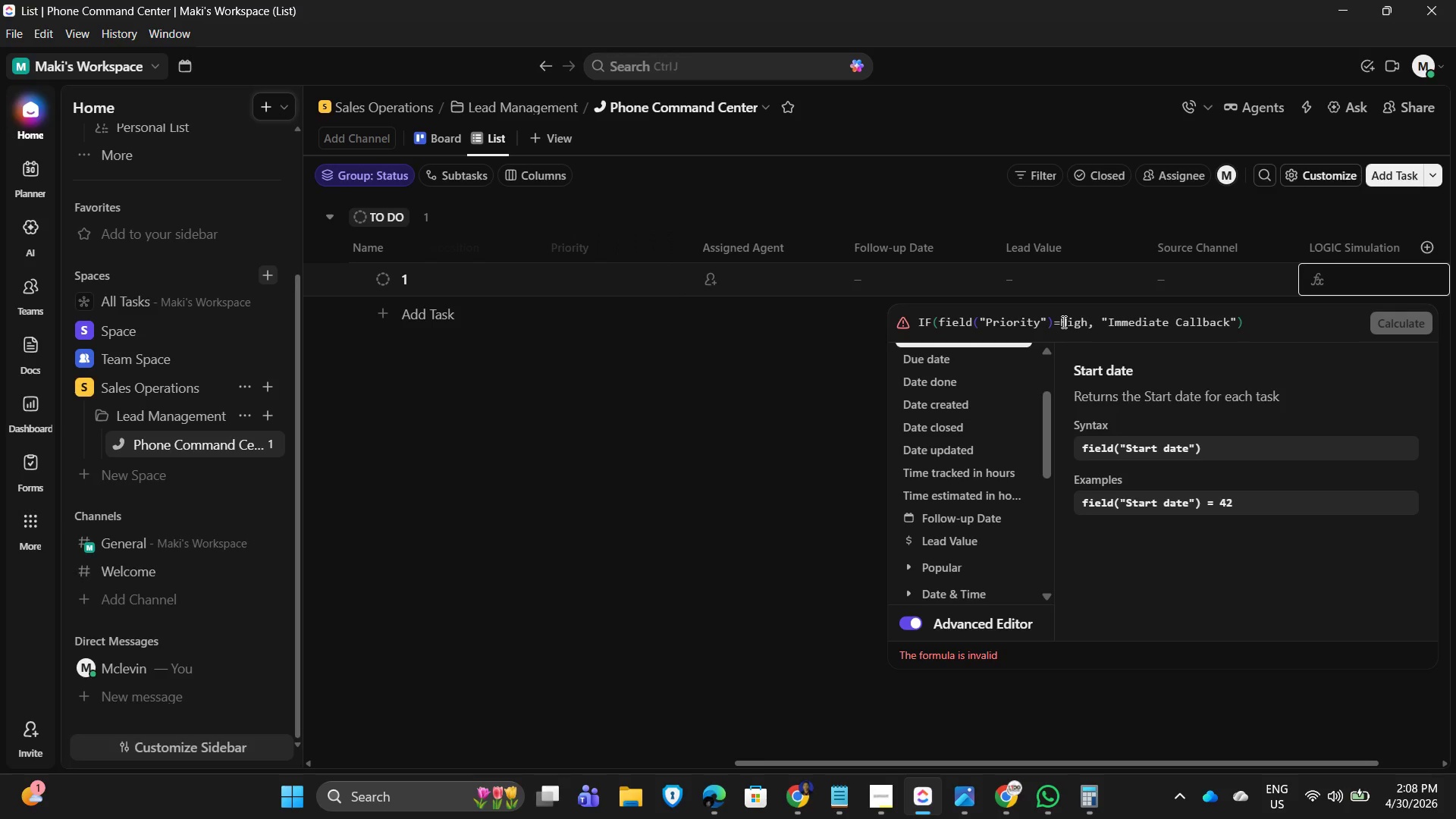 
wait(5.47)
 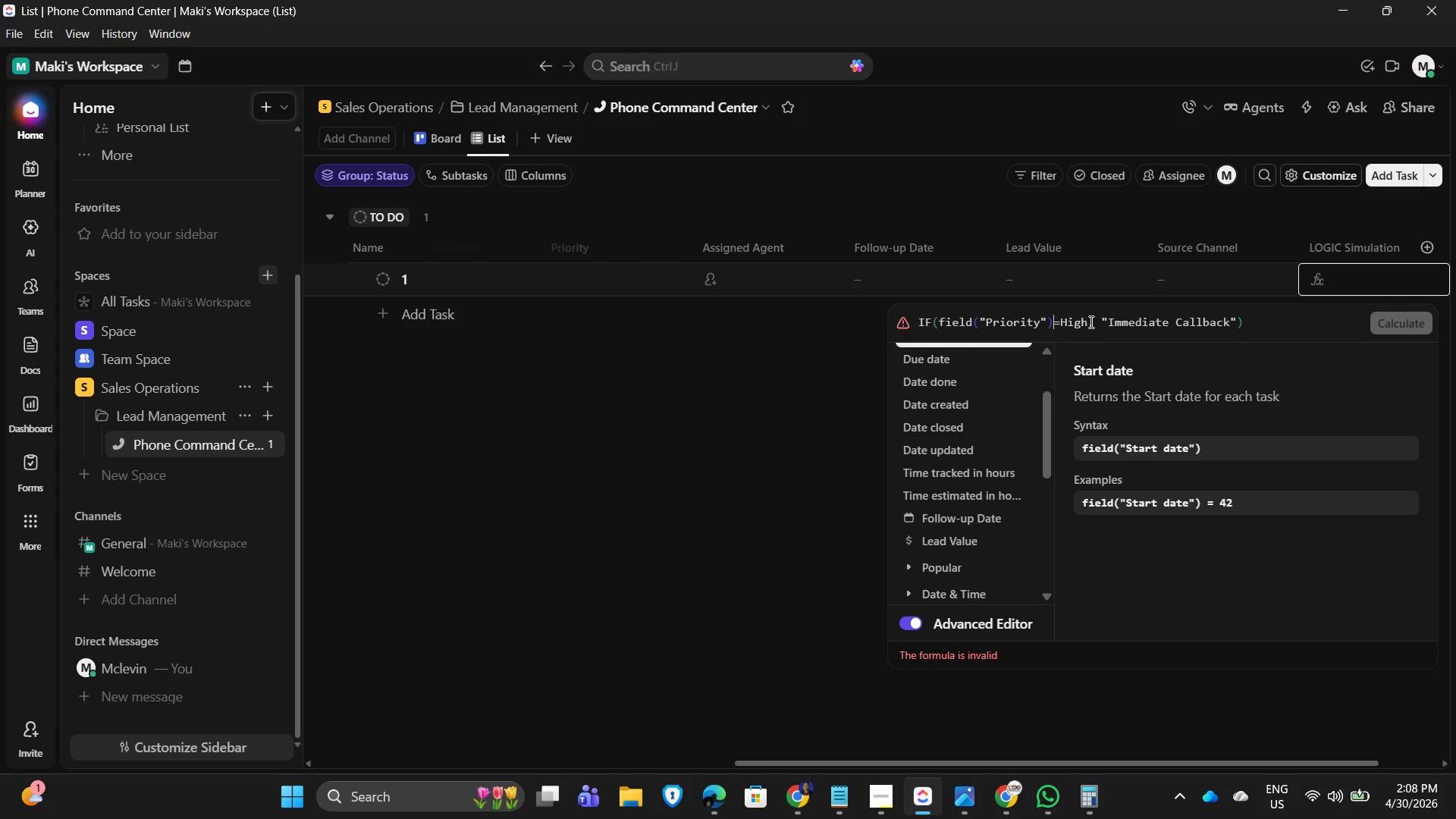 
key(Comma)
 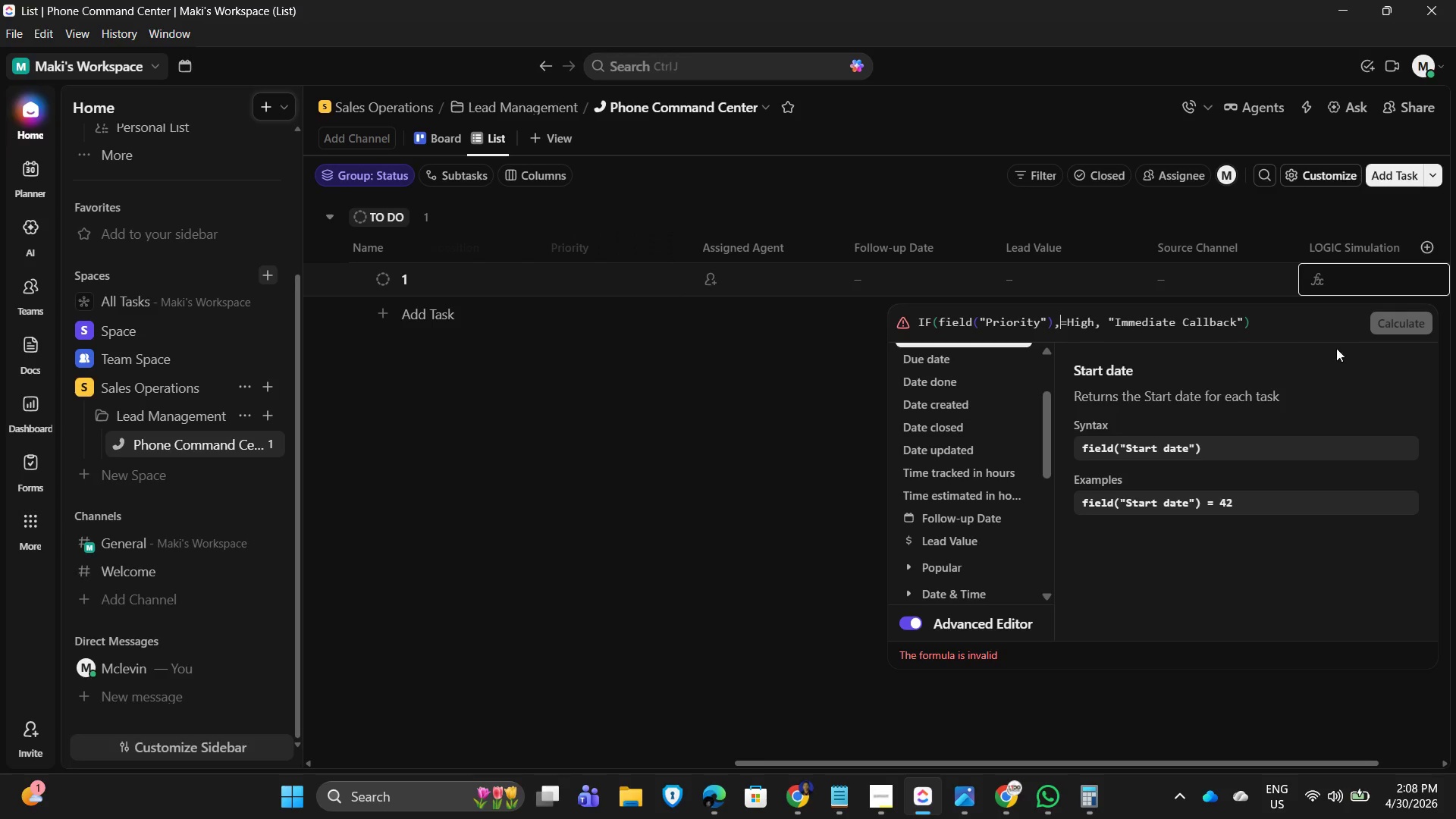 
left_click([1260, 327])
 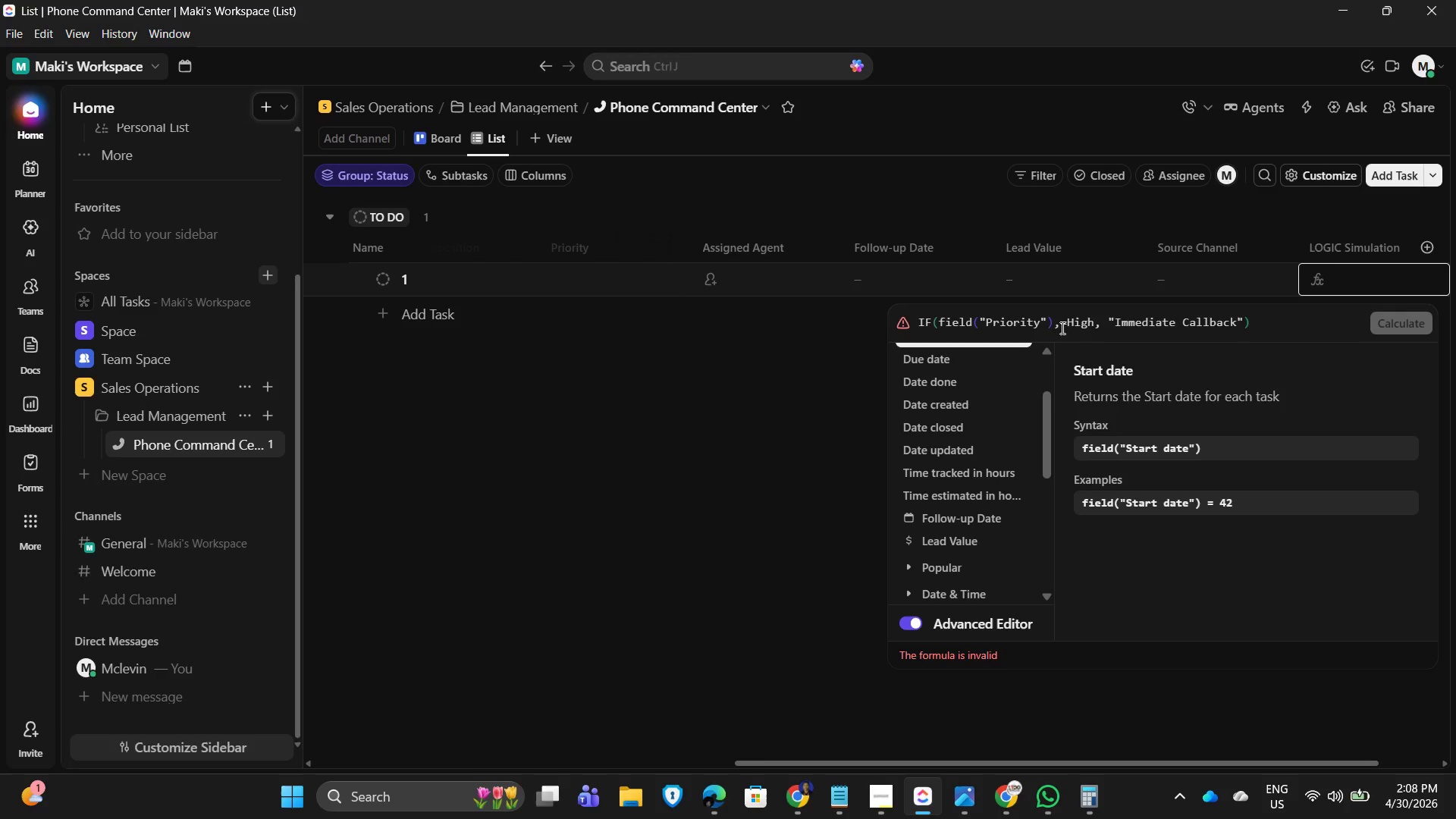 
left_click([1059, 325])
 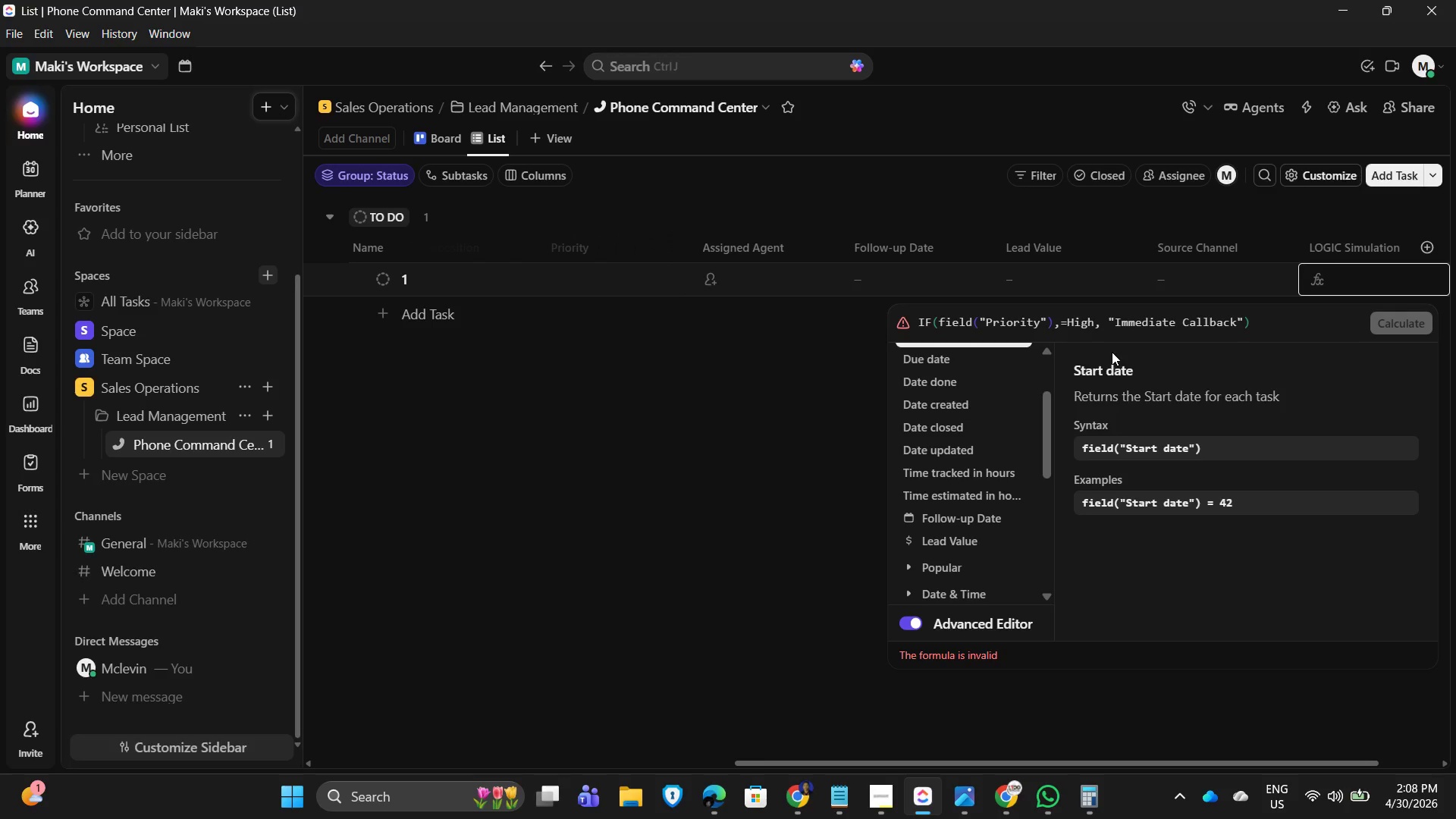 
key(Backspace)
 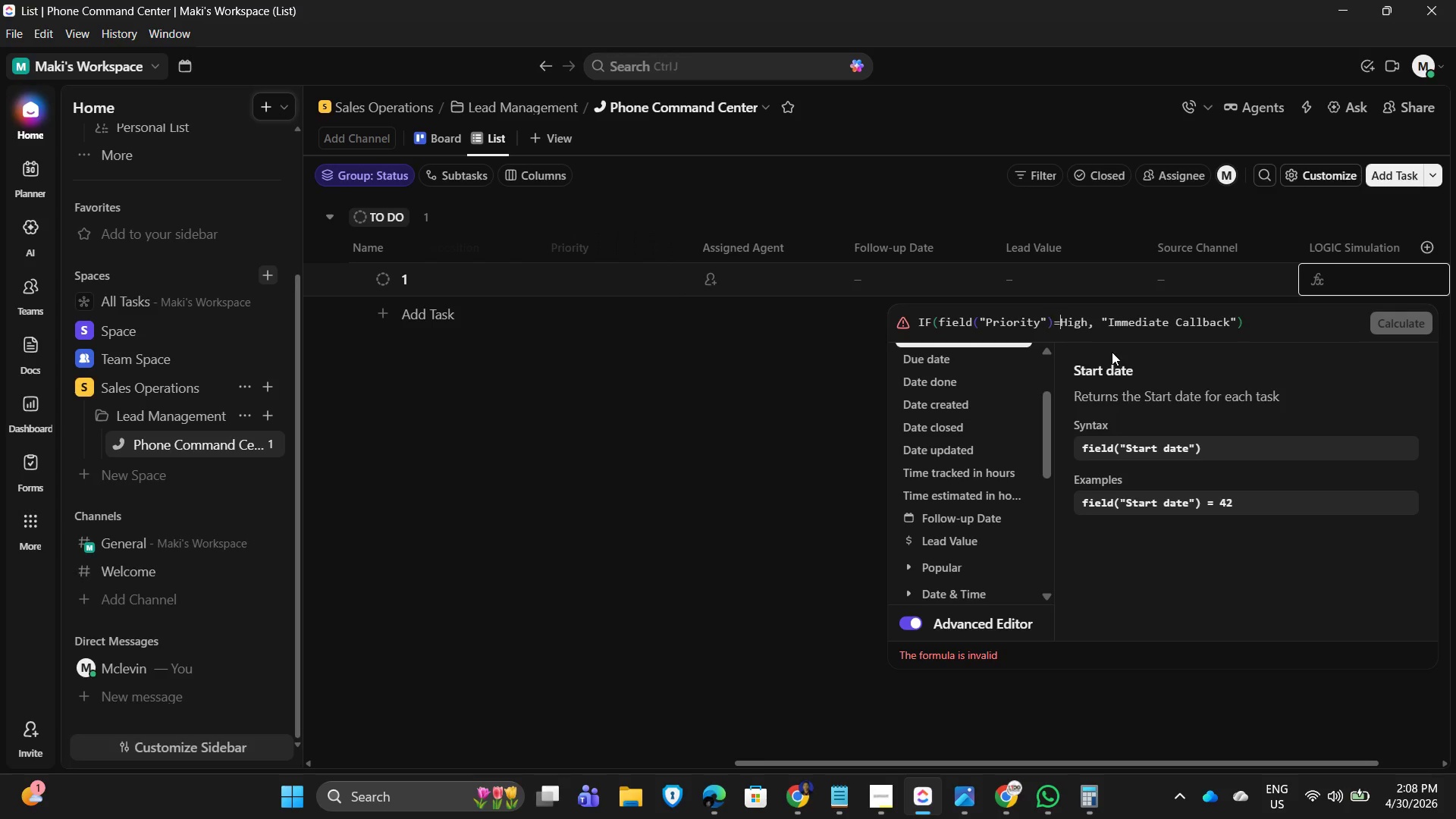 
key(ArrowRight)
 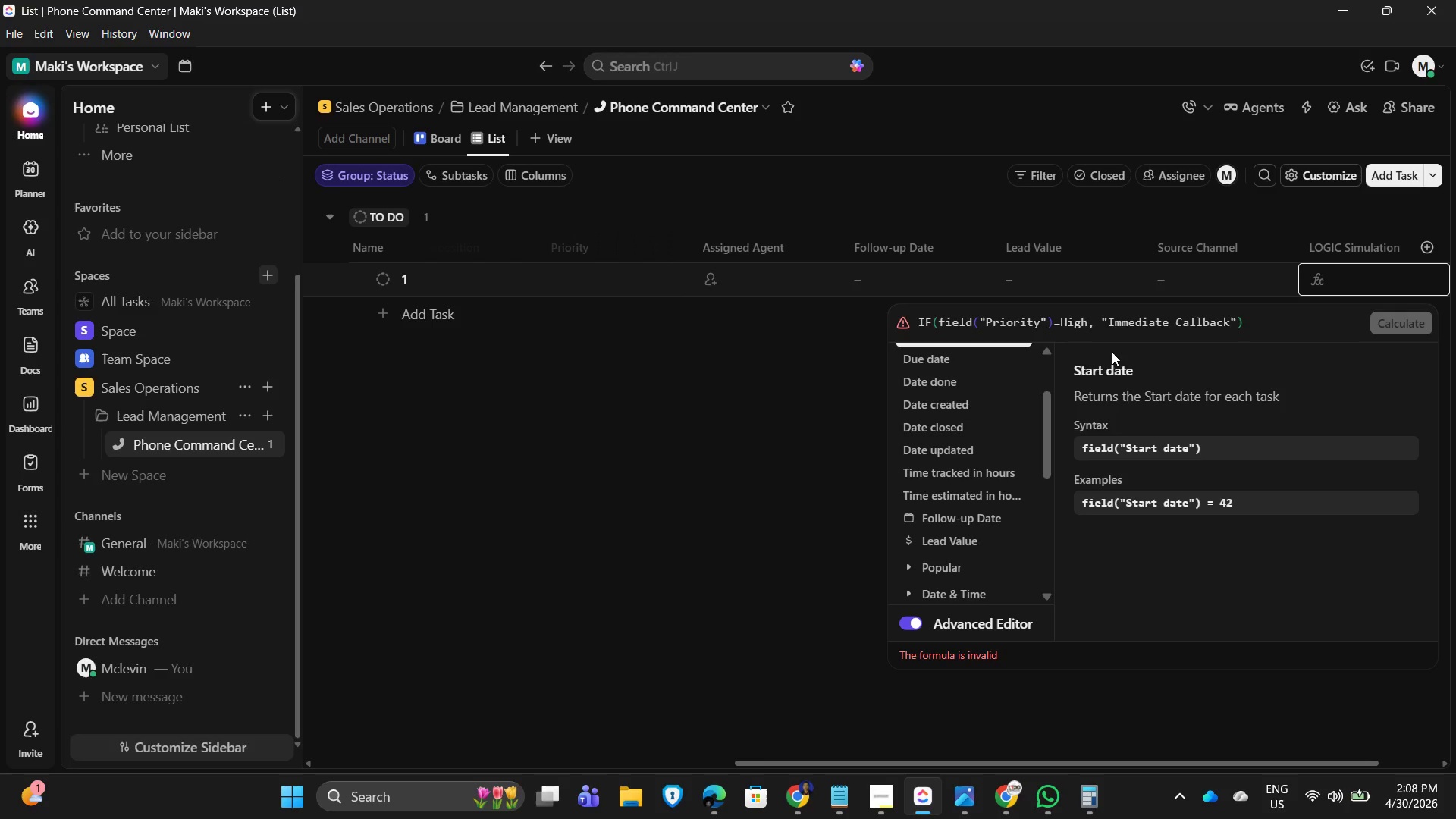 
key(Shift+Quote)
 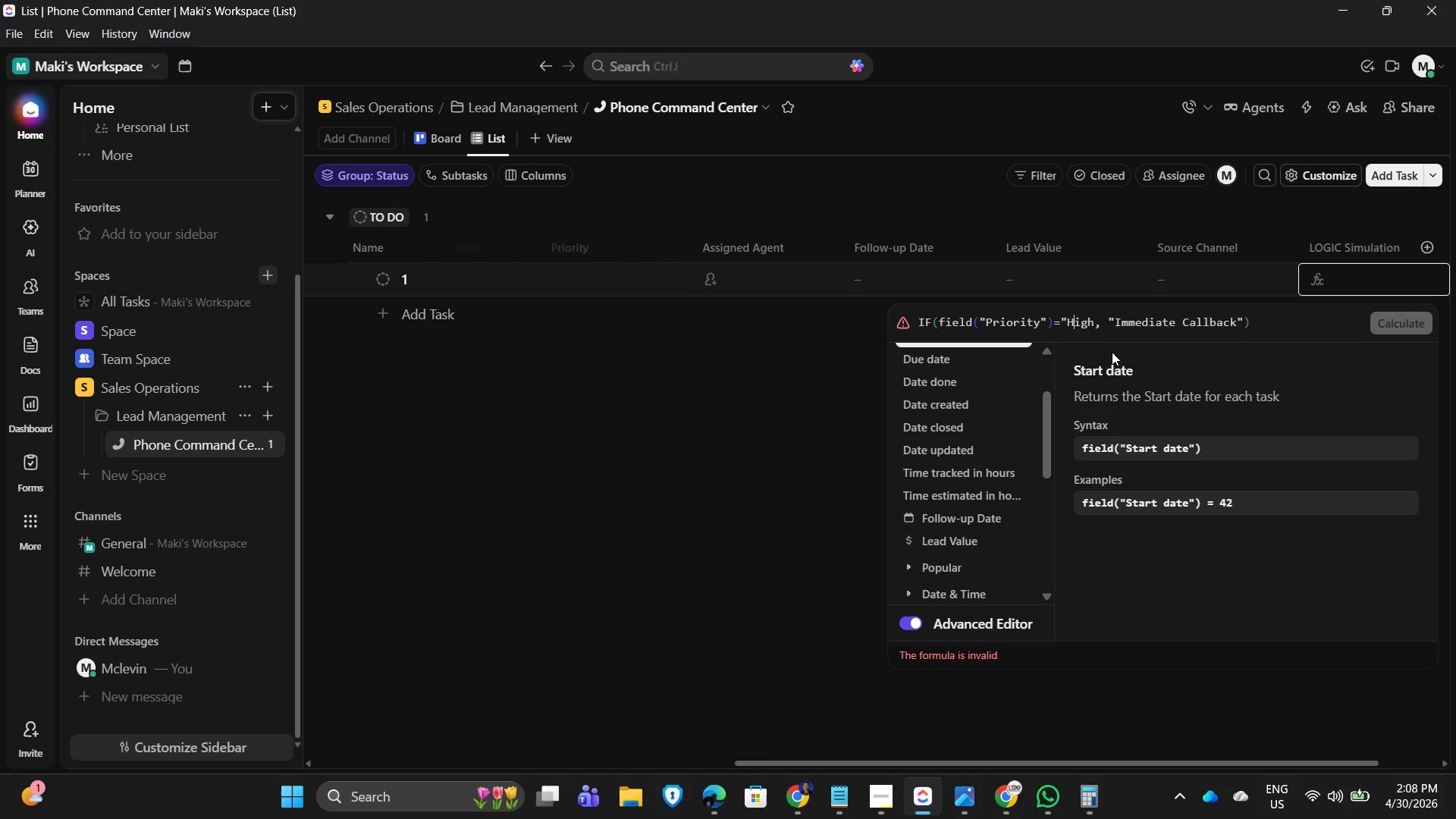 
key(ArrowRight)
 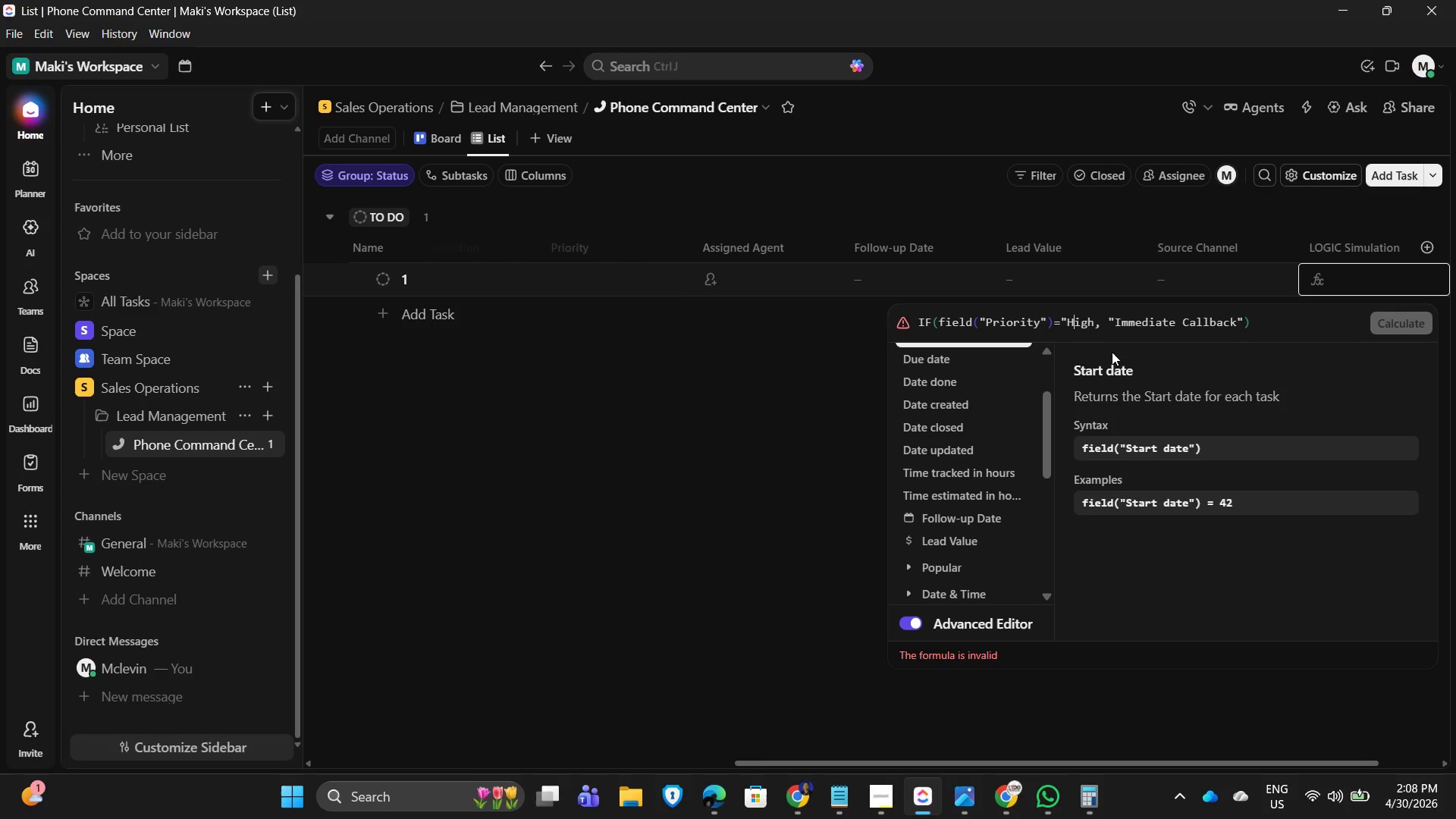 
key(ArrowRight)
 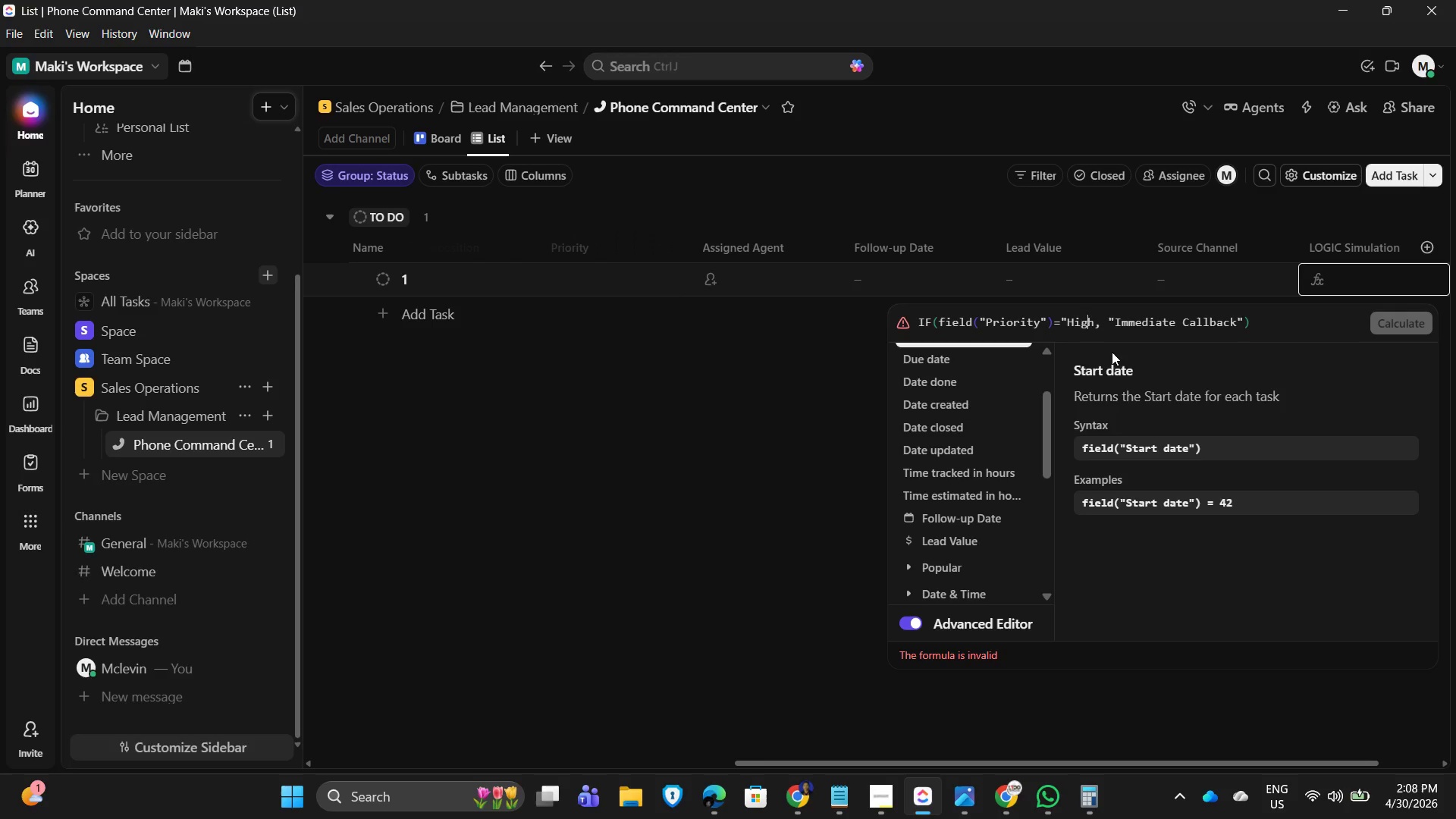 
key(ArrowRight)
 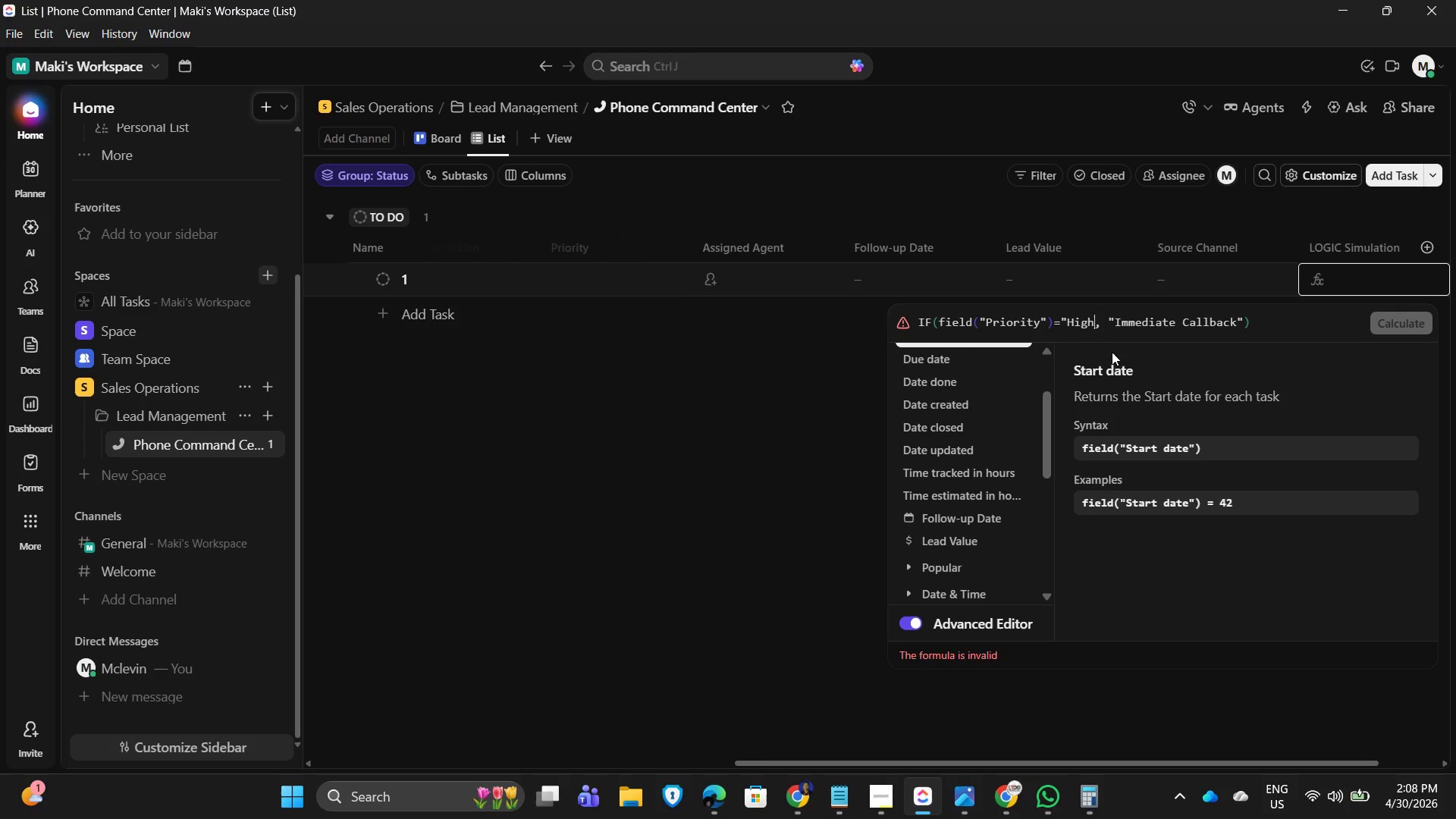 
key(ArrowRight)
 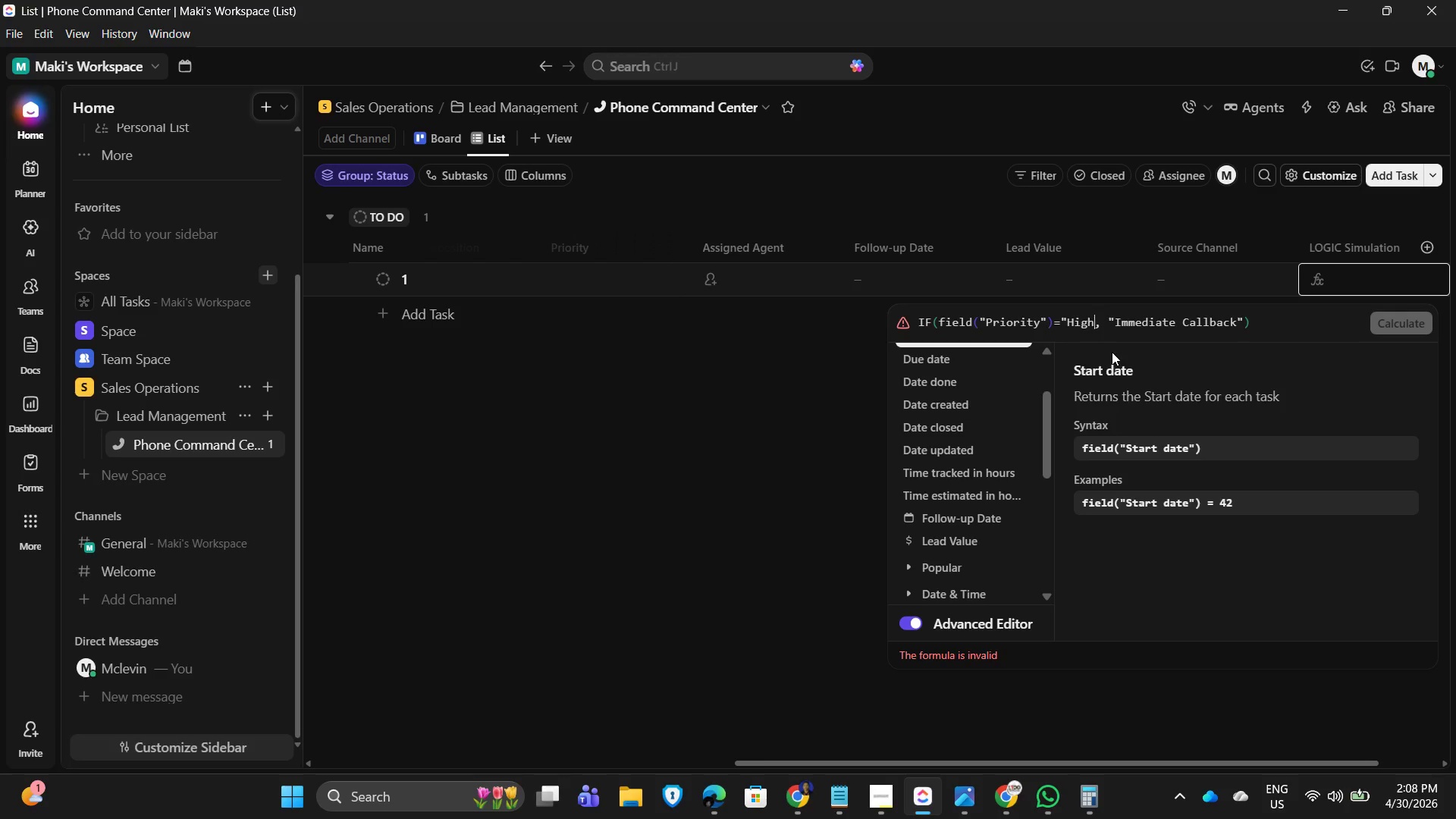 
key(Shift+Quote)
 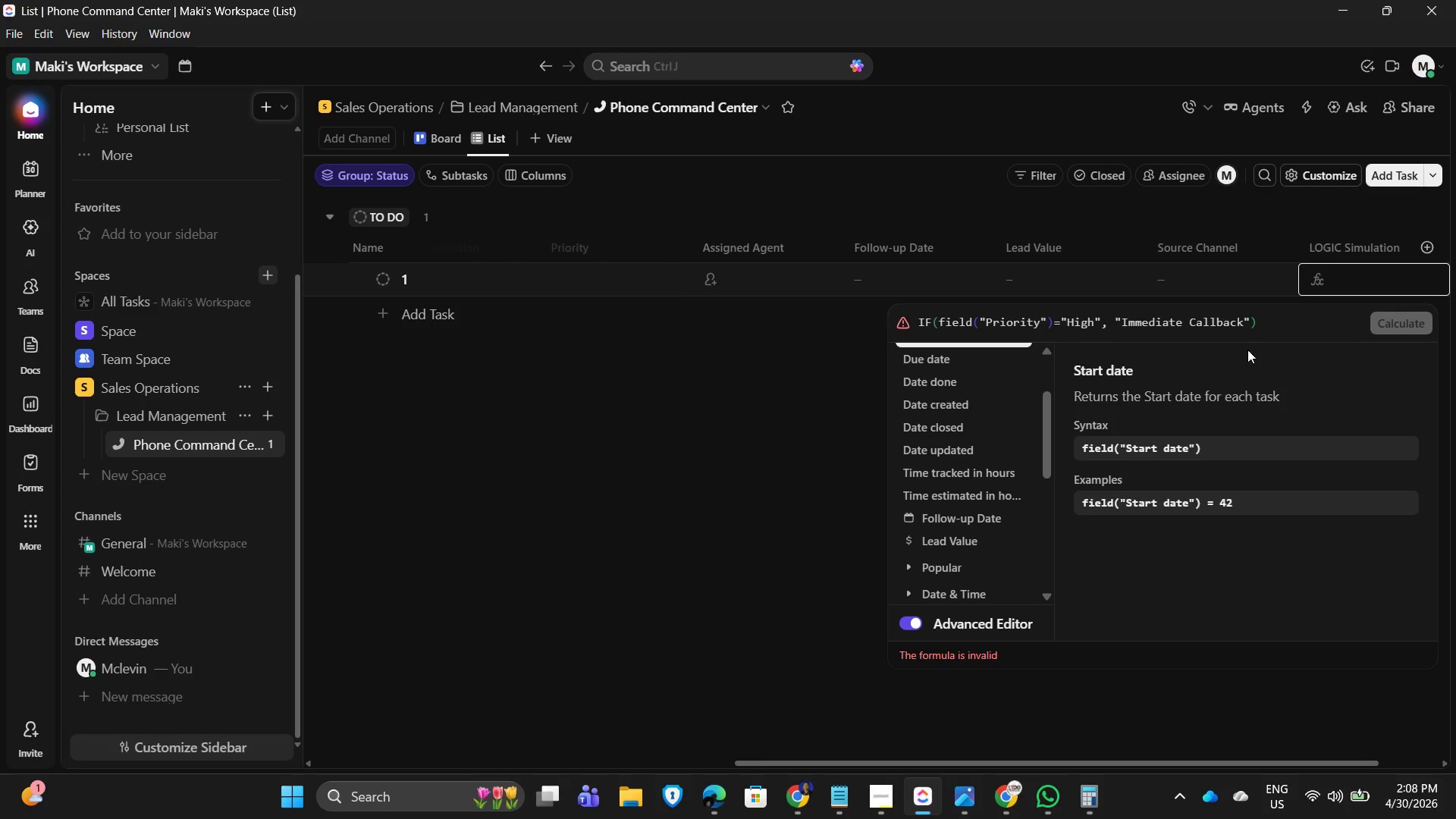 
left_click([1324, 326])
 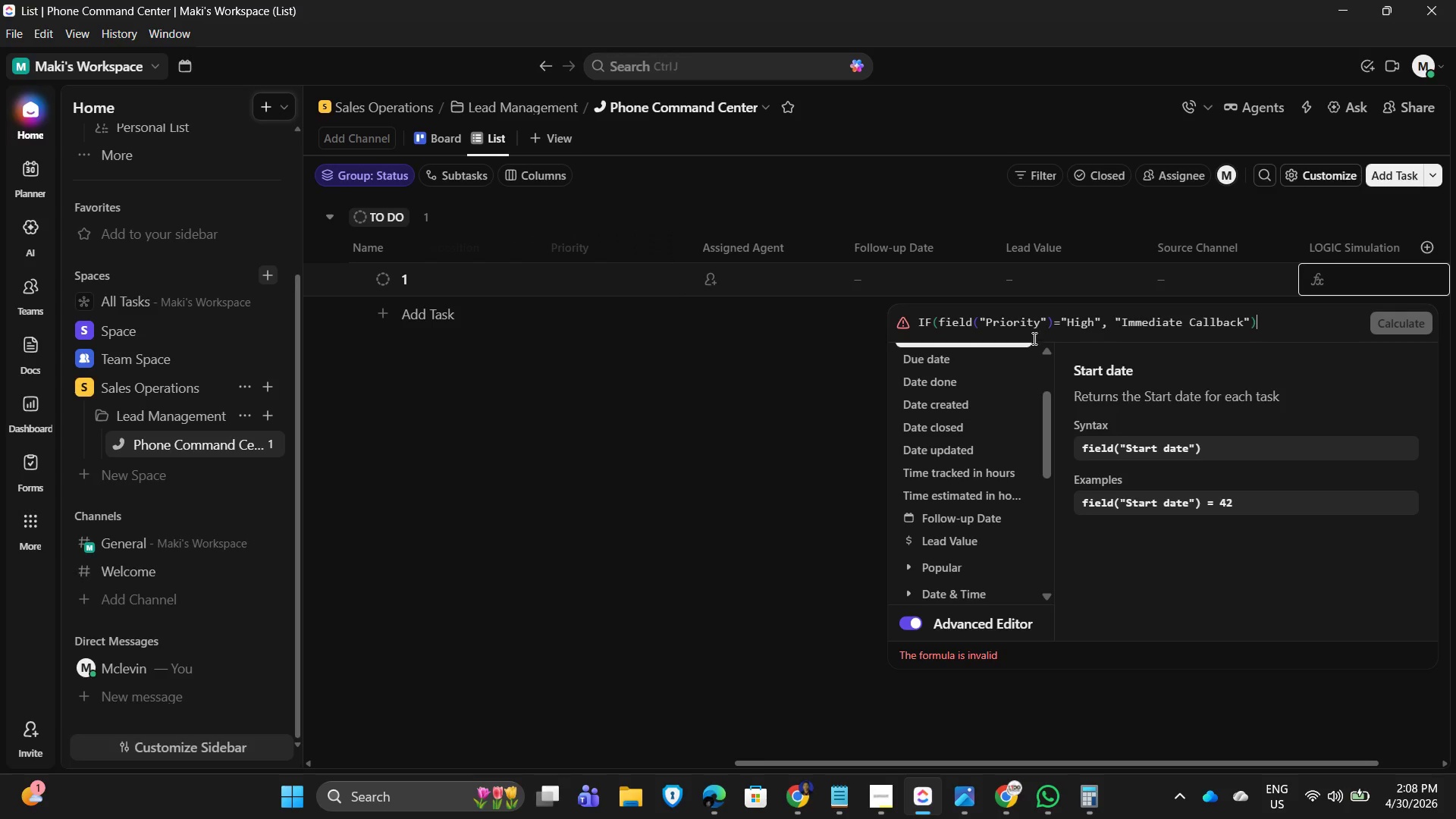 
left_click([1037, 322])
 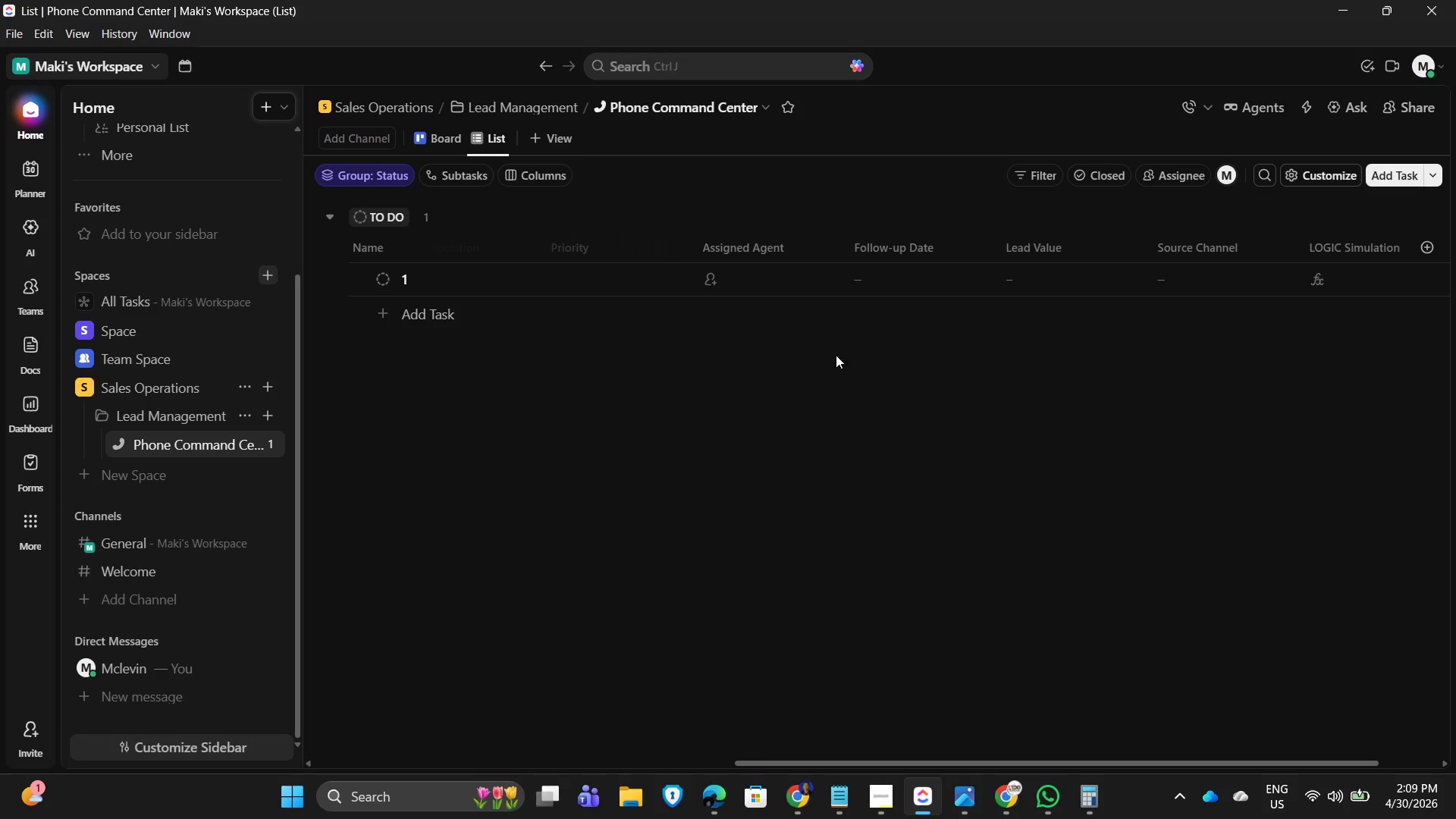 
left_click([559, 247])
 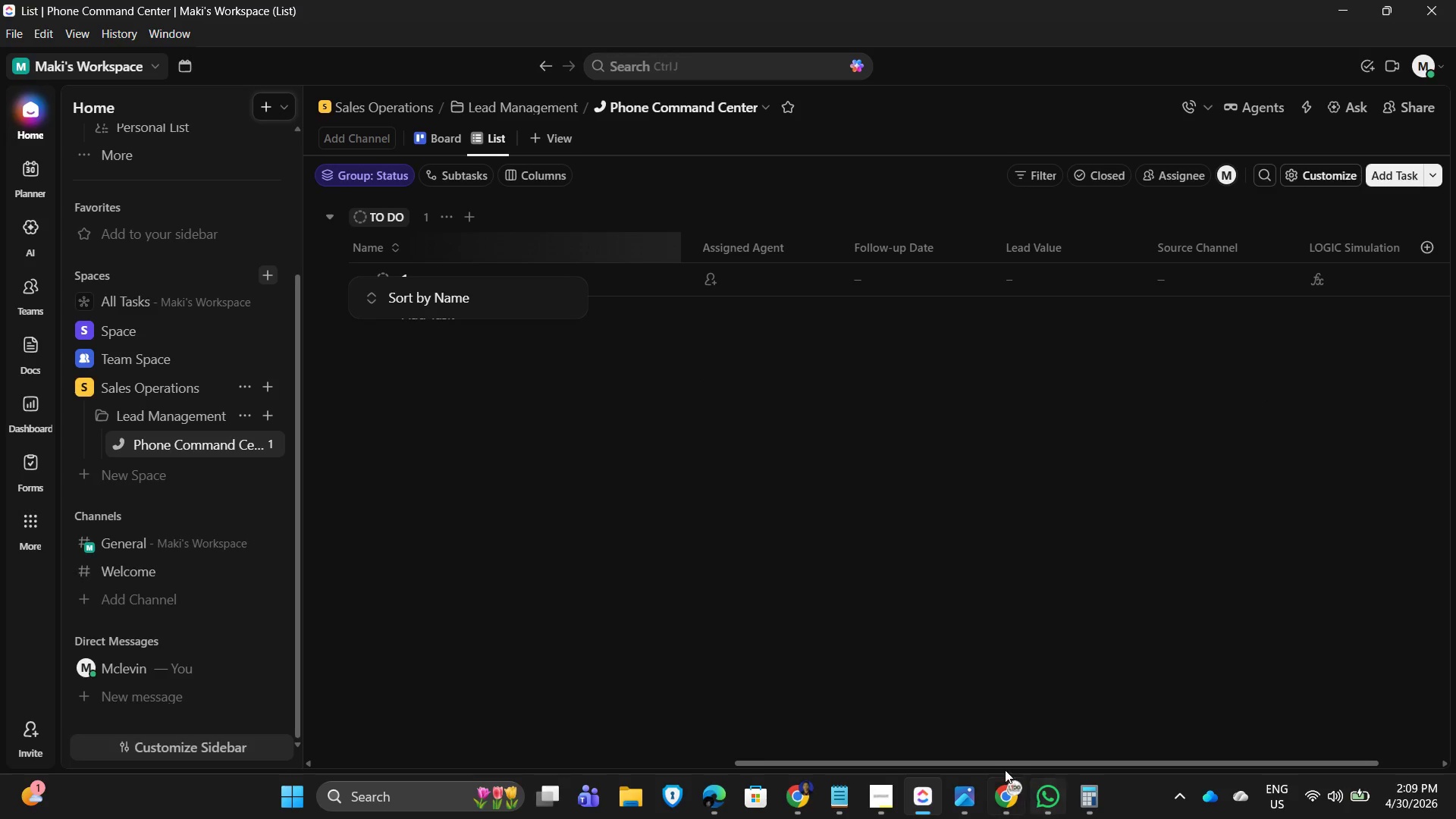 
left_click_drag(start_coordinate=[996, 761], to_coordinate=[695, 722])
 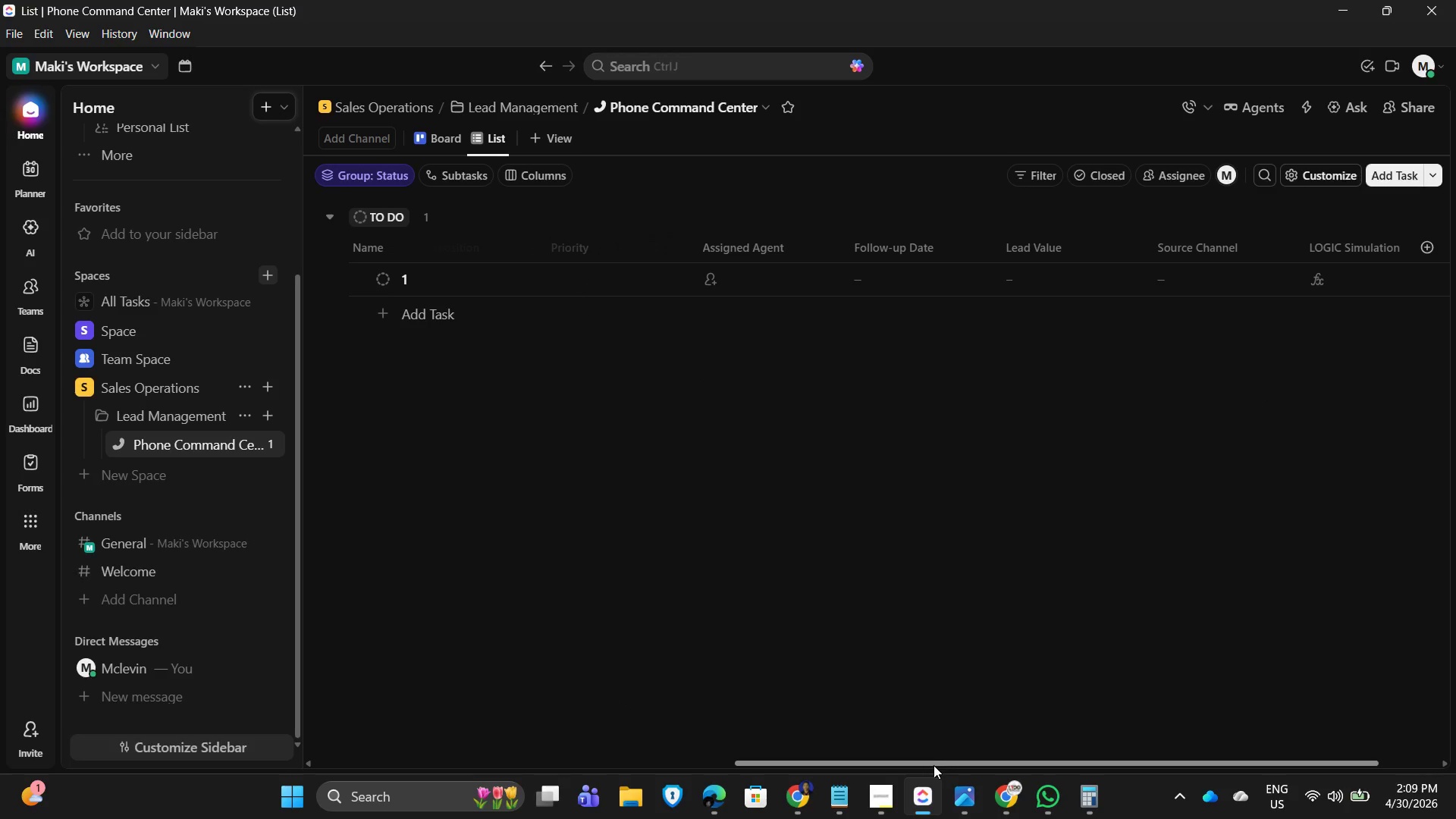 
left_click_drag(start_coordinate=[936, 764], to_coordinate=[529, 698])
 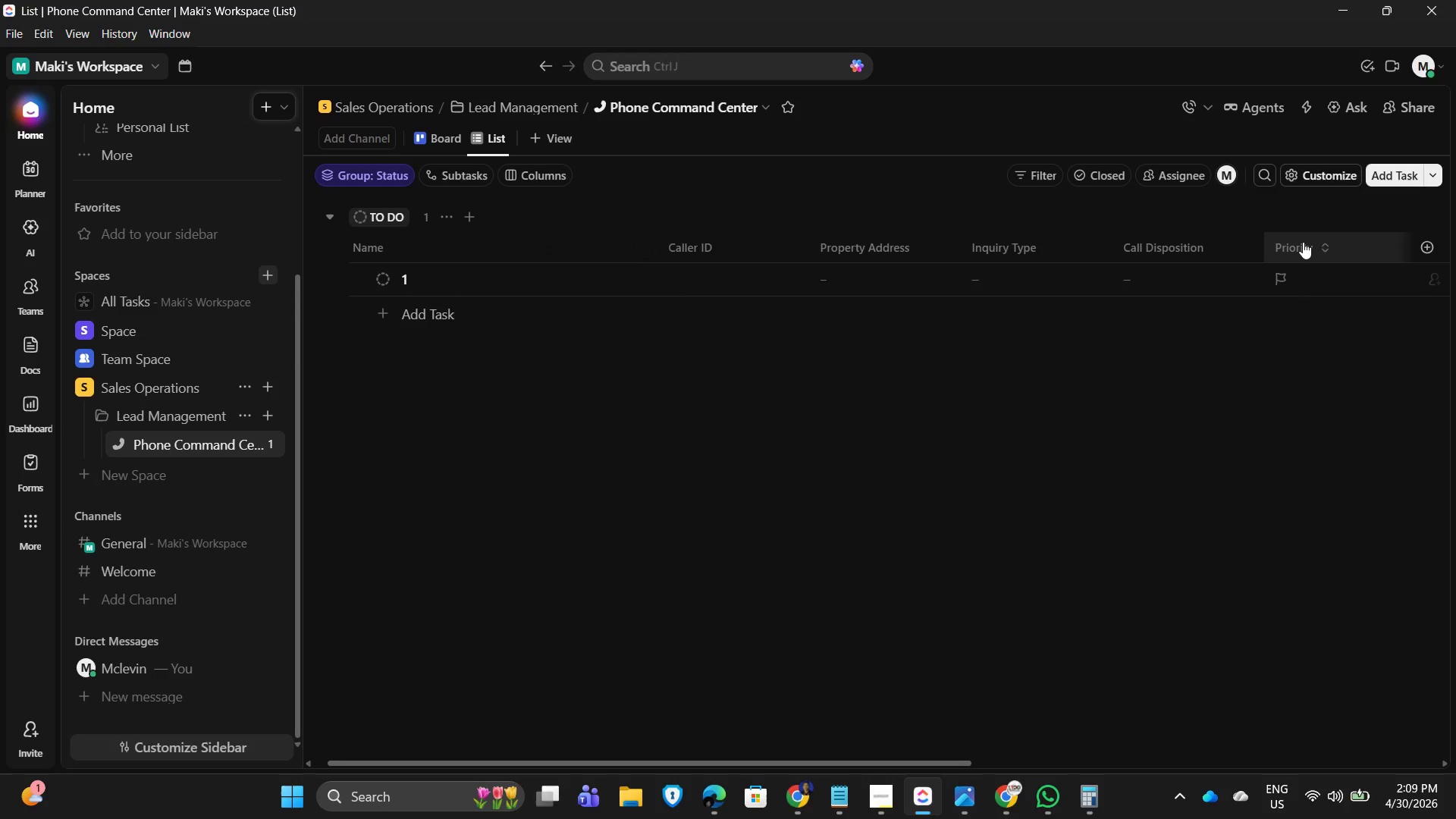 
left_click([1425, 241])
 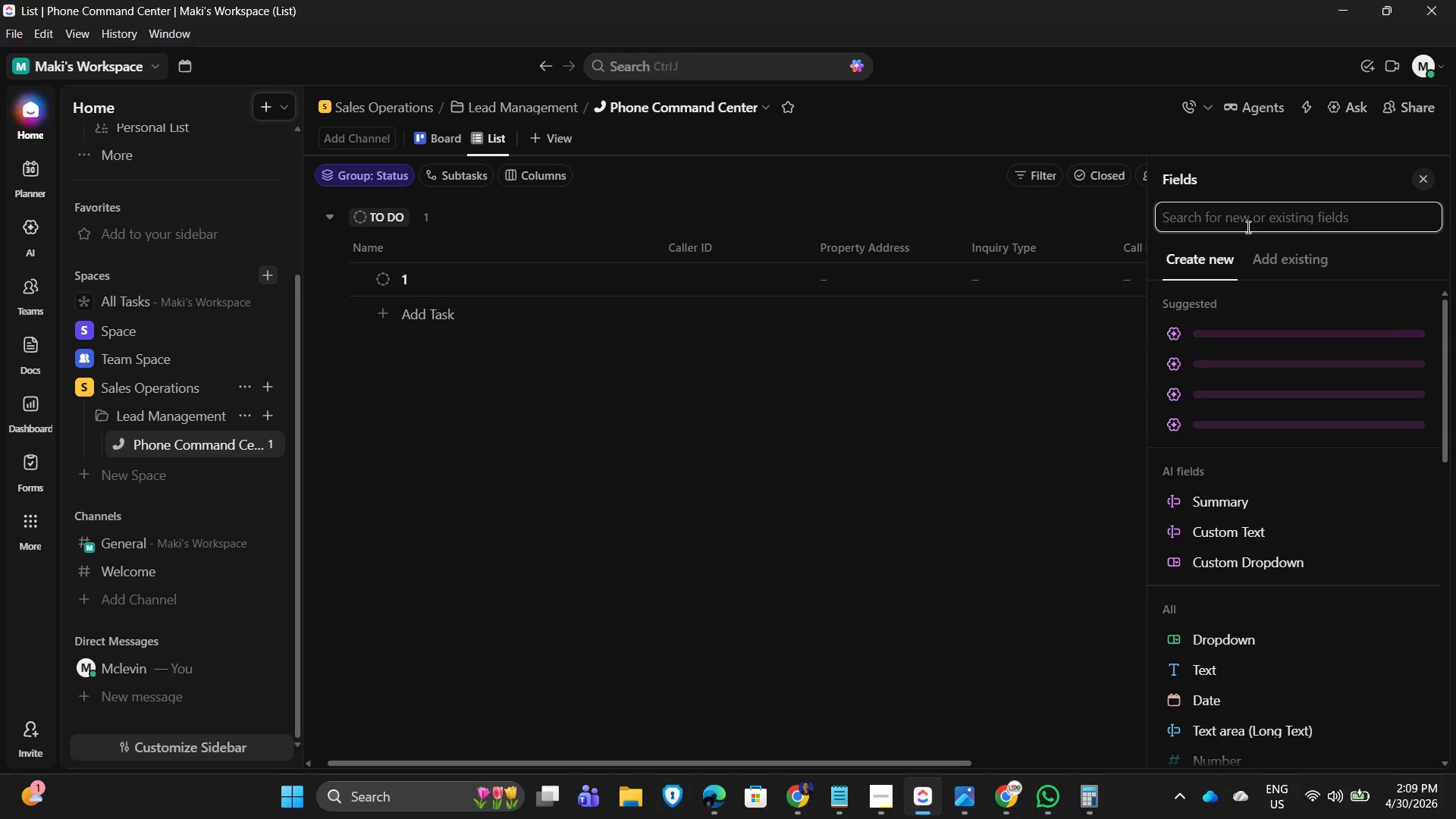 
type(priority)
 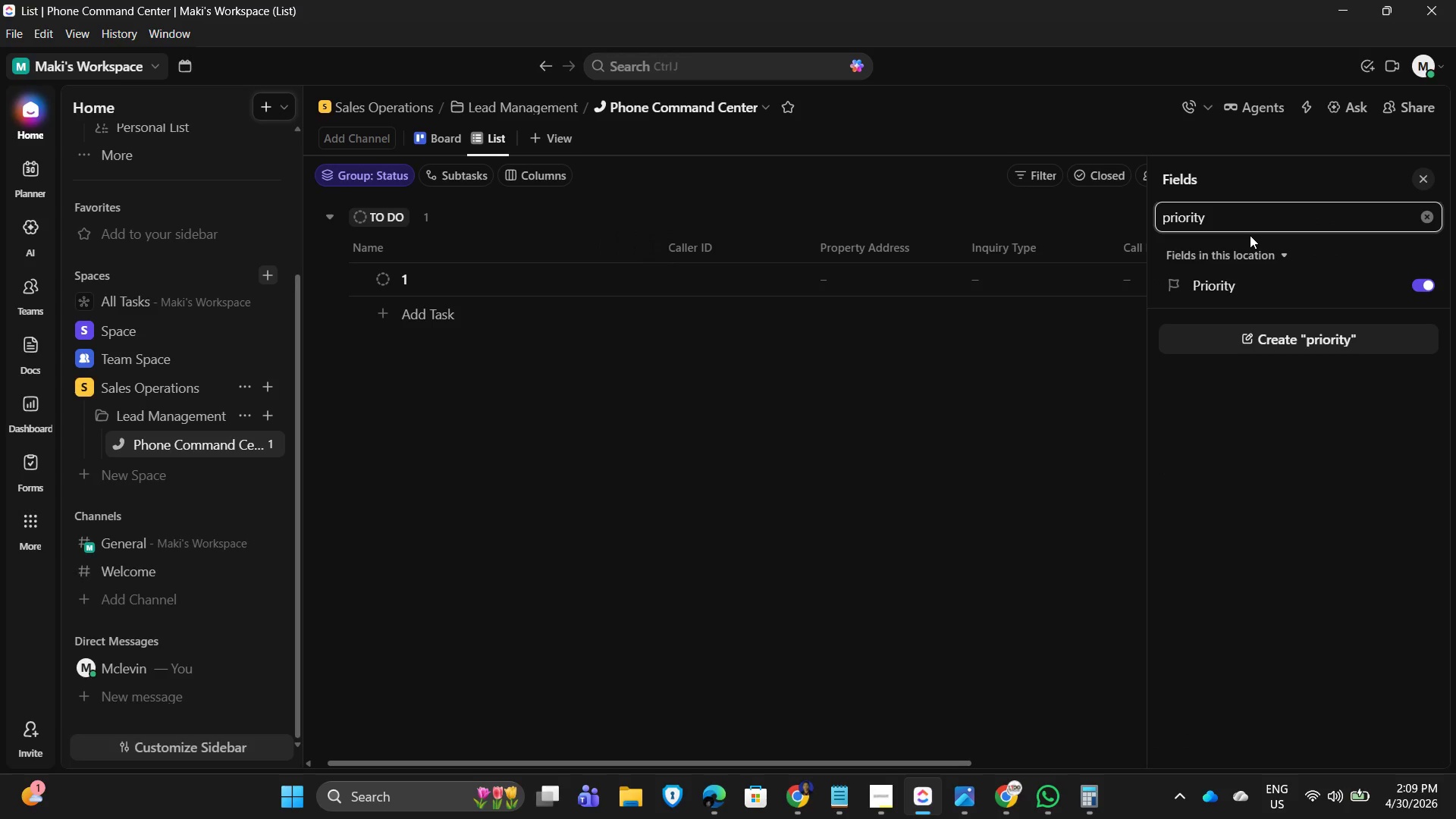 
hold_key(key=Backspace, duration=1.22)
 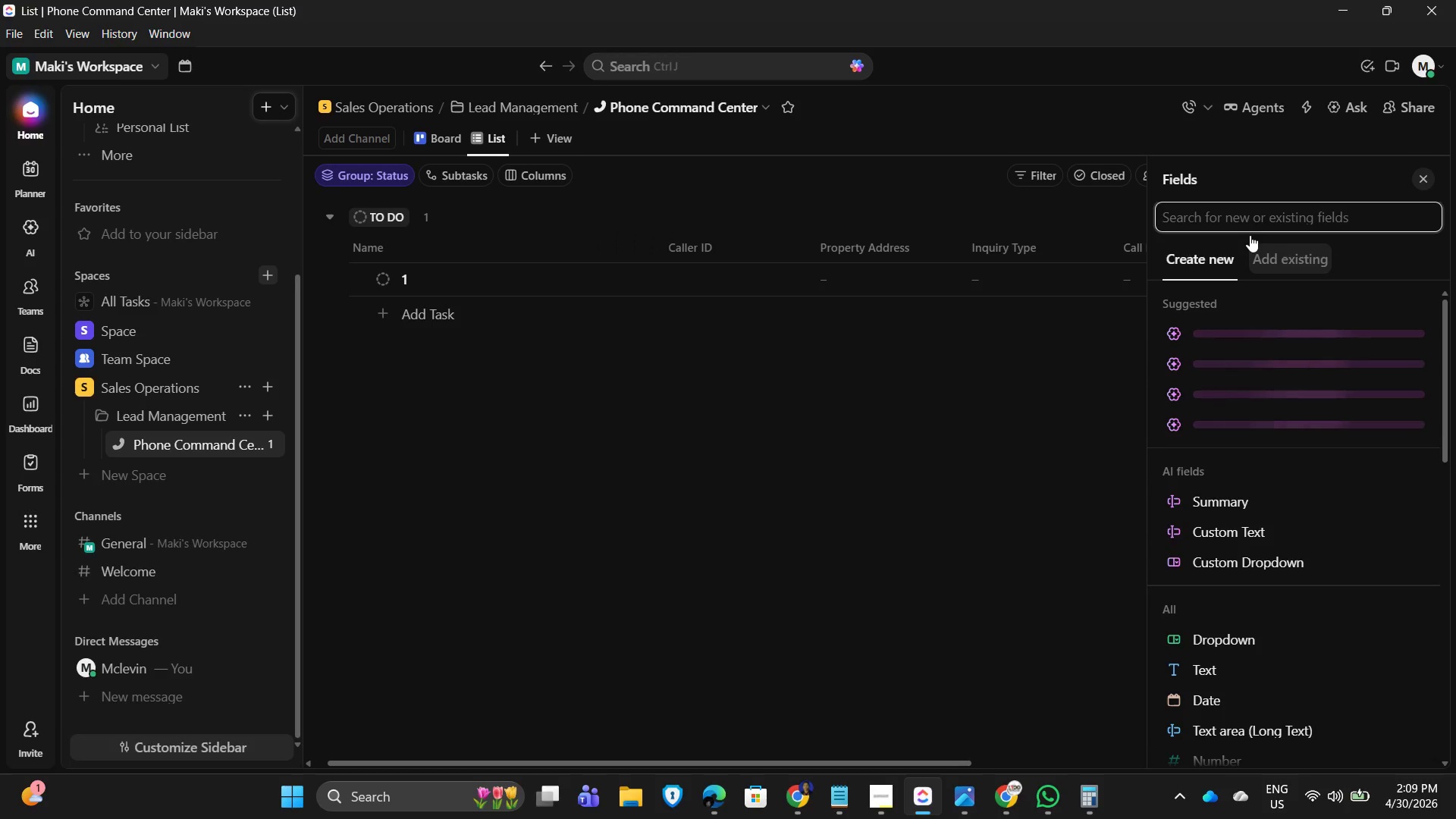 
type(dropdwon)
key(Backspace)
key(Backspace)
key(Backspace)
type(own)
 